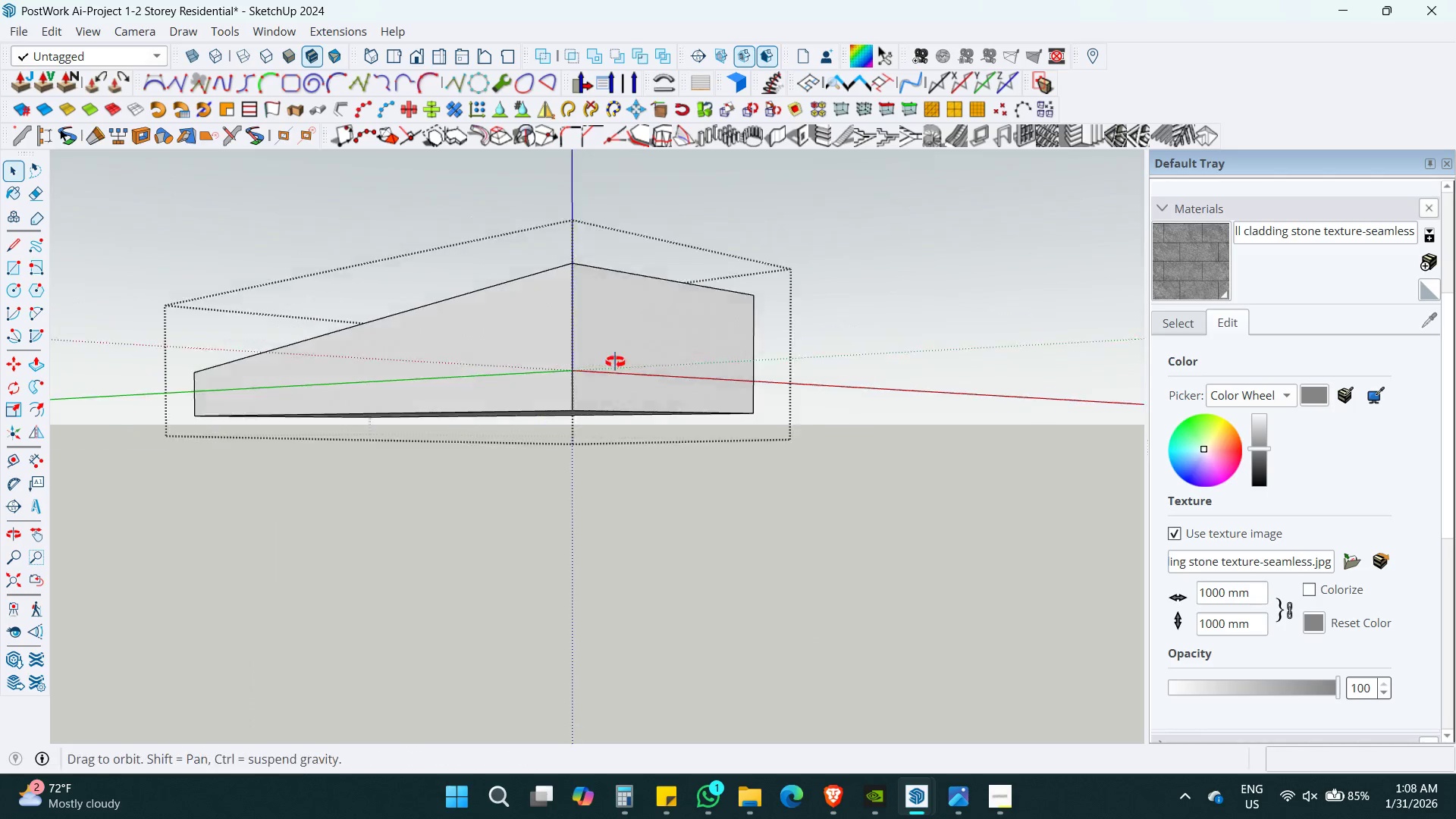 
key(Alt+AltLeft)
 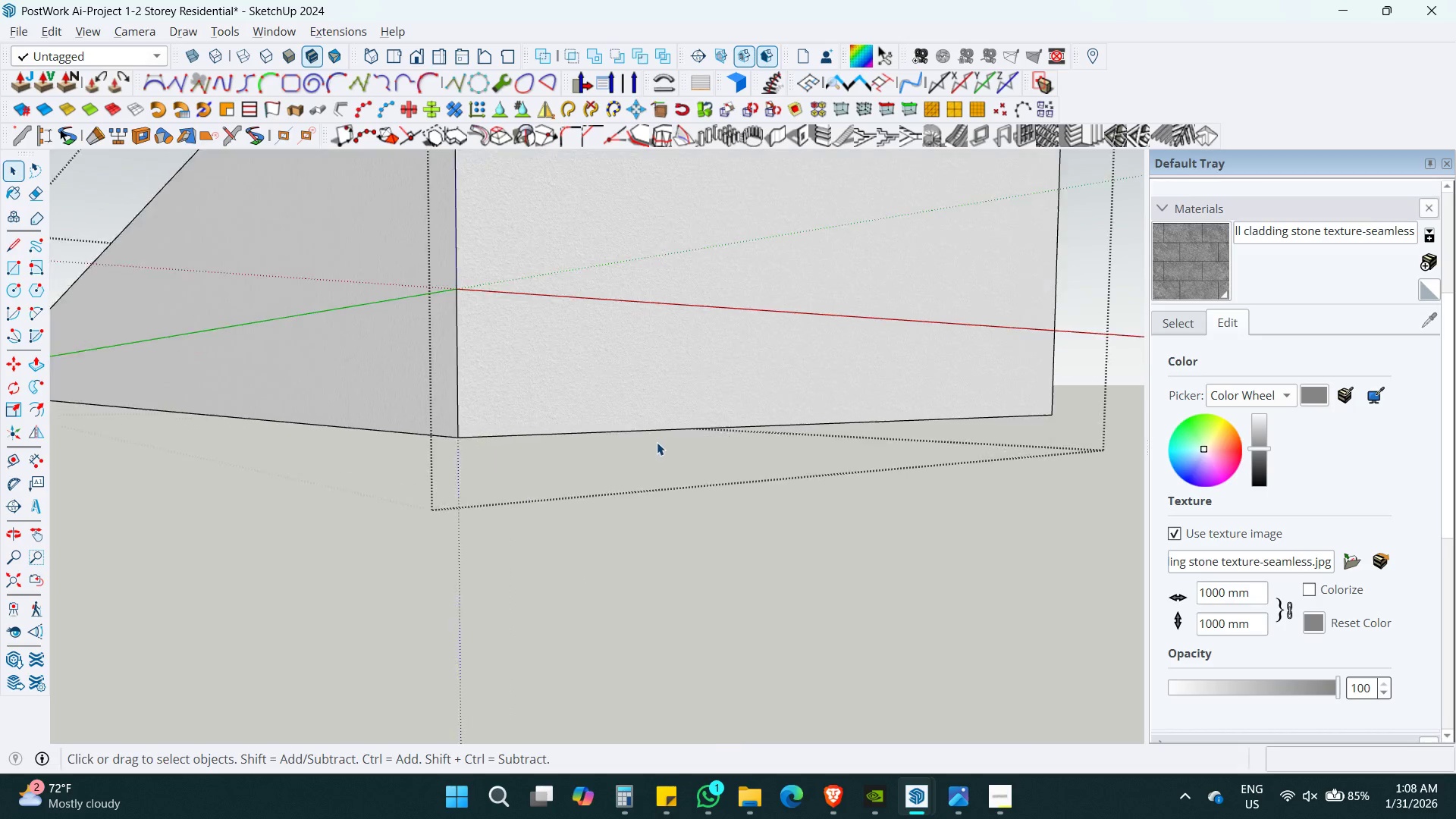 
key(Alt+Z)
 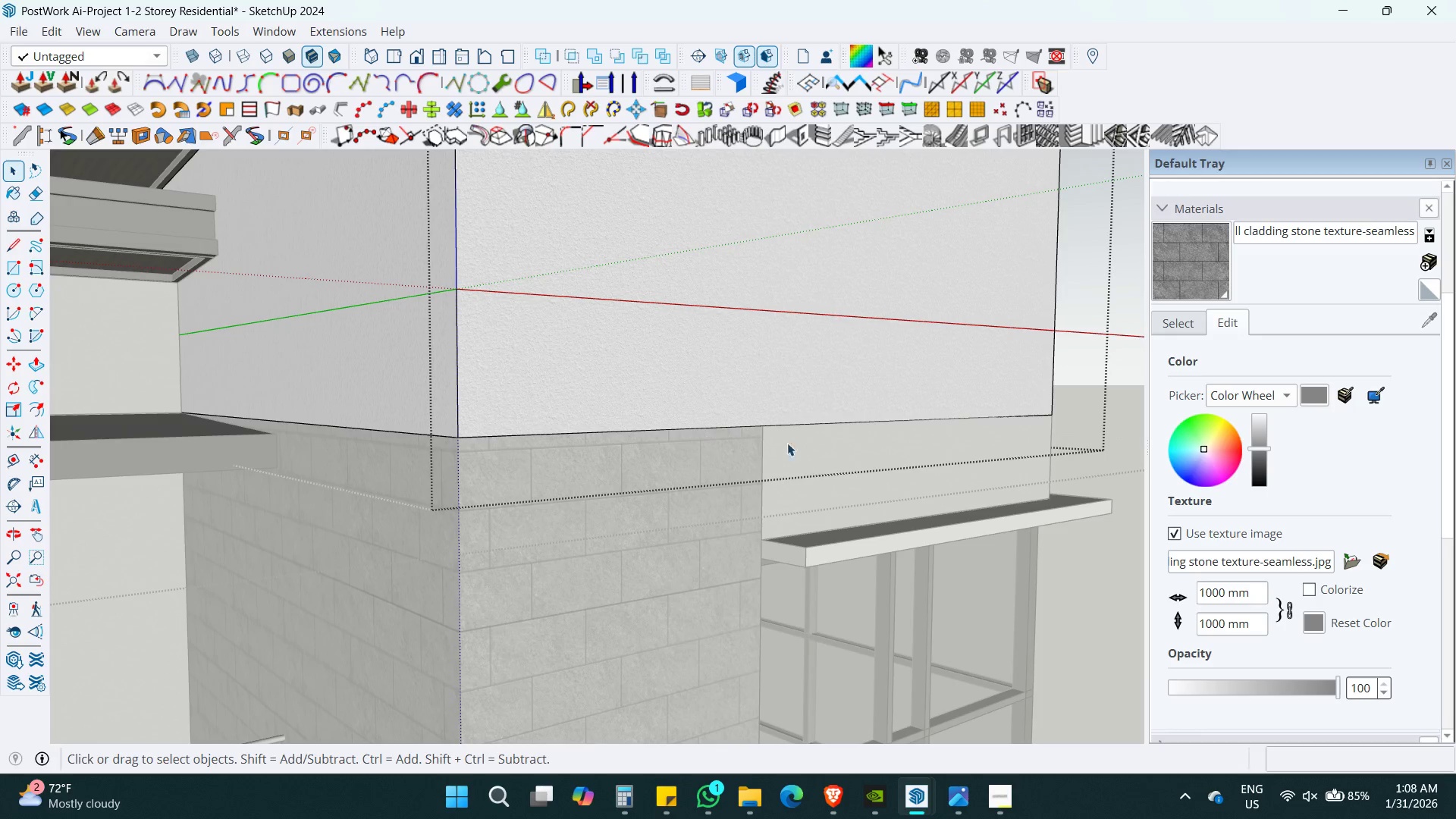 
scroll: coordinate [656, 442], scroll_direction: up, amount: 9.0
 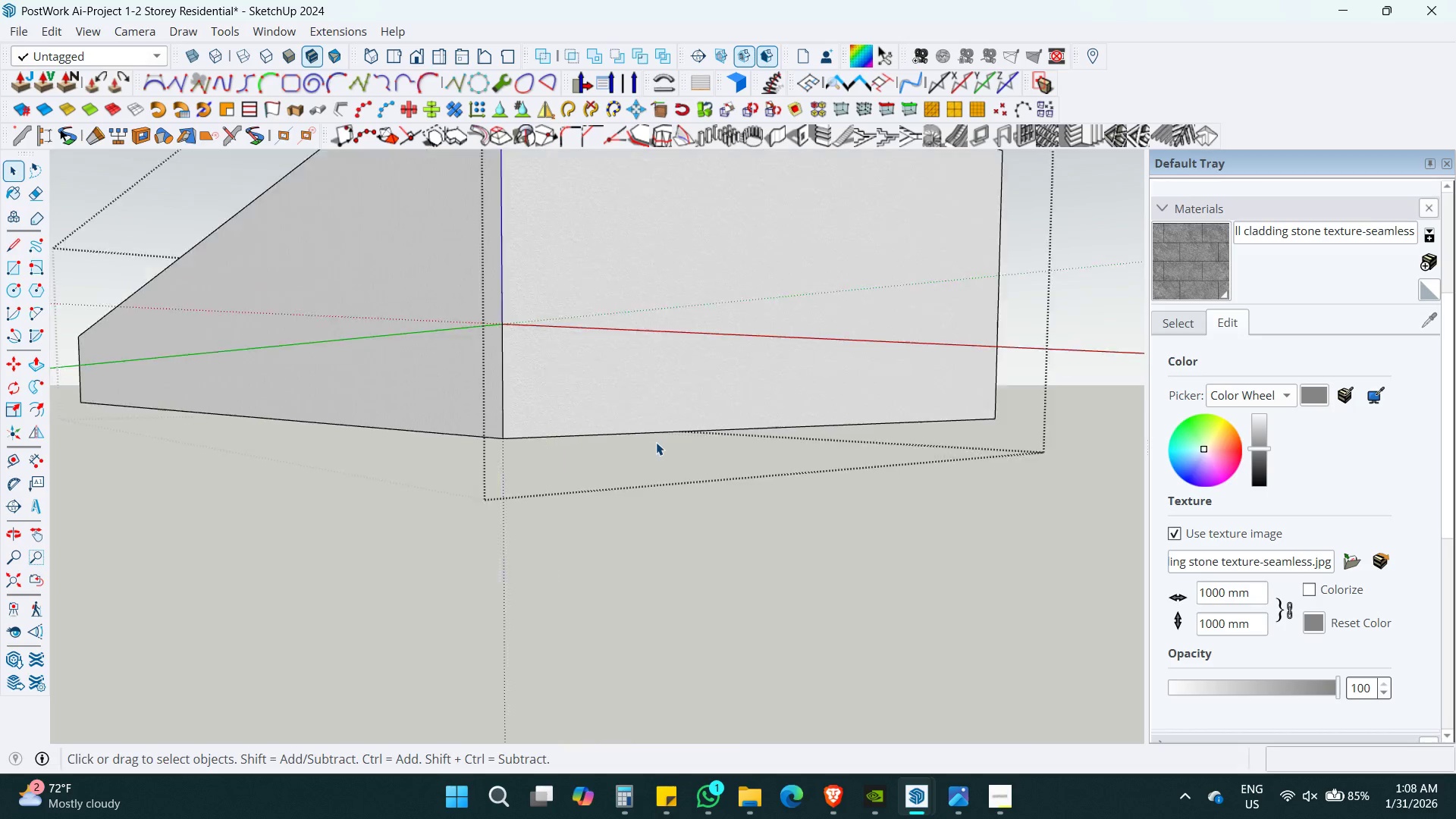 
key(Alt+Shift+ShiftLeft)
 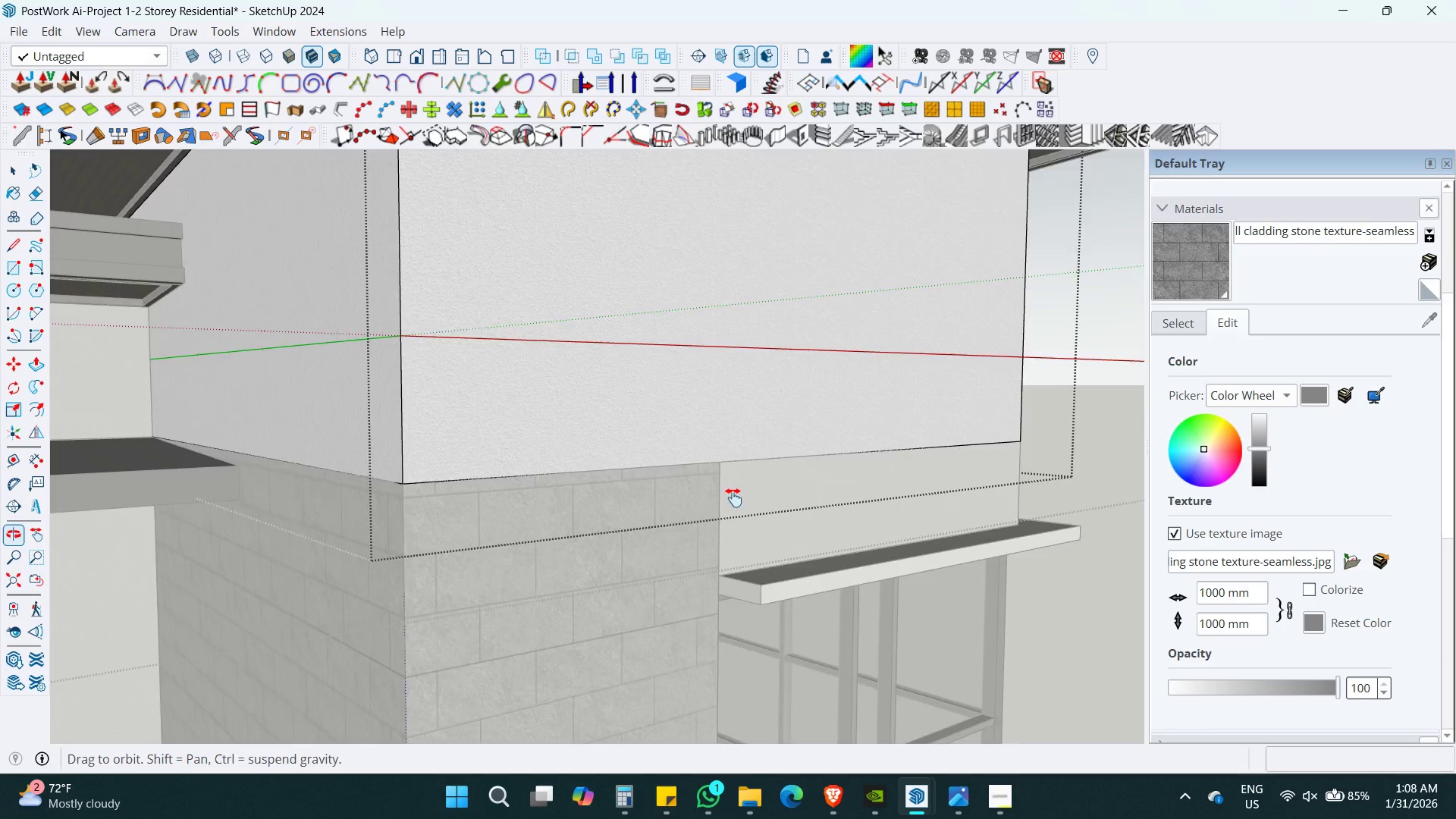 
key(Shift+L)
 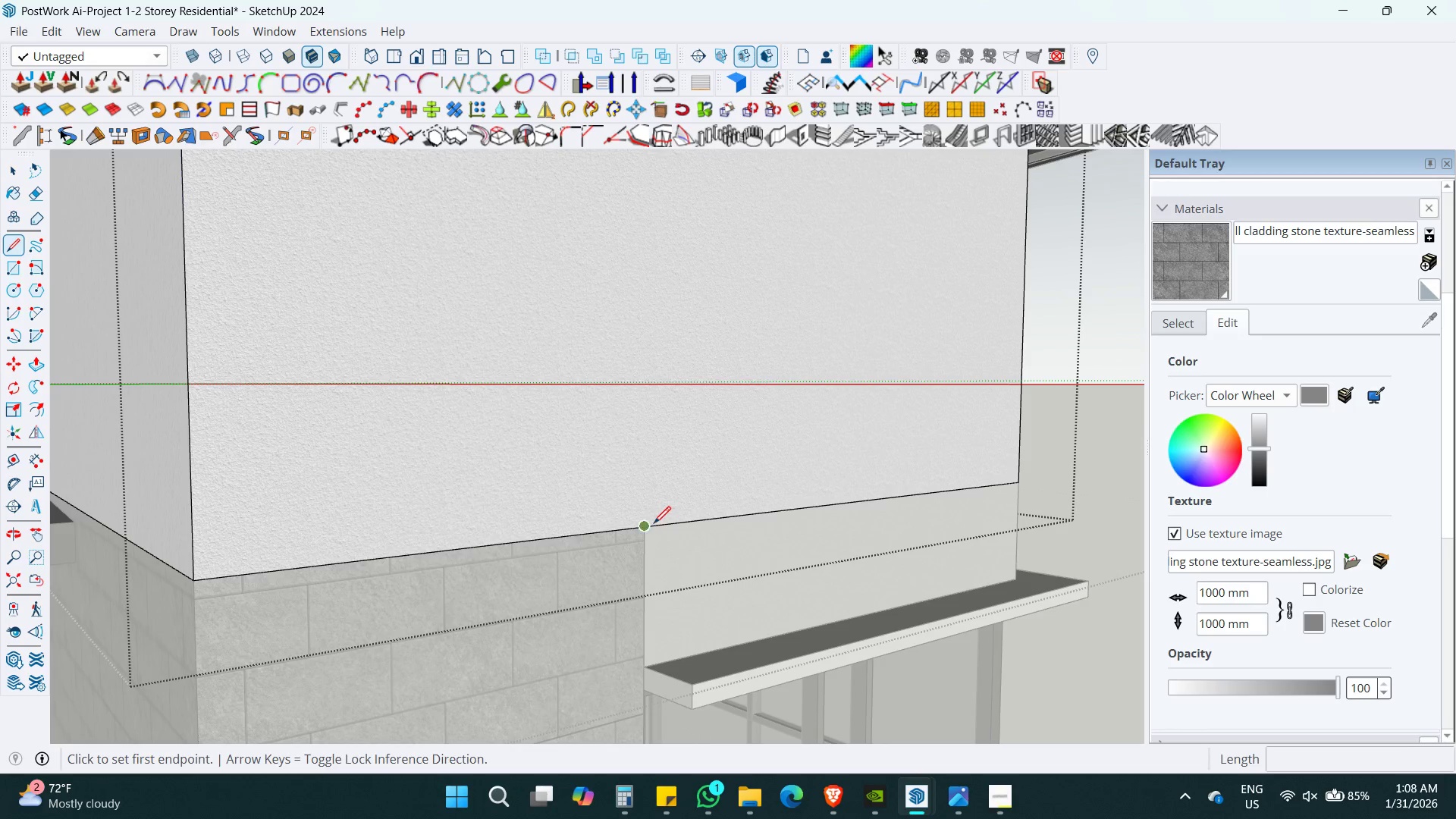 
scroll: coordinate [689, 548], scroll_direction: up, amount: 2.0
 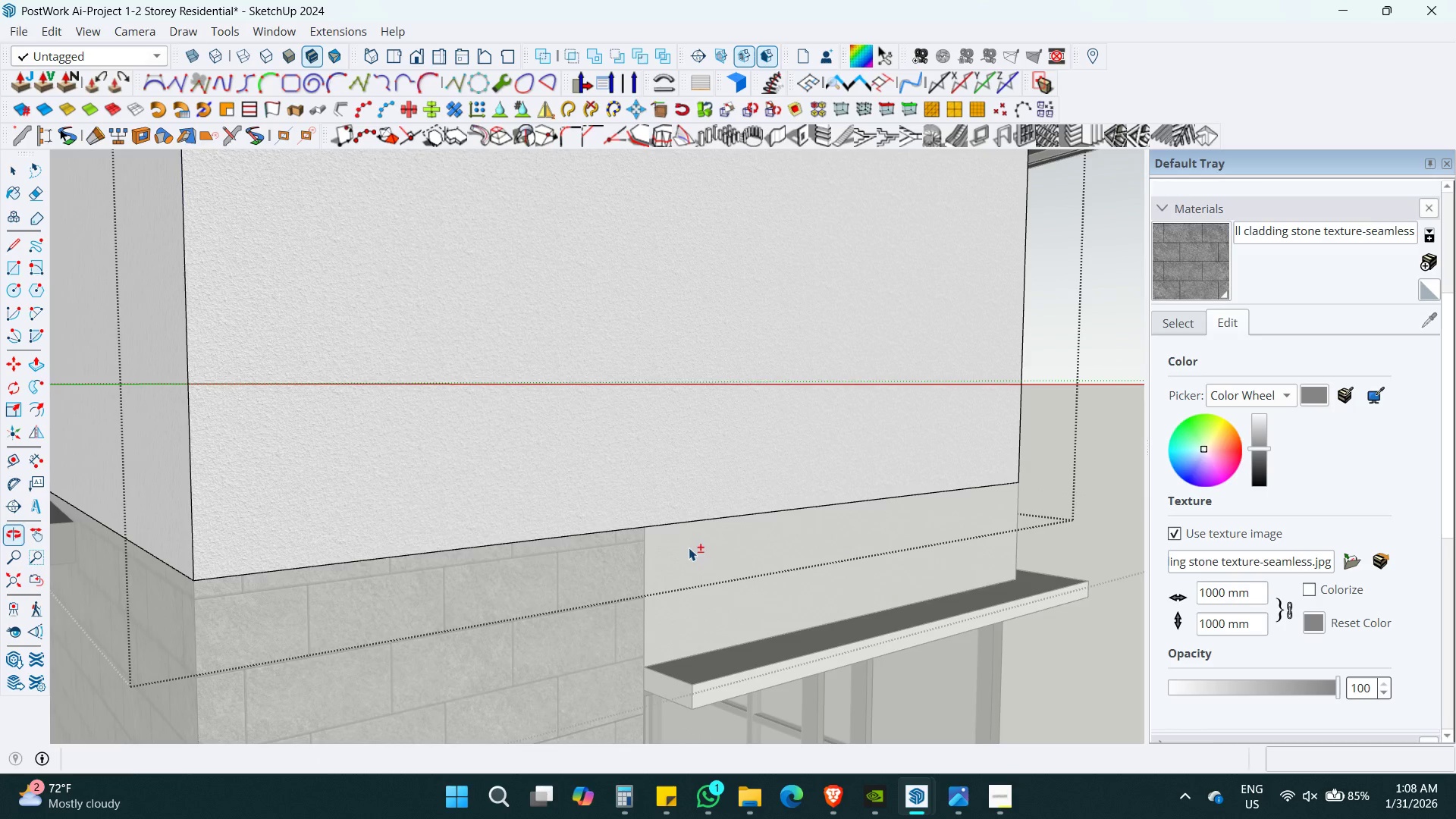 
left_click([645, 520])
 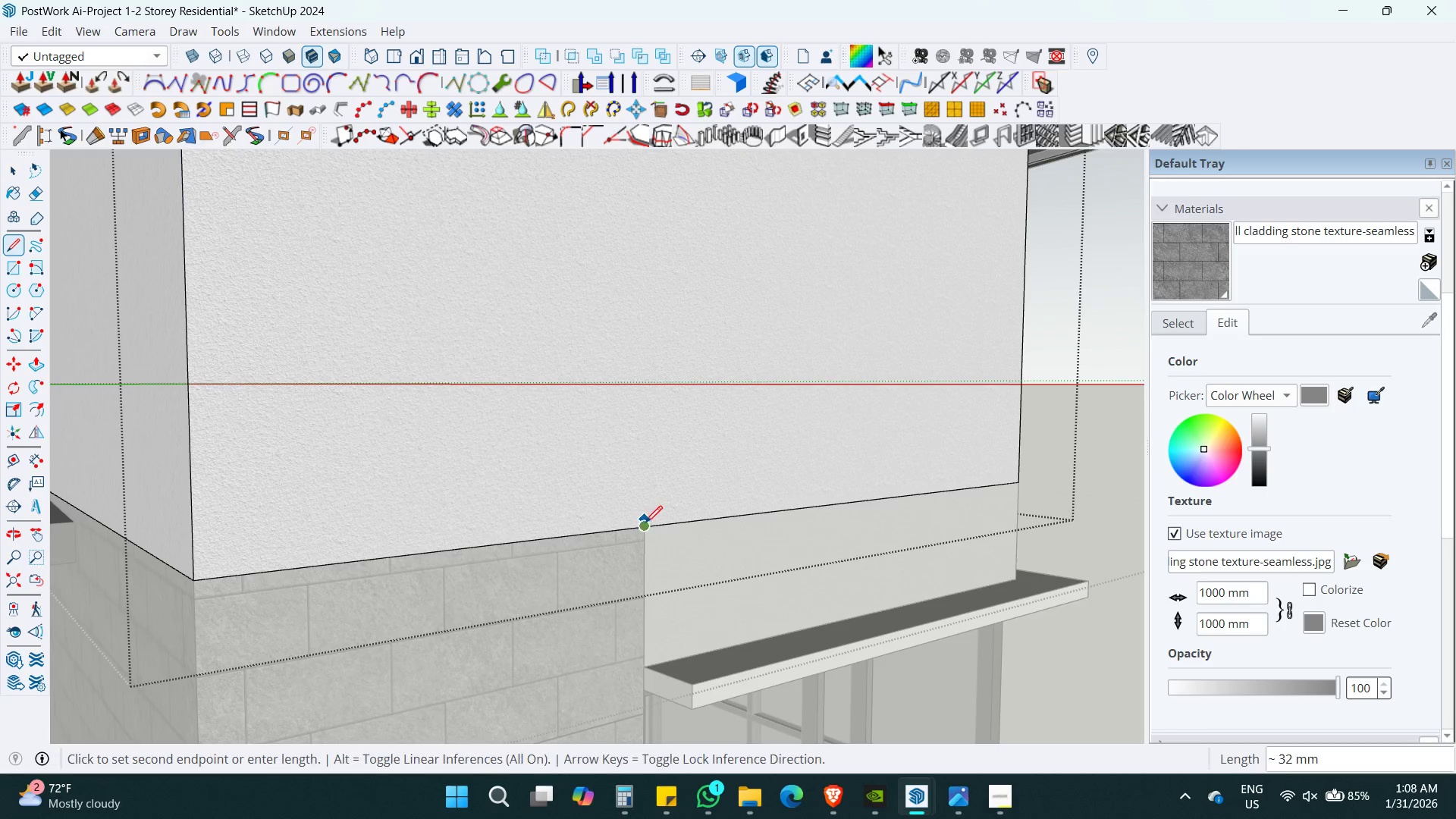 
key(Escape)
 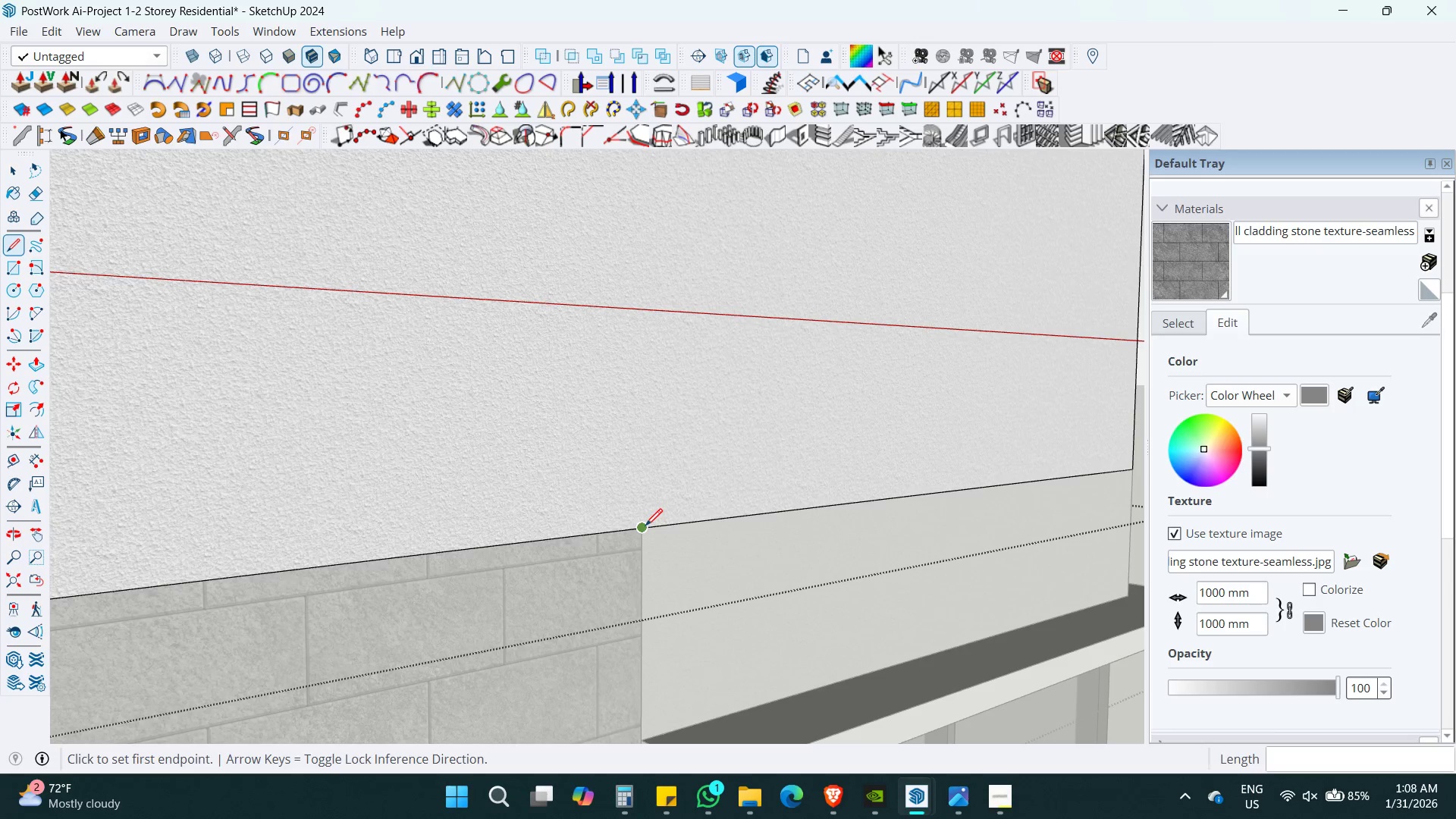 
scroll: coordinate [649, 525], scroll_direction: up, amount: 4.0
 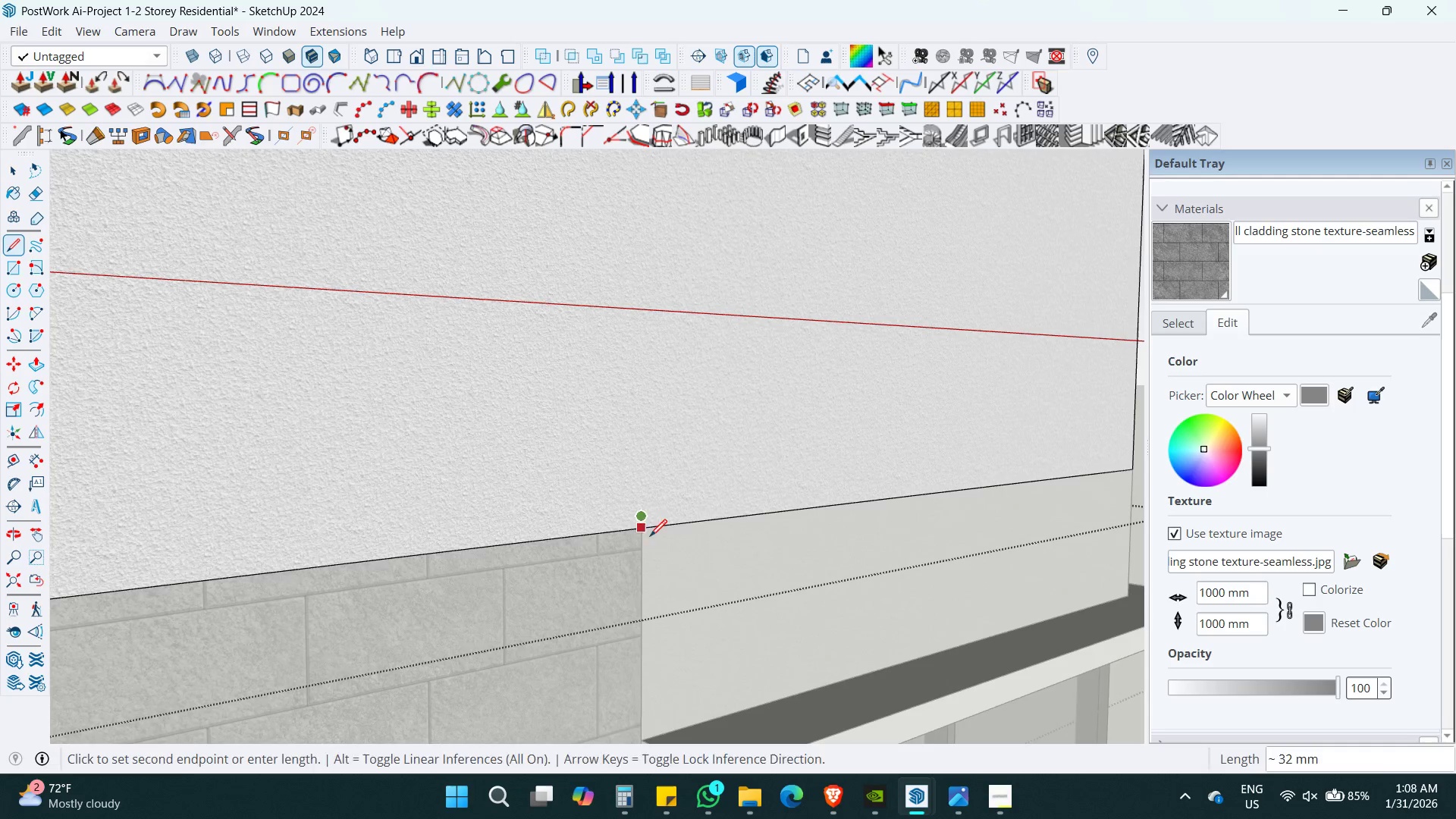 
left_click([645, 526])
 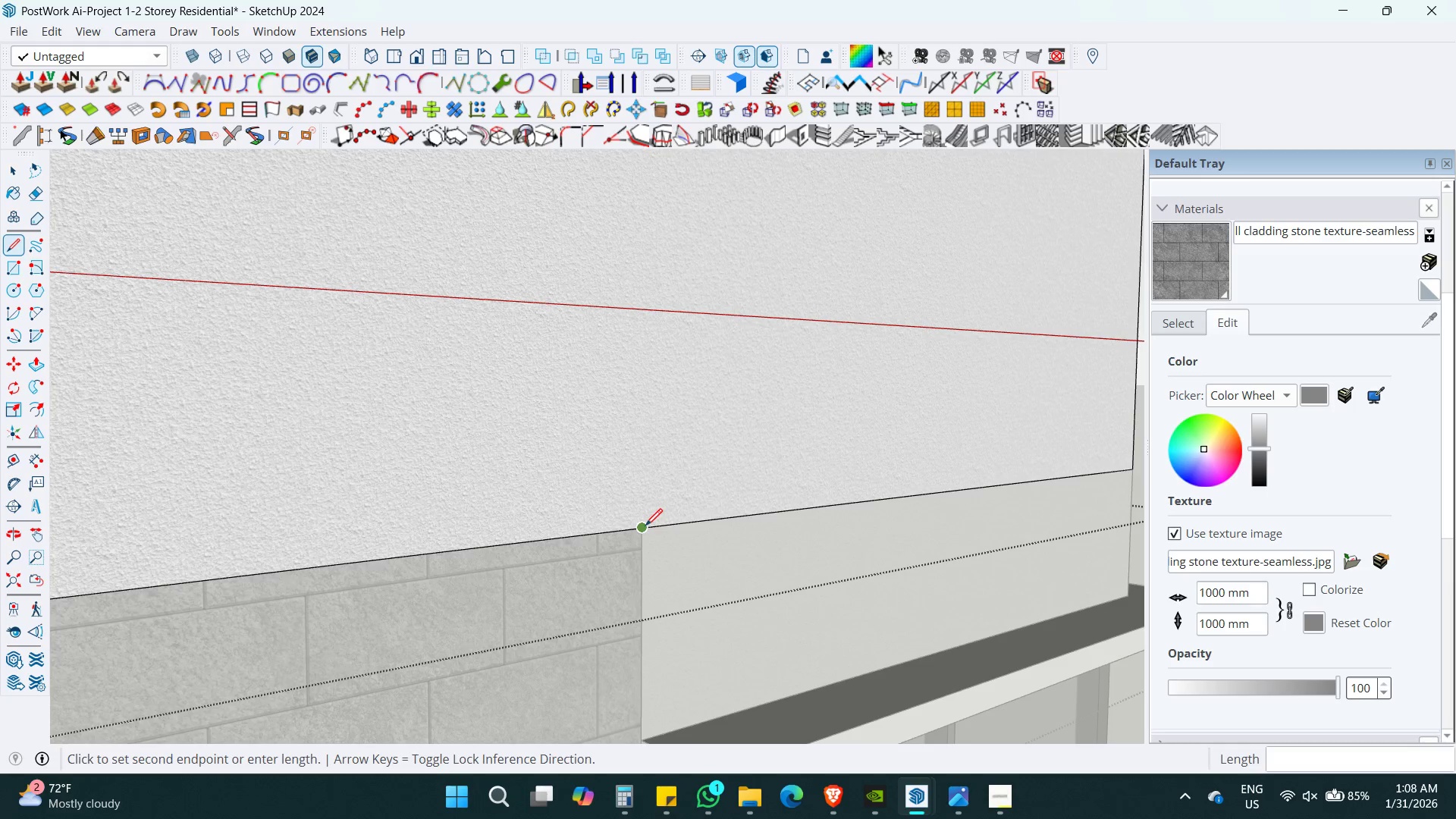 
key(ArrowUp)
 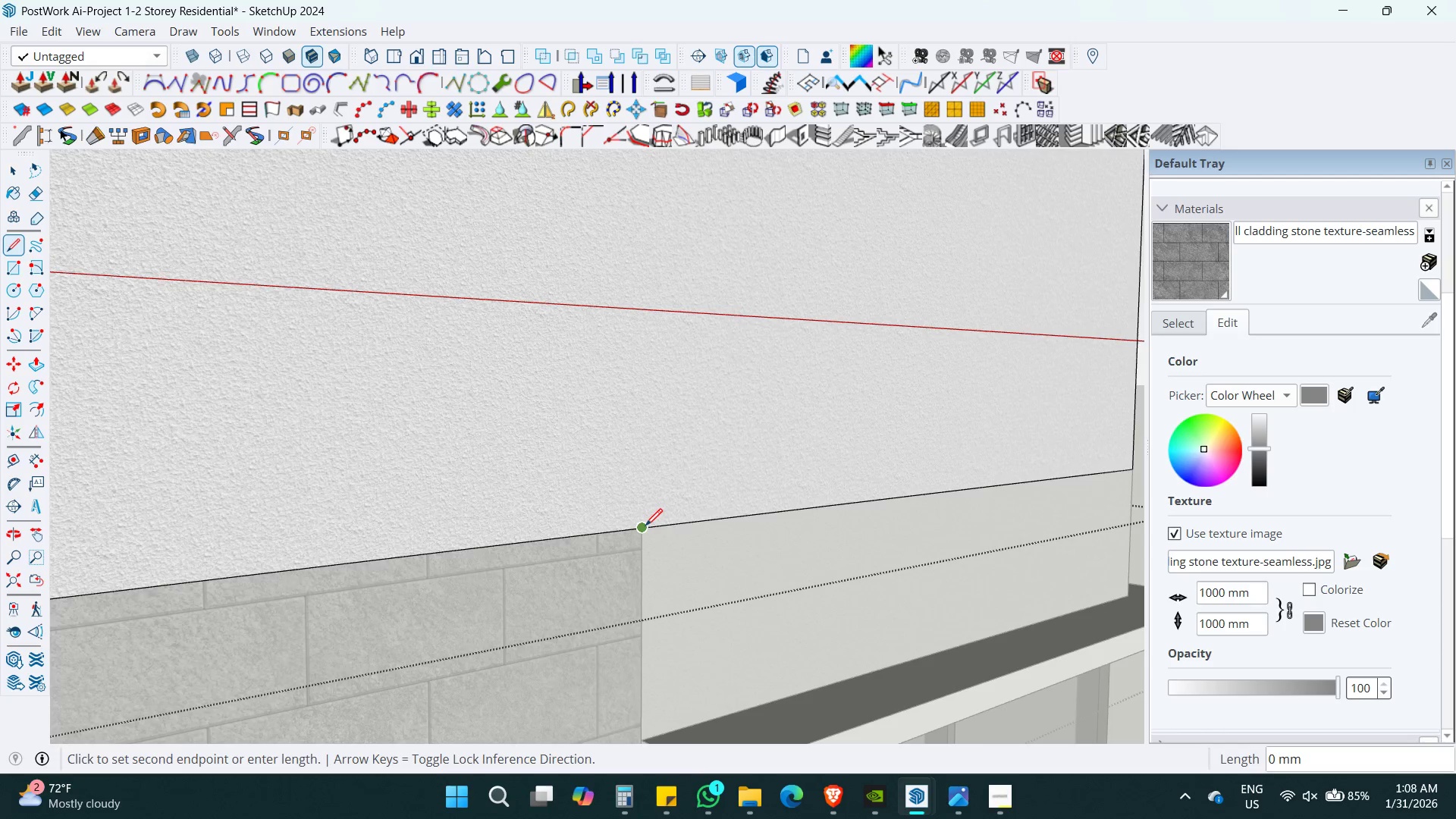 
hold_key(key=ShiftLeft, duration=0.33)
scroll: coordinate [645, 526], scroll_direction: down, amount: 10.0
 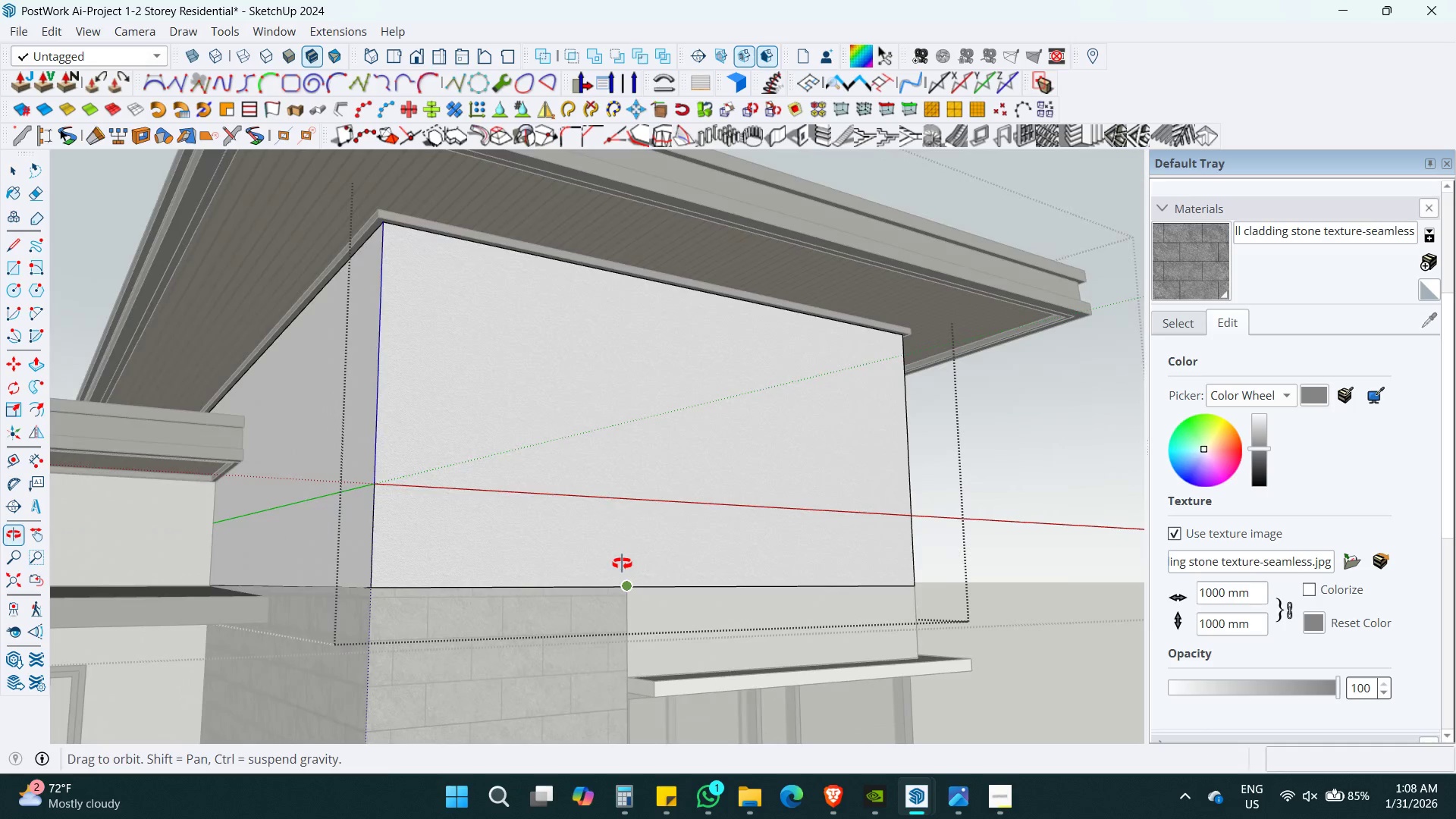 
key(Alt+AltLeft)
 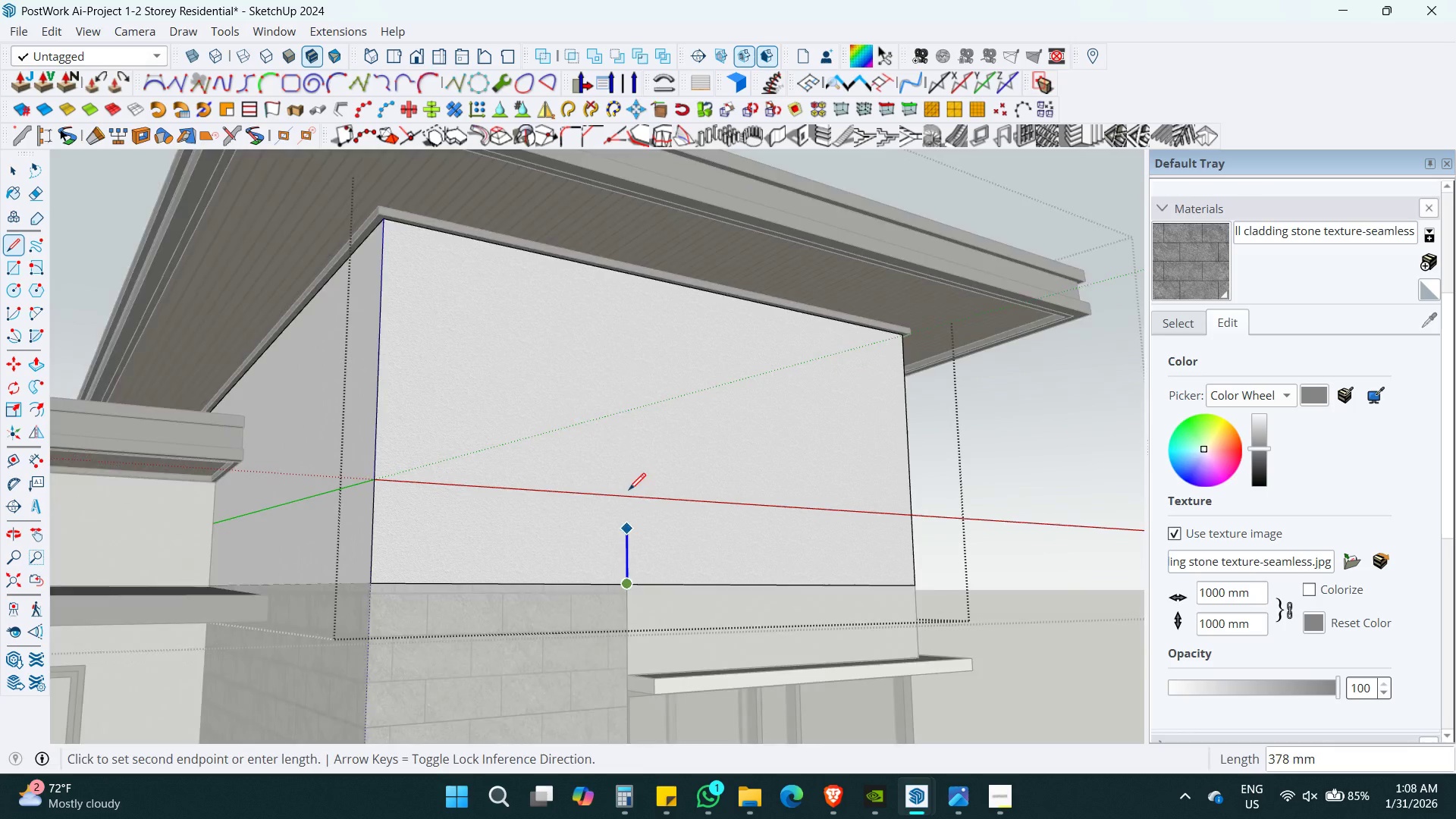 
key(Alt+Z)
 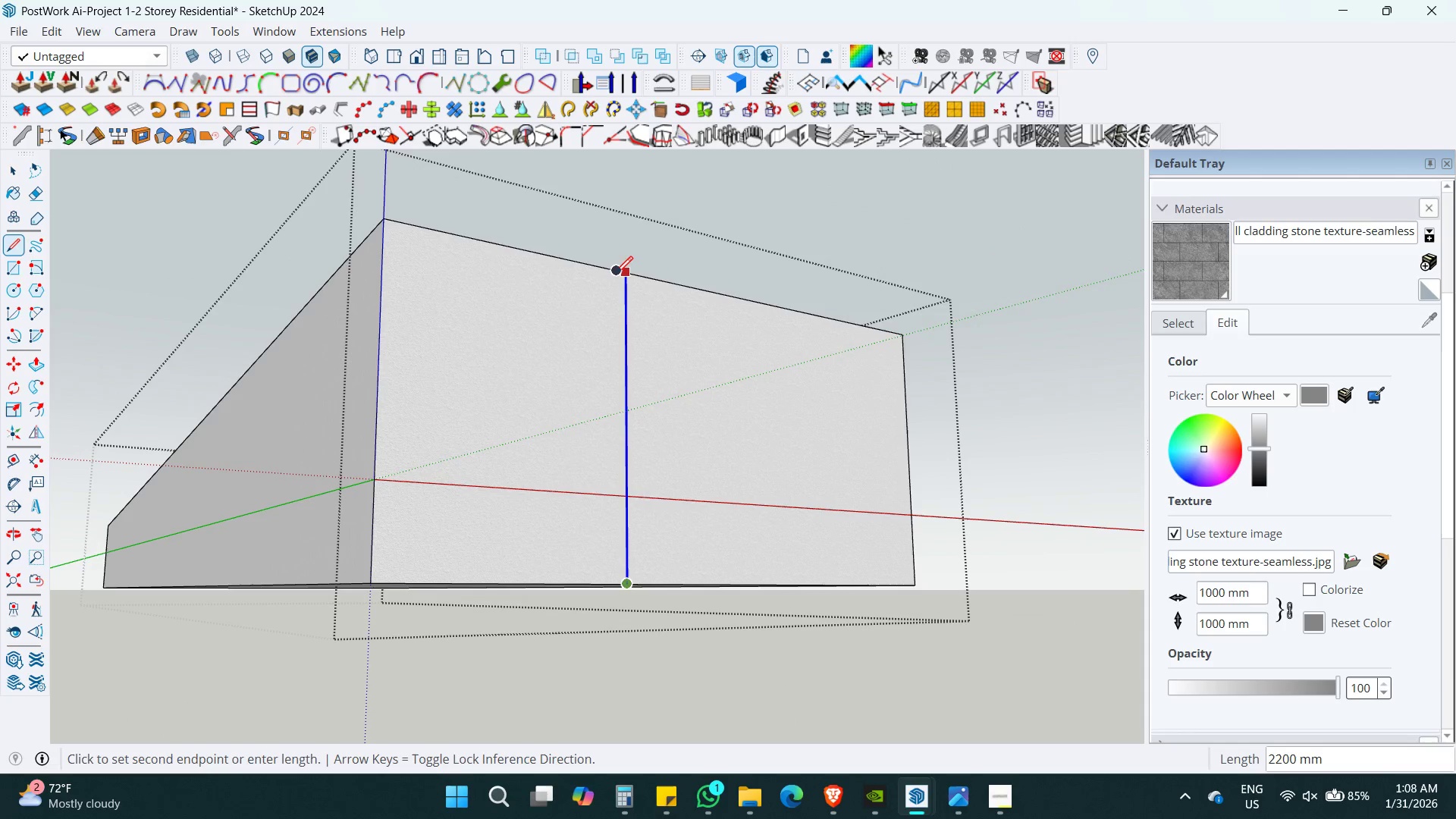 
left_click([619, 269])
 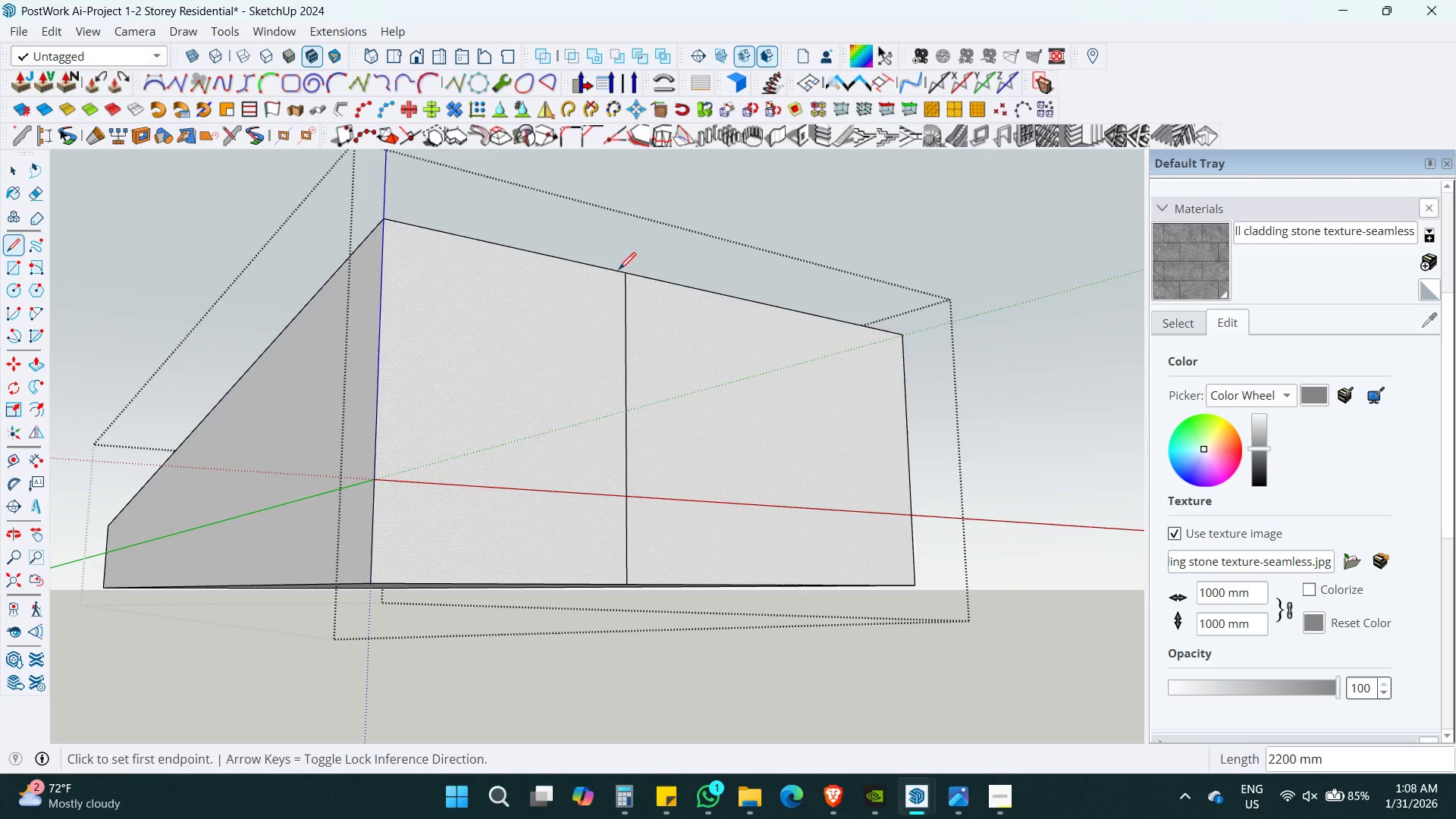 
key(Space)
 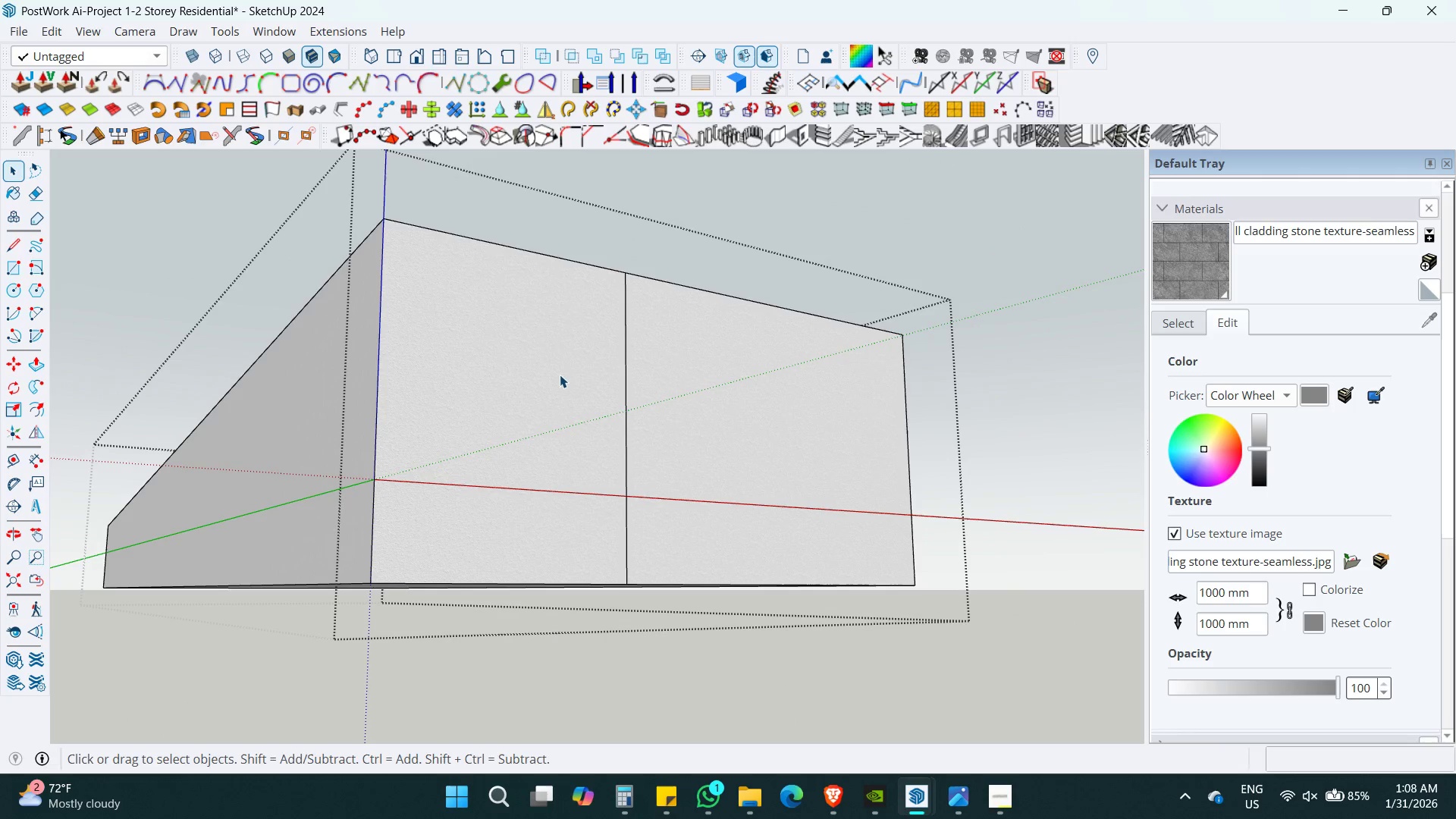 
key(B)
 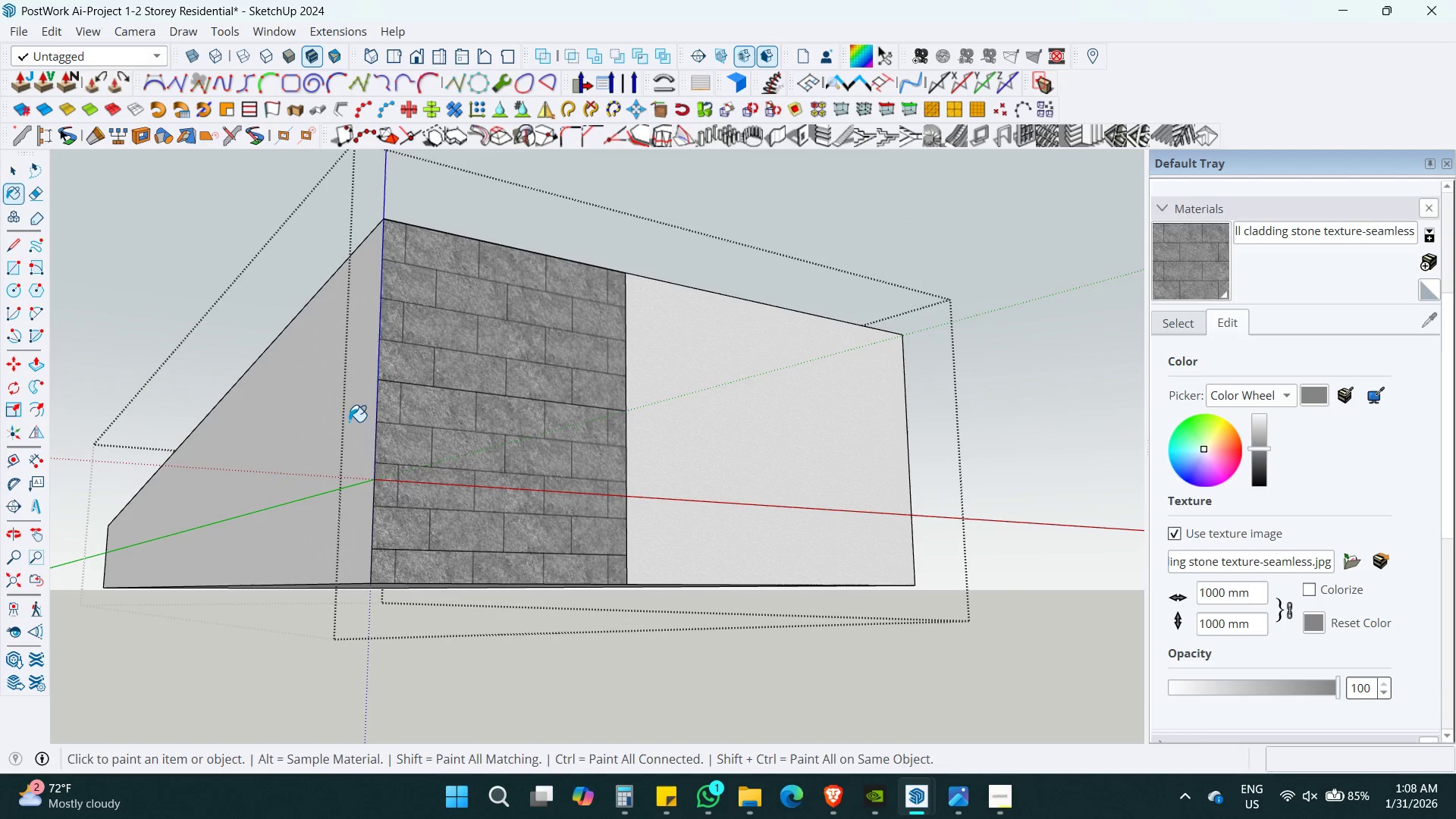 
double_click([323, 422])
 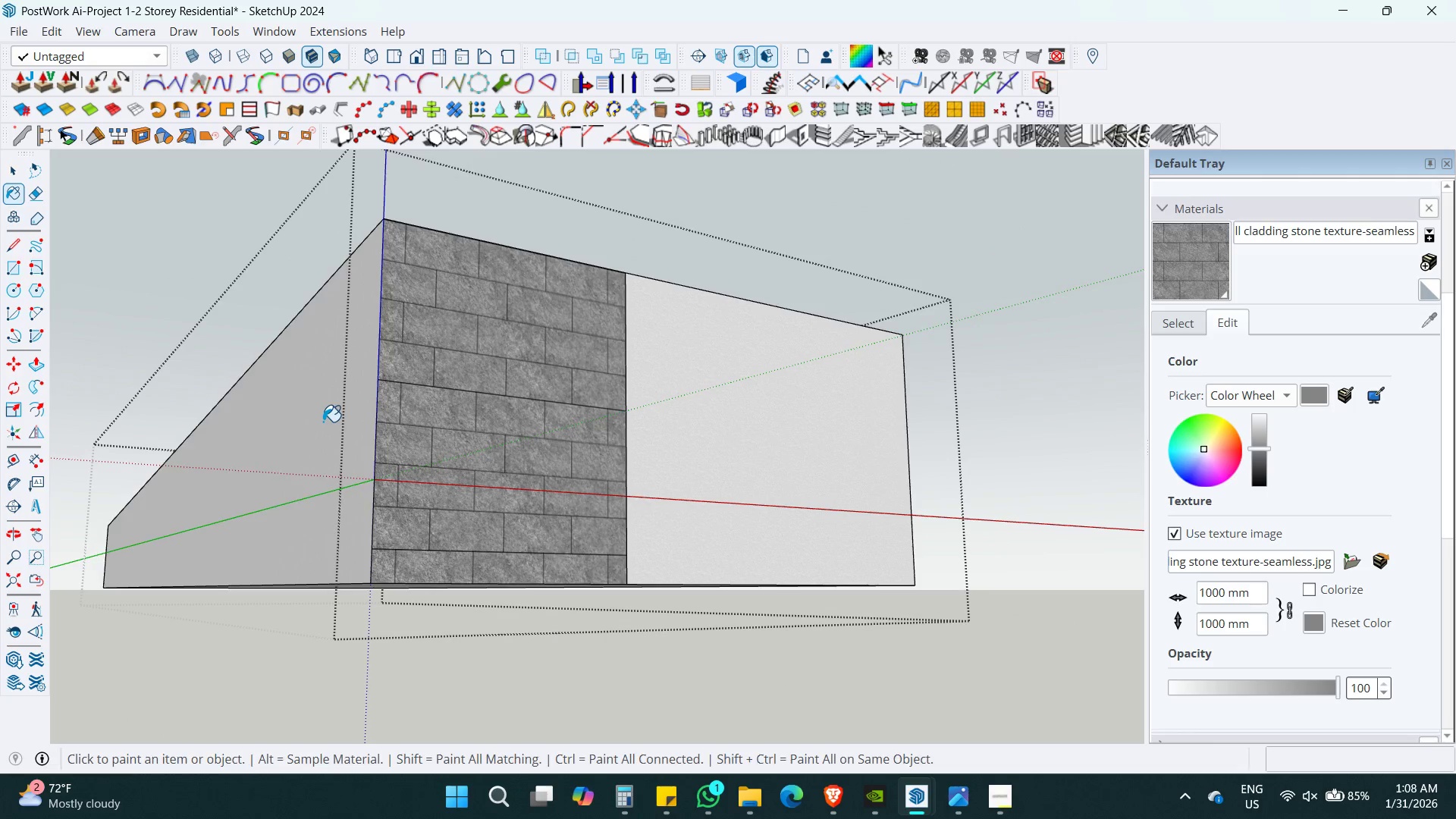 
key(Space)
 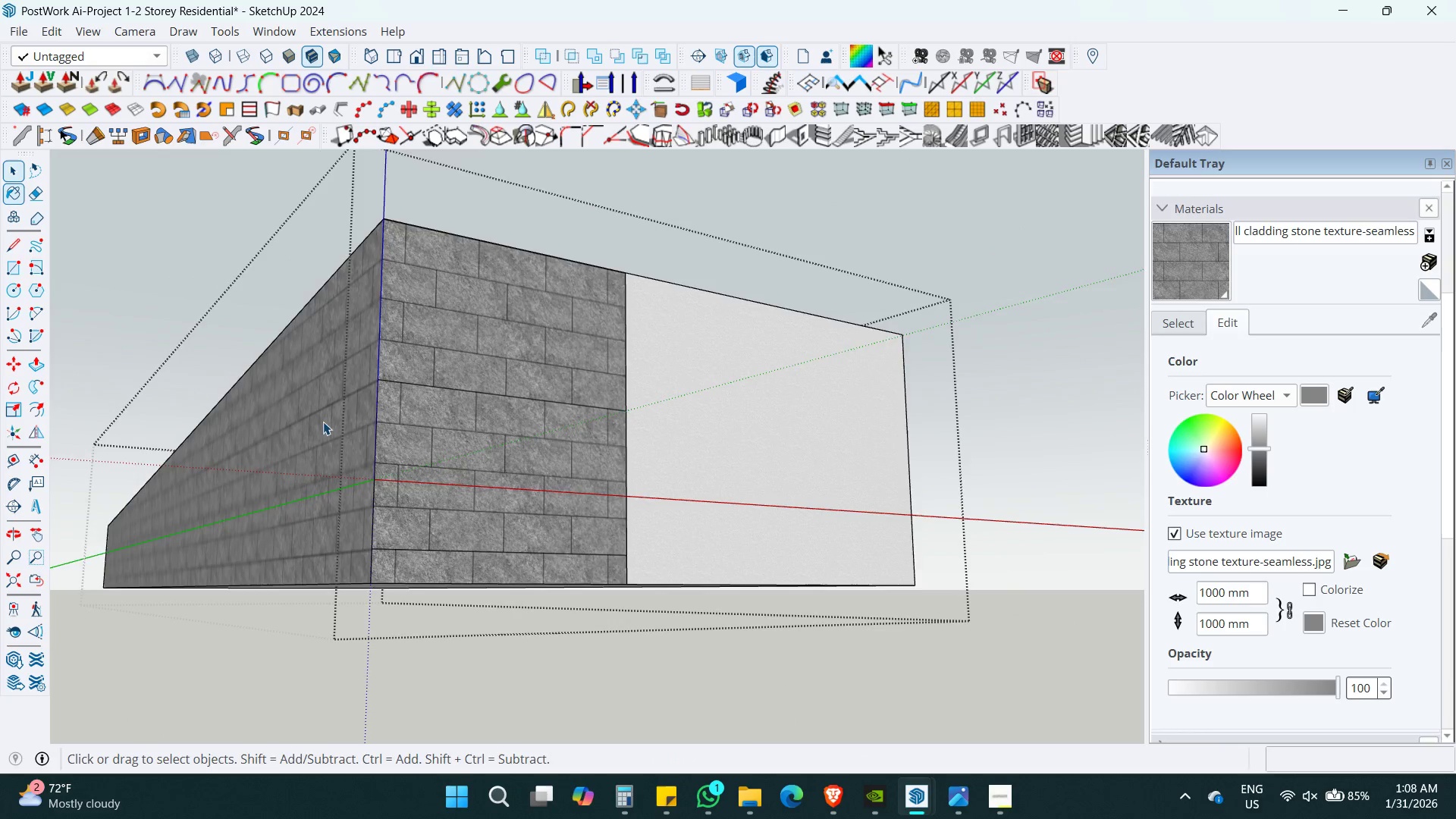 
key(Escape)
 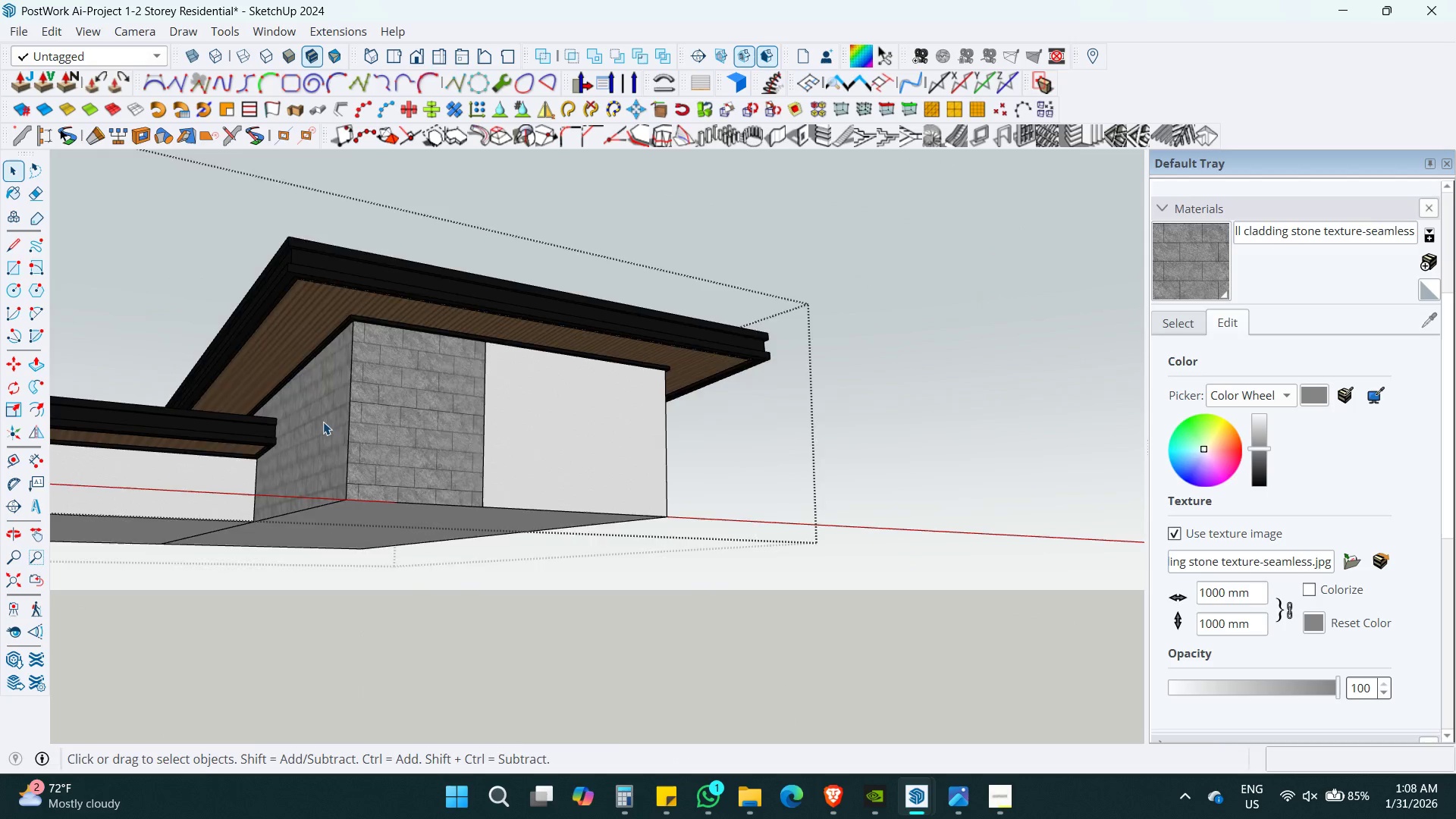 
key(Escape)
 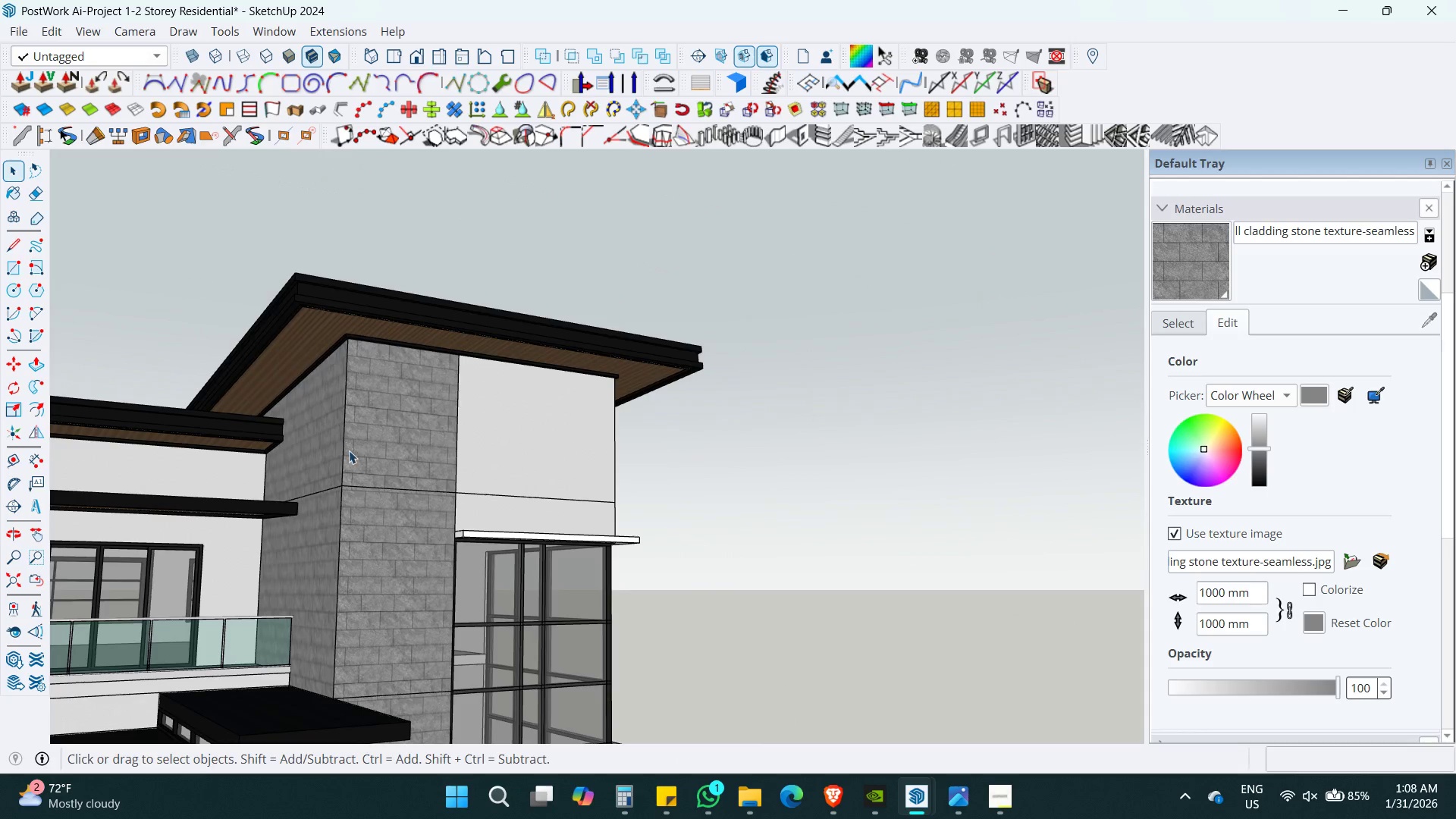 
hold_key(key=ShiftLeft, duration=0.5)
 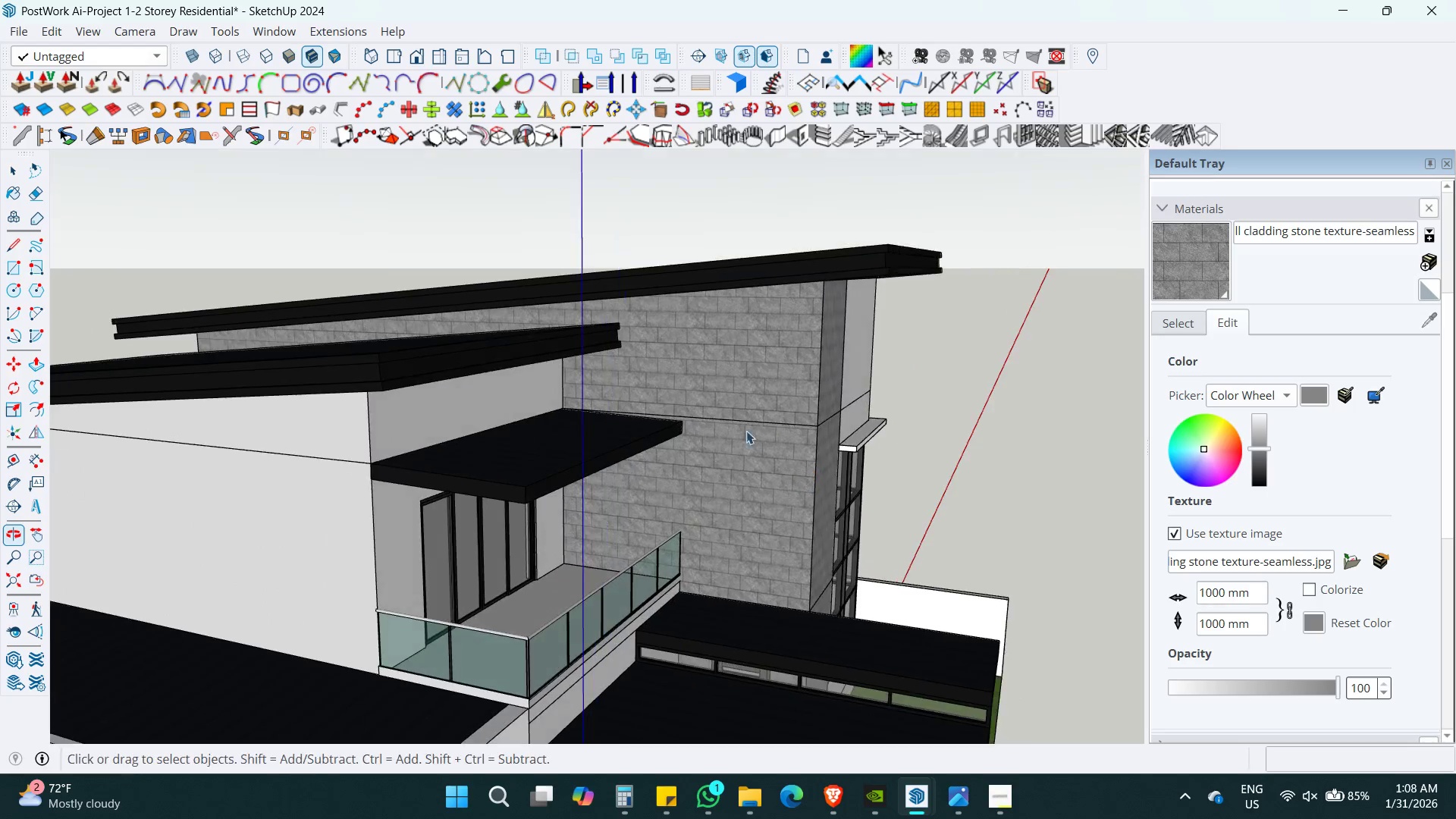 
scroll: coordinate [323, 422], scroll_direction: down, amount: 9.0
 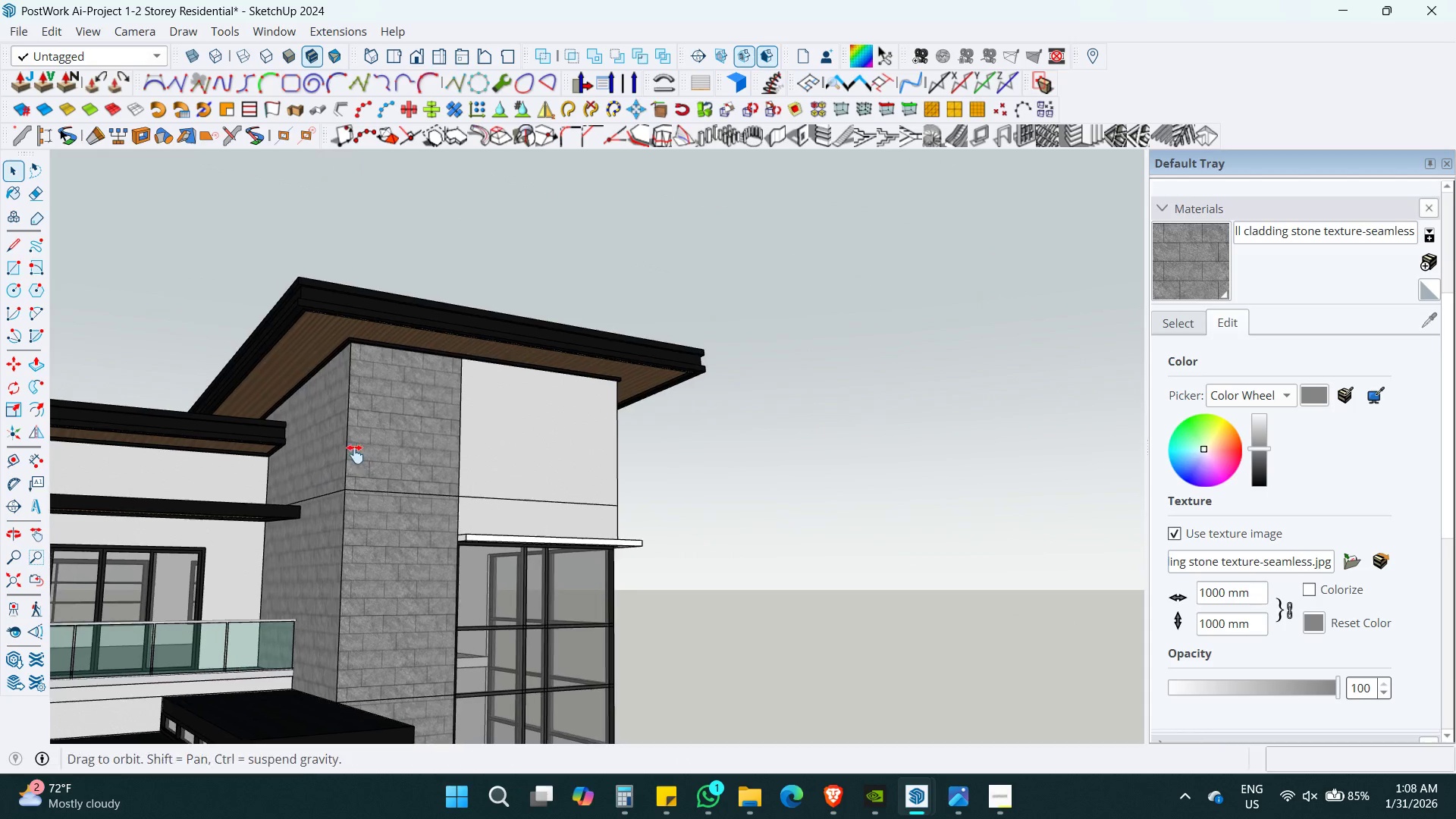 
double_click([715, 367])
 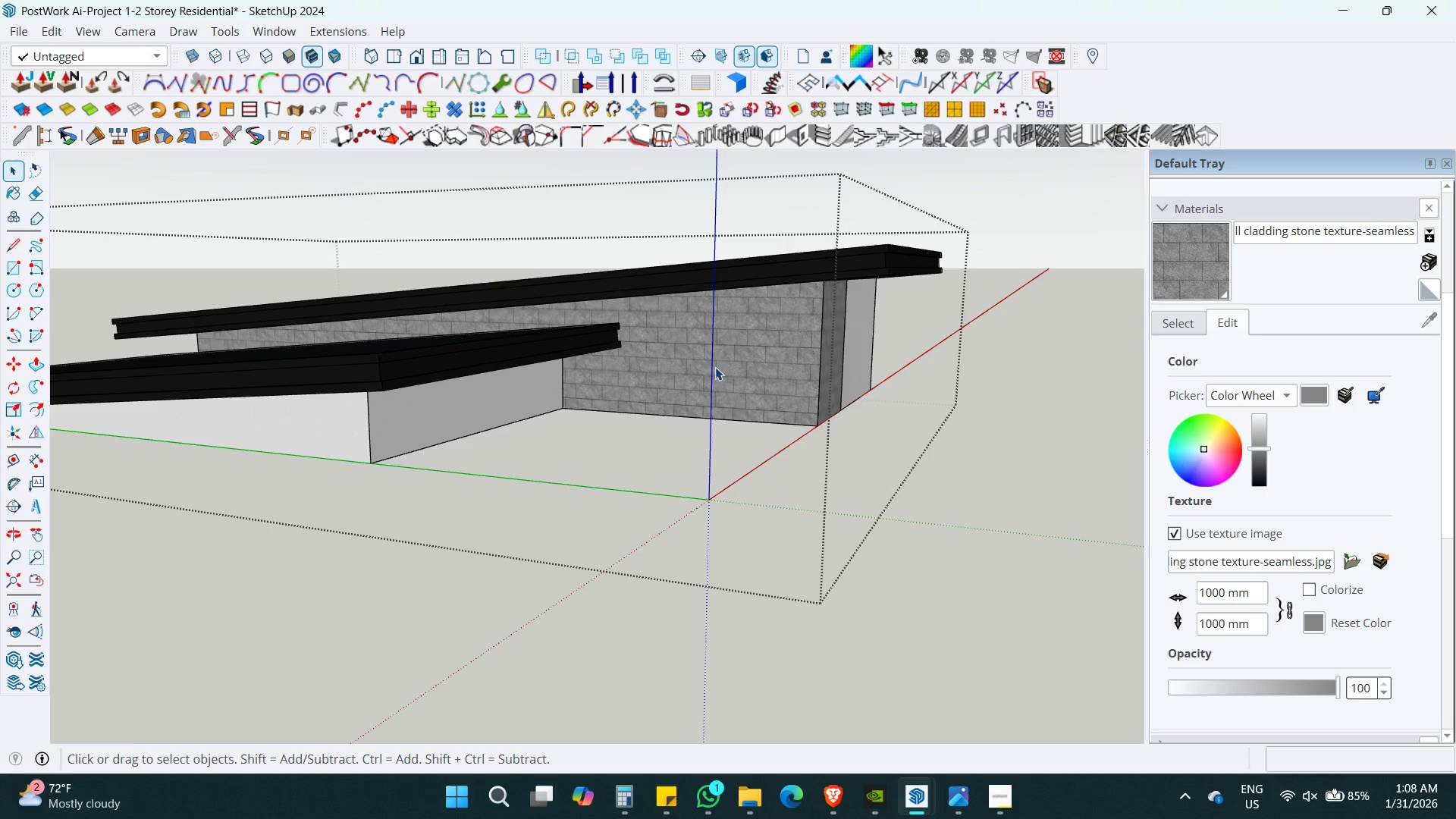 
triple_click([715, 367])
 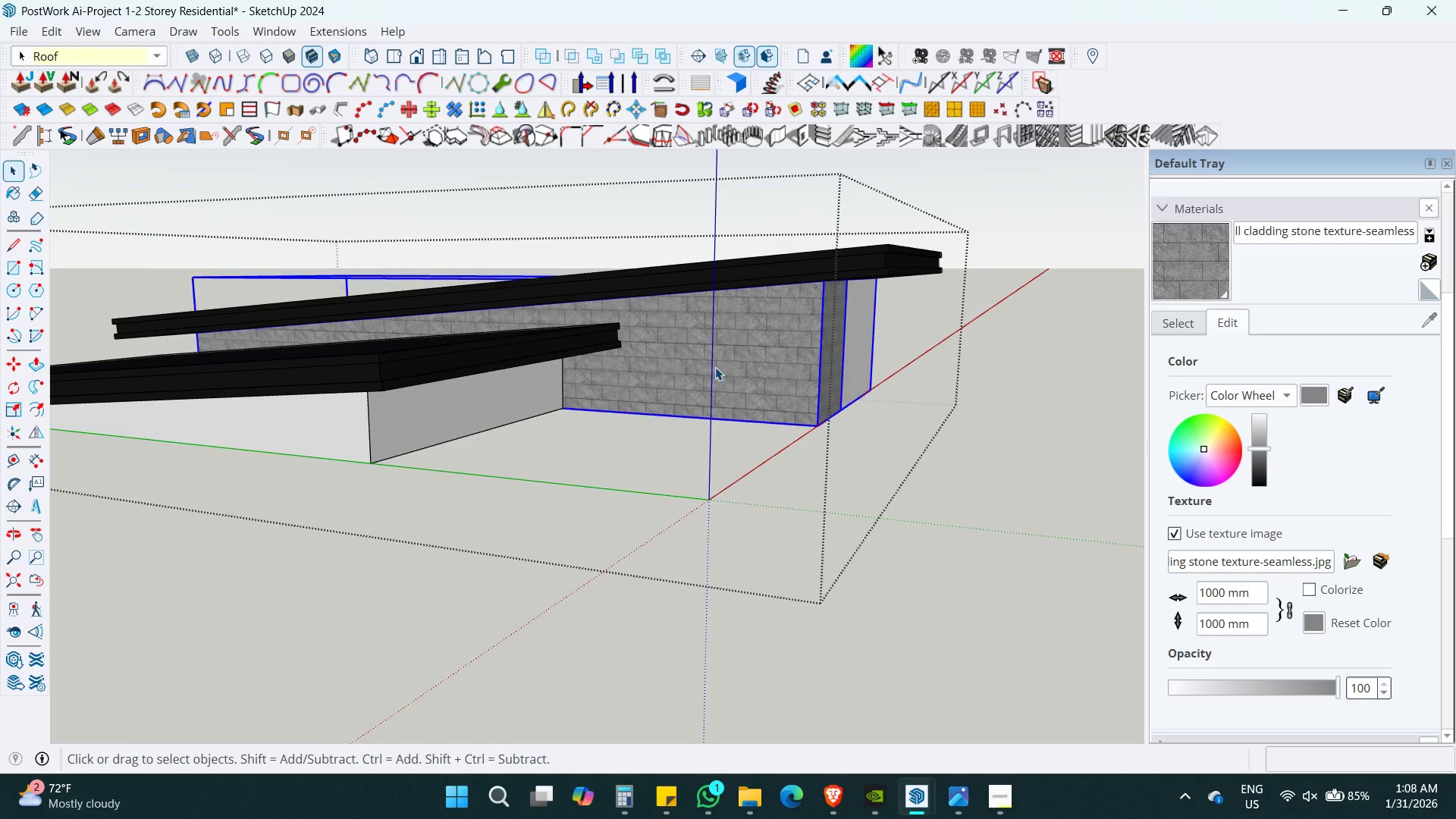 
triple_click([715, 367])
 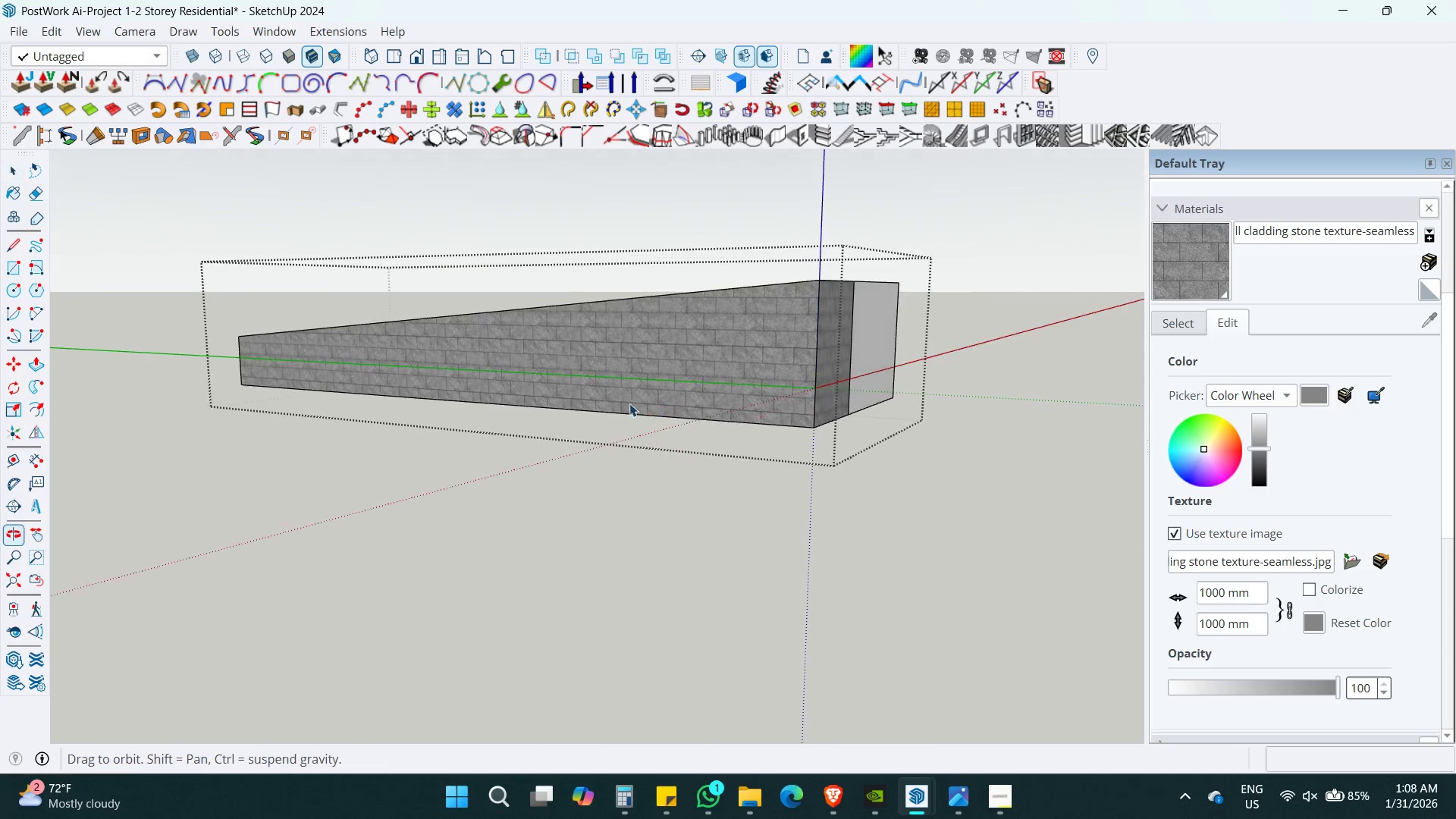 
key(Alt+AltLeft)
 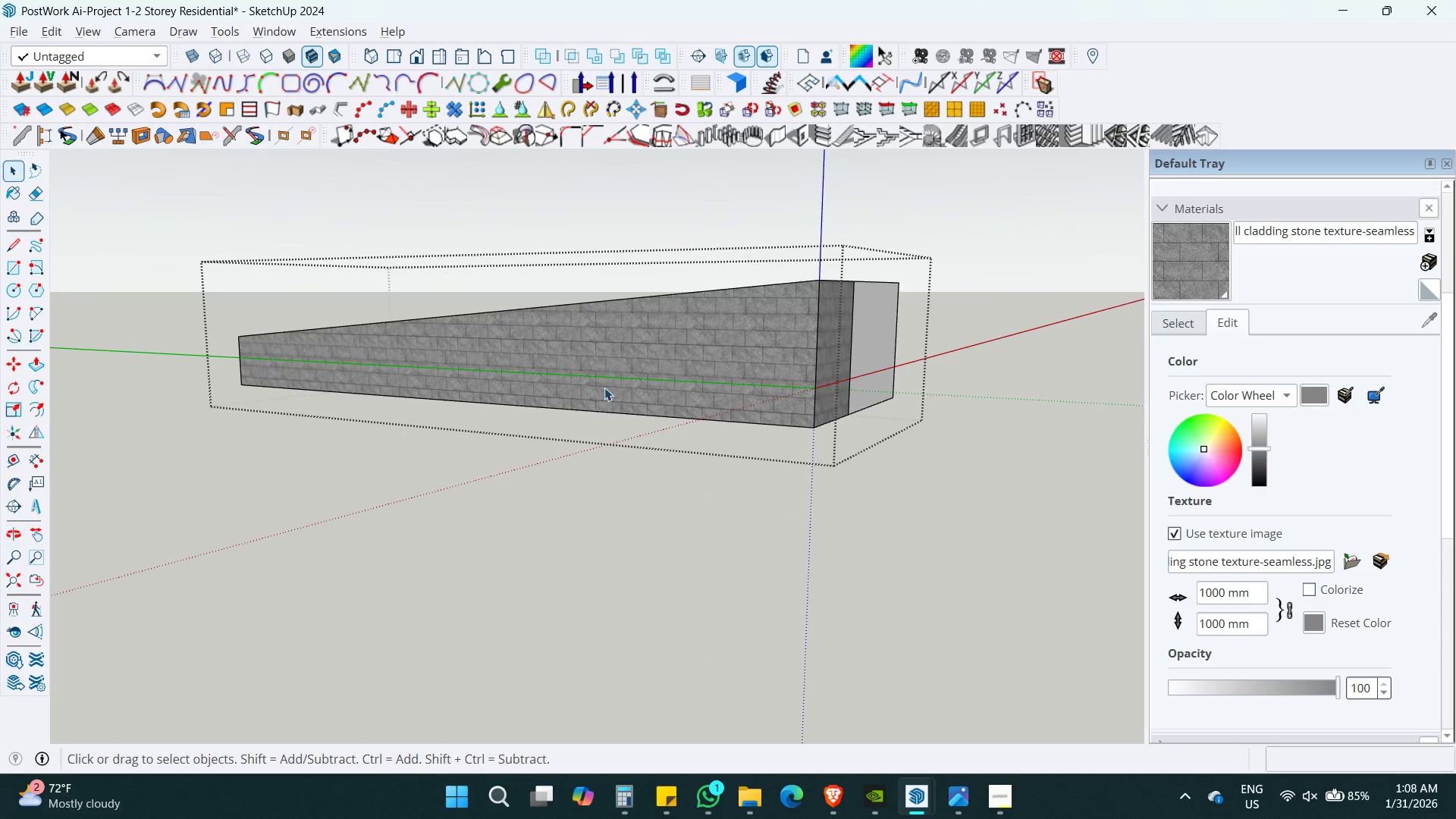 
key(Alt+Z)
 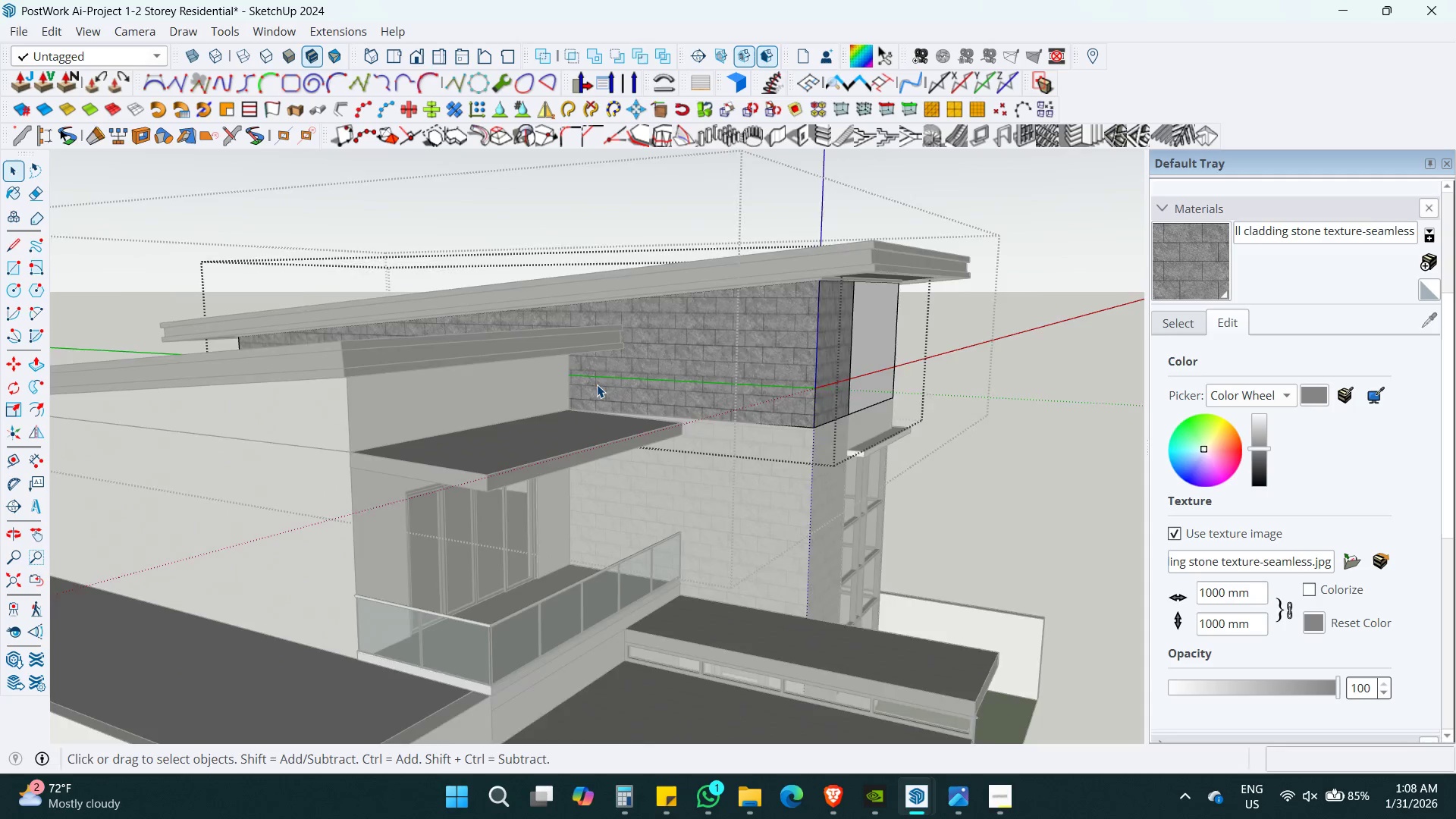 
key(L)
 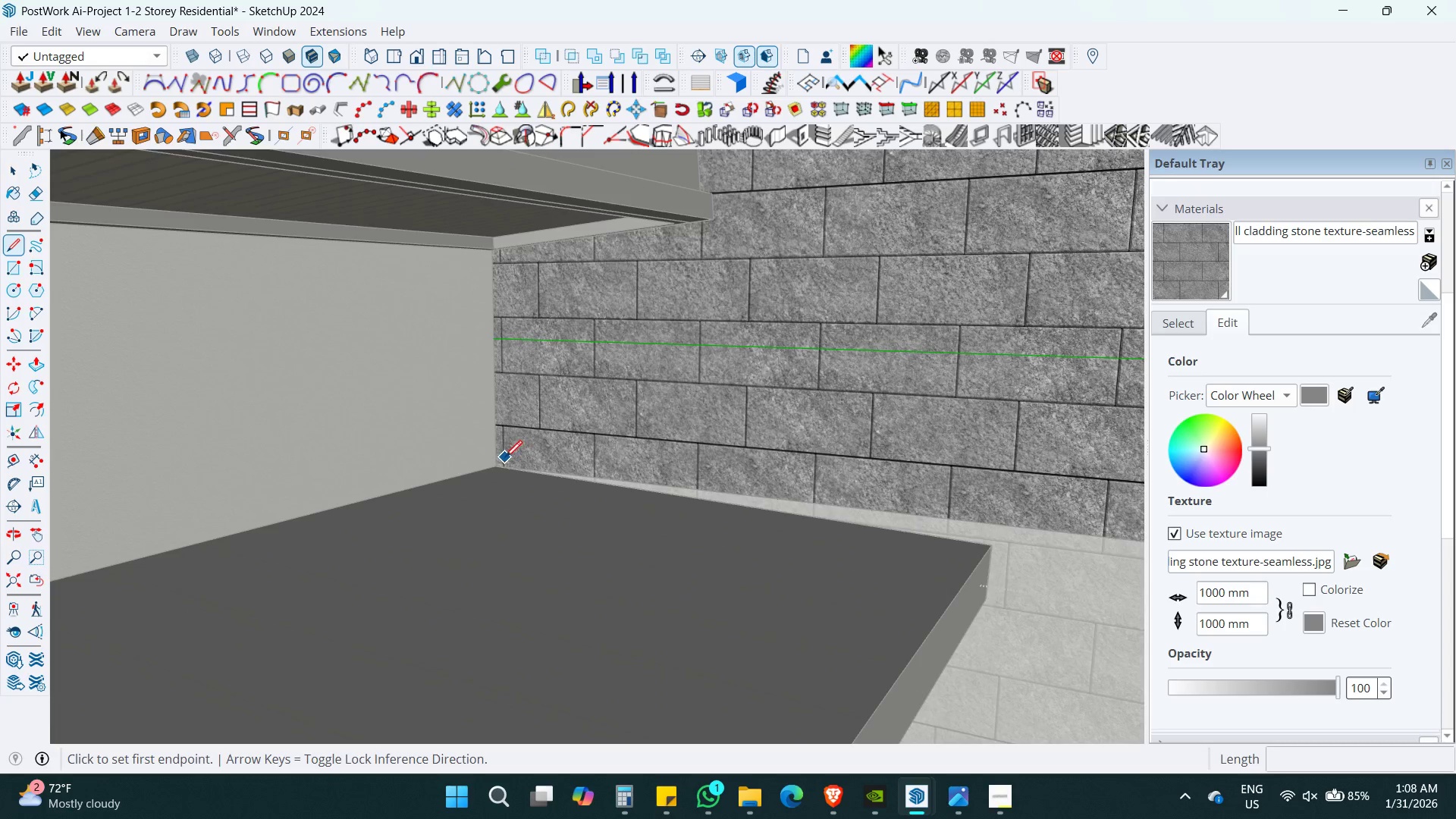 
scroll: coordinate [592, 404], scroll_direction: up, amount: 13.0
 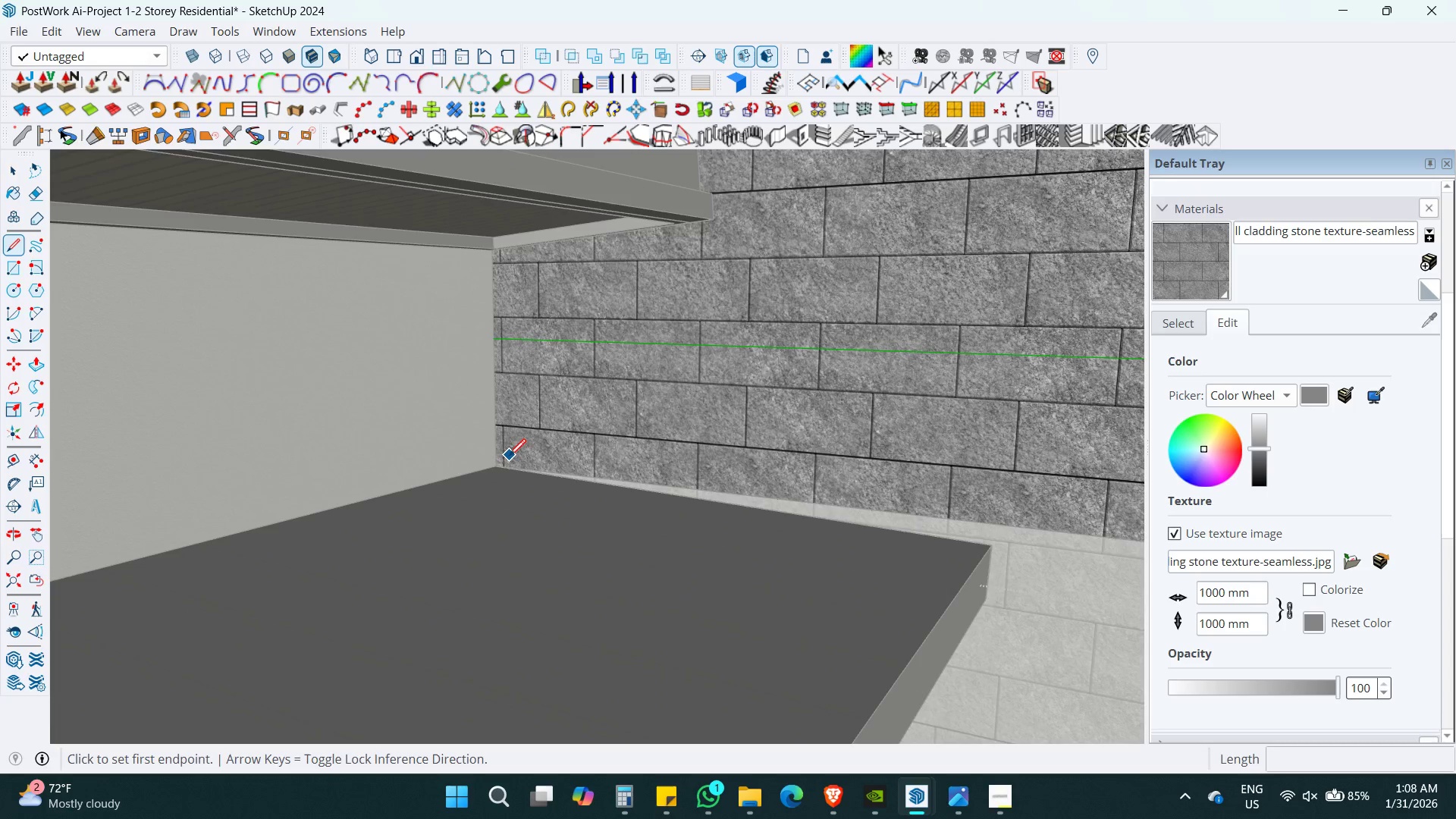 
key(Alt+AltLeft)
 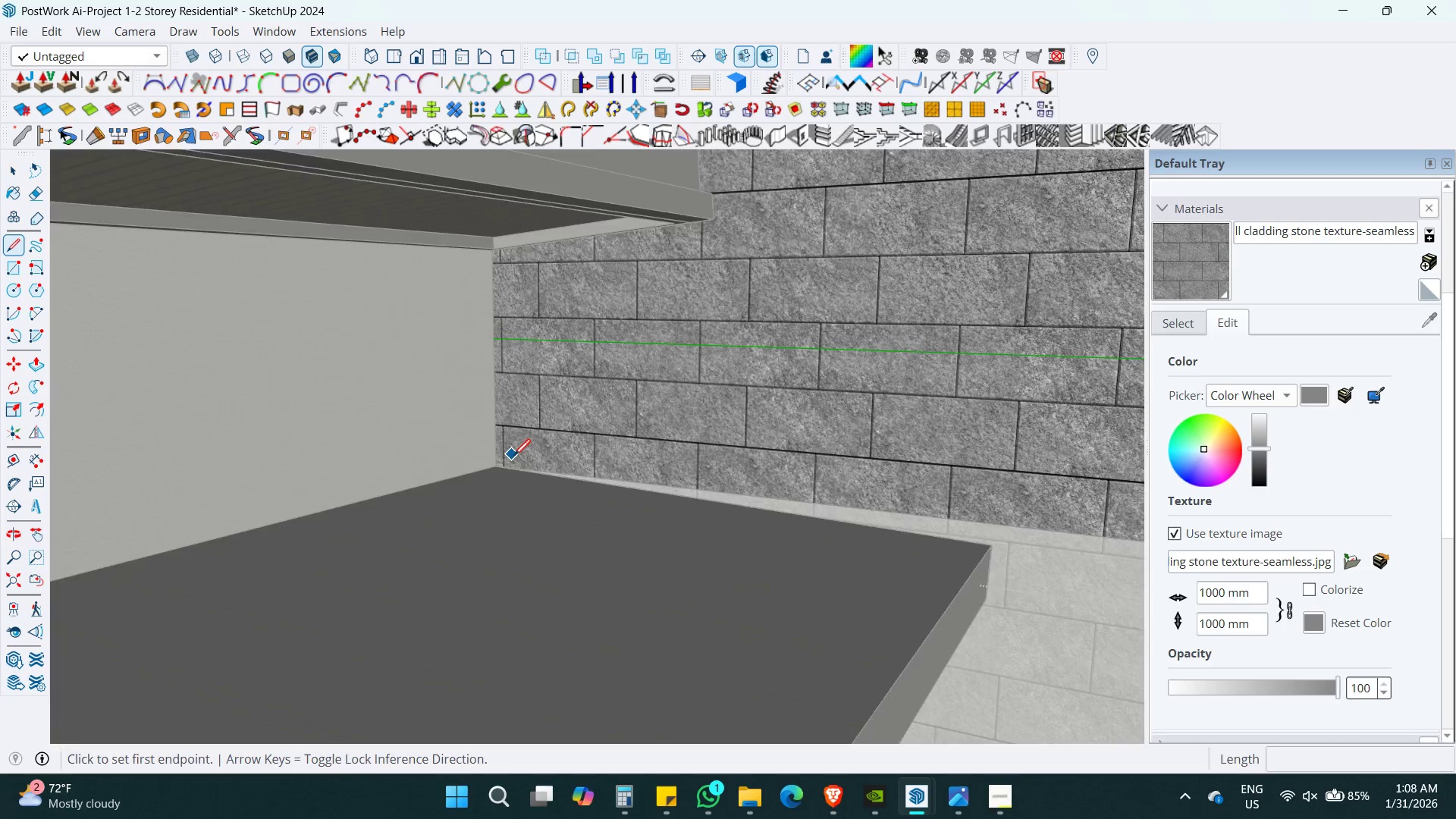 
key(Alt+Z)
 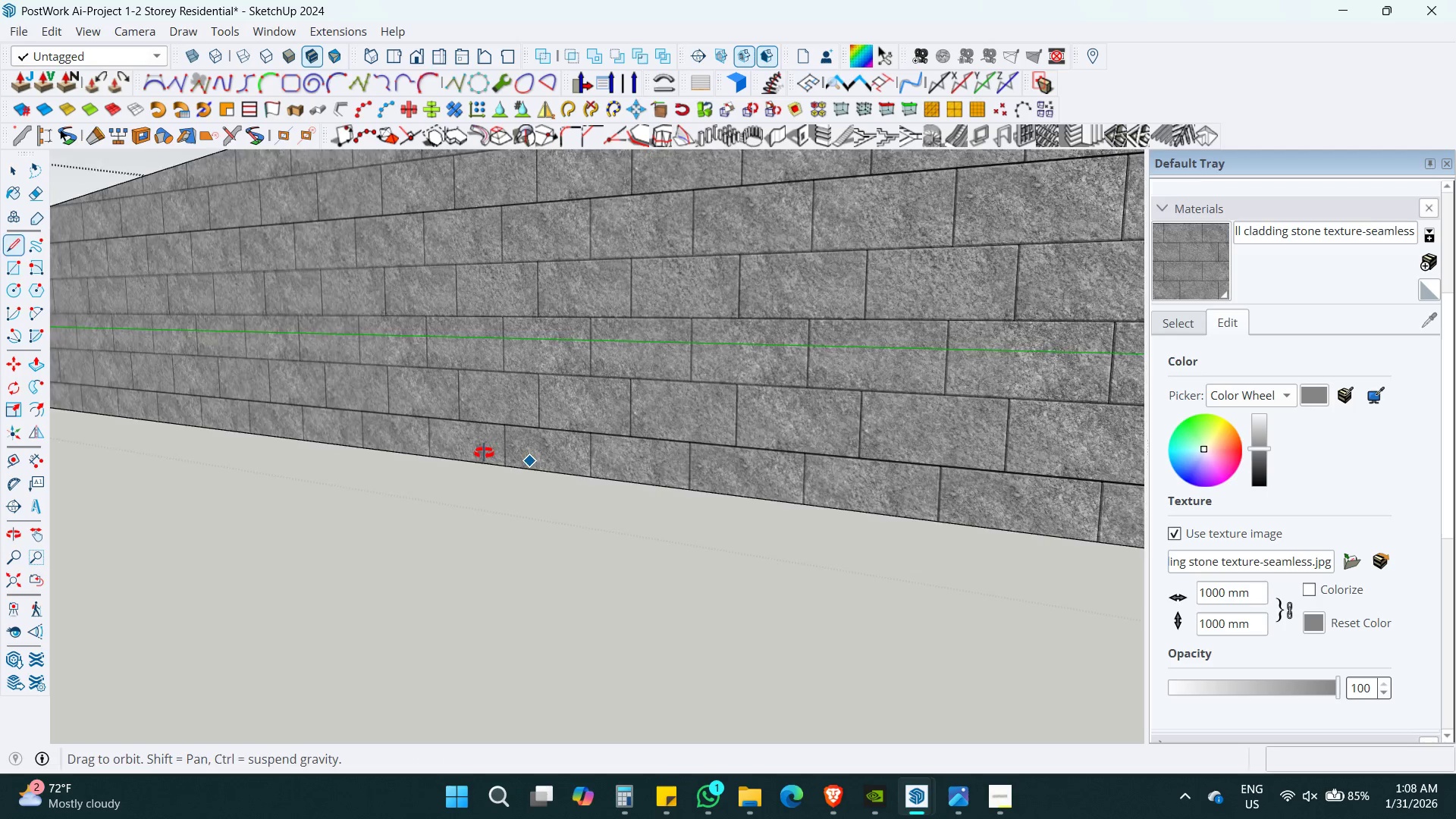 
key(Alt+AltLeft)
 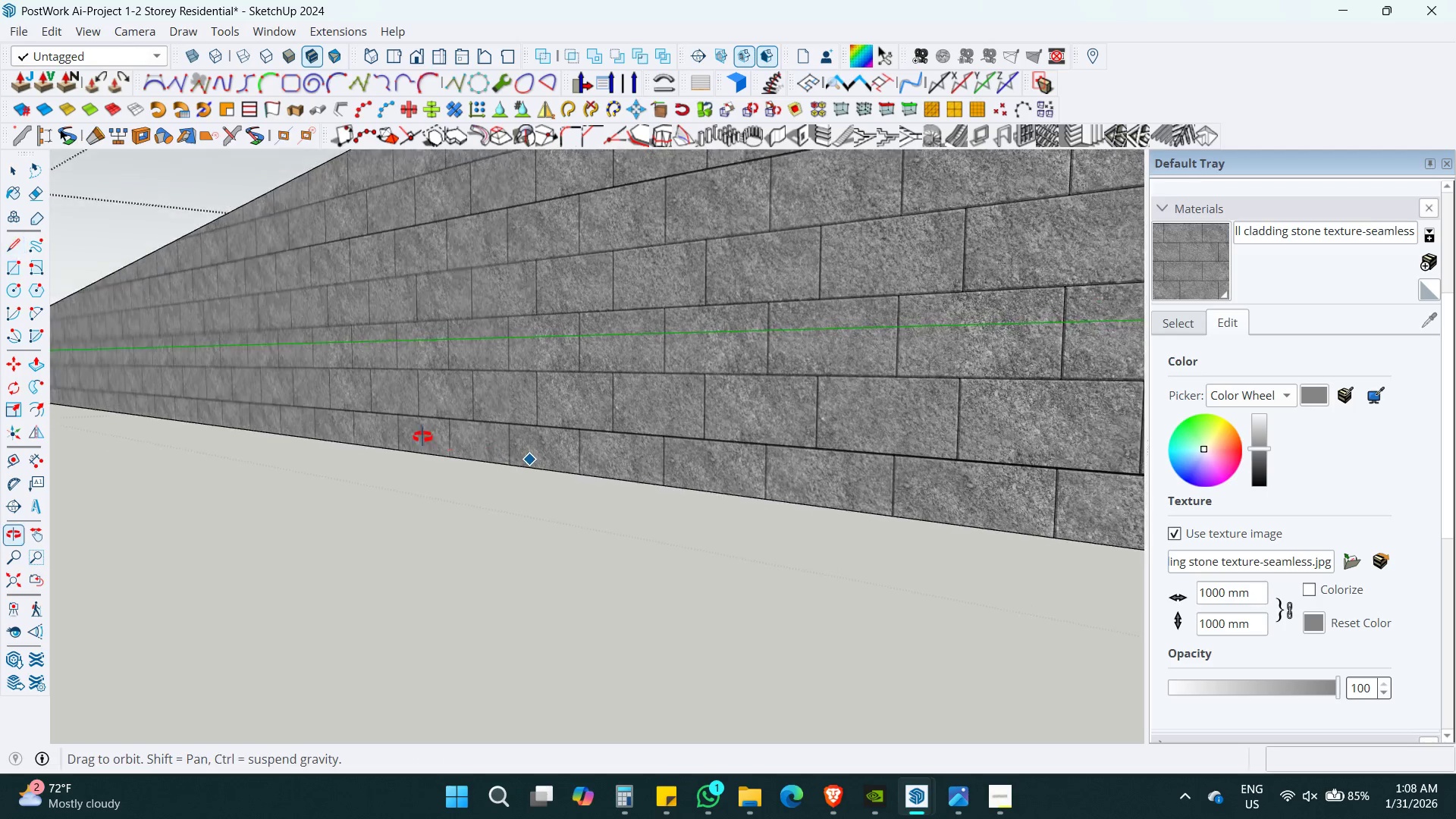 
key(Alt+Z)
 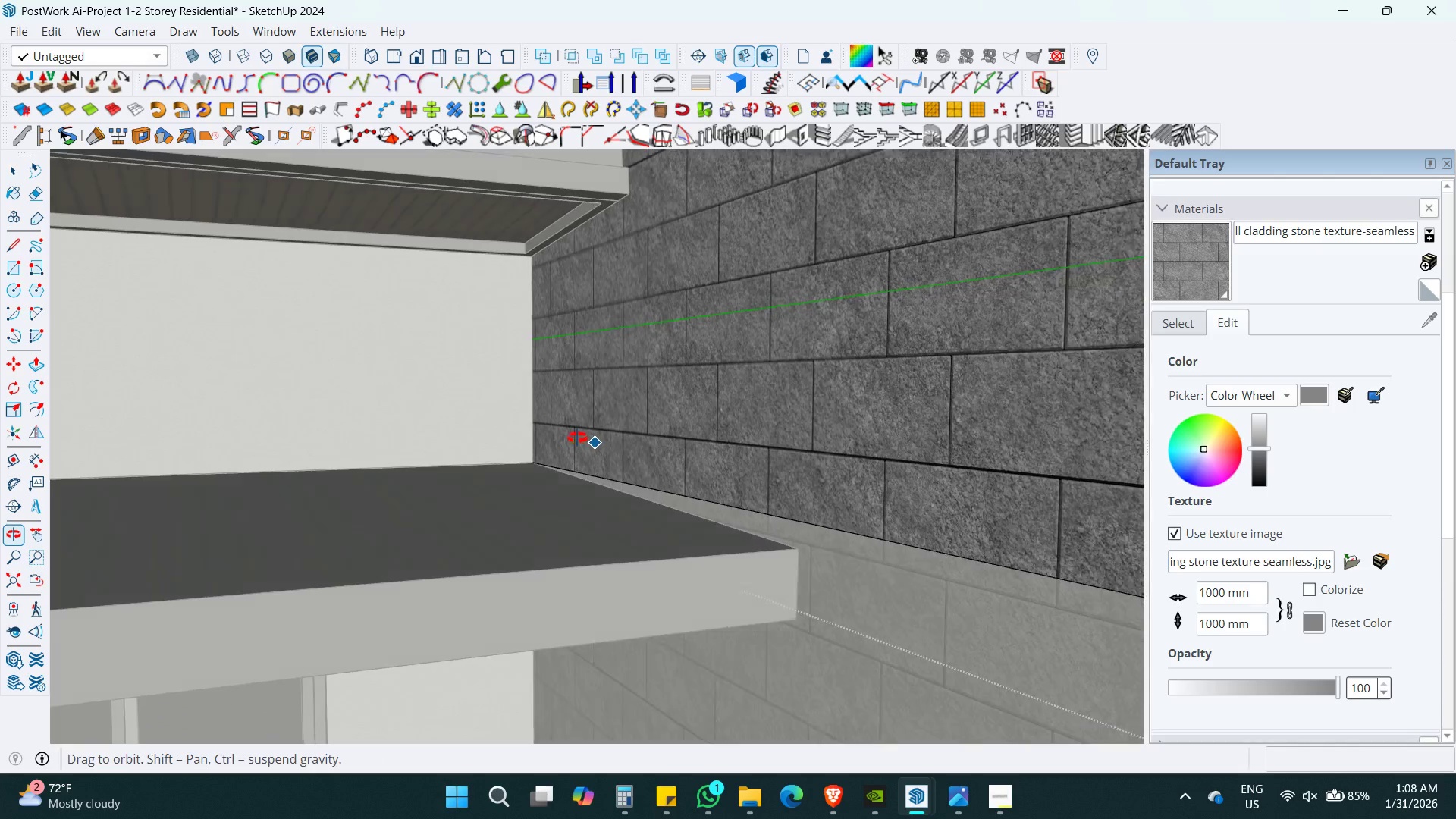 
left_click([537, 458])
 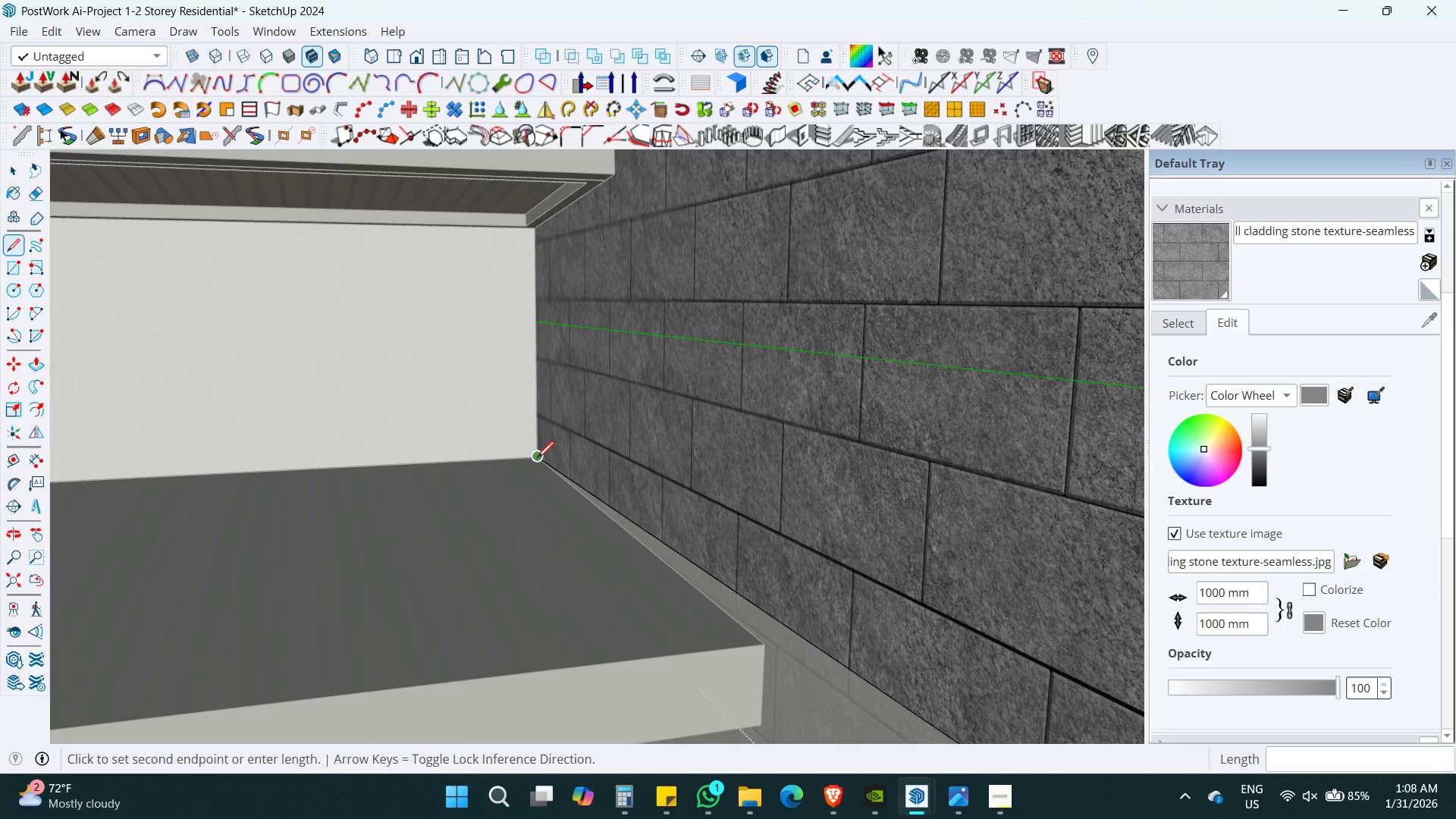 
key(Alt+AltLeft)
 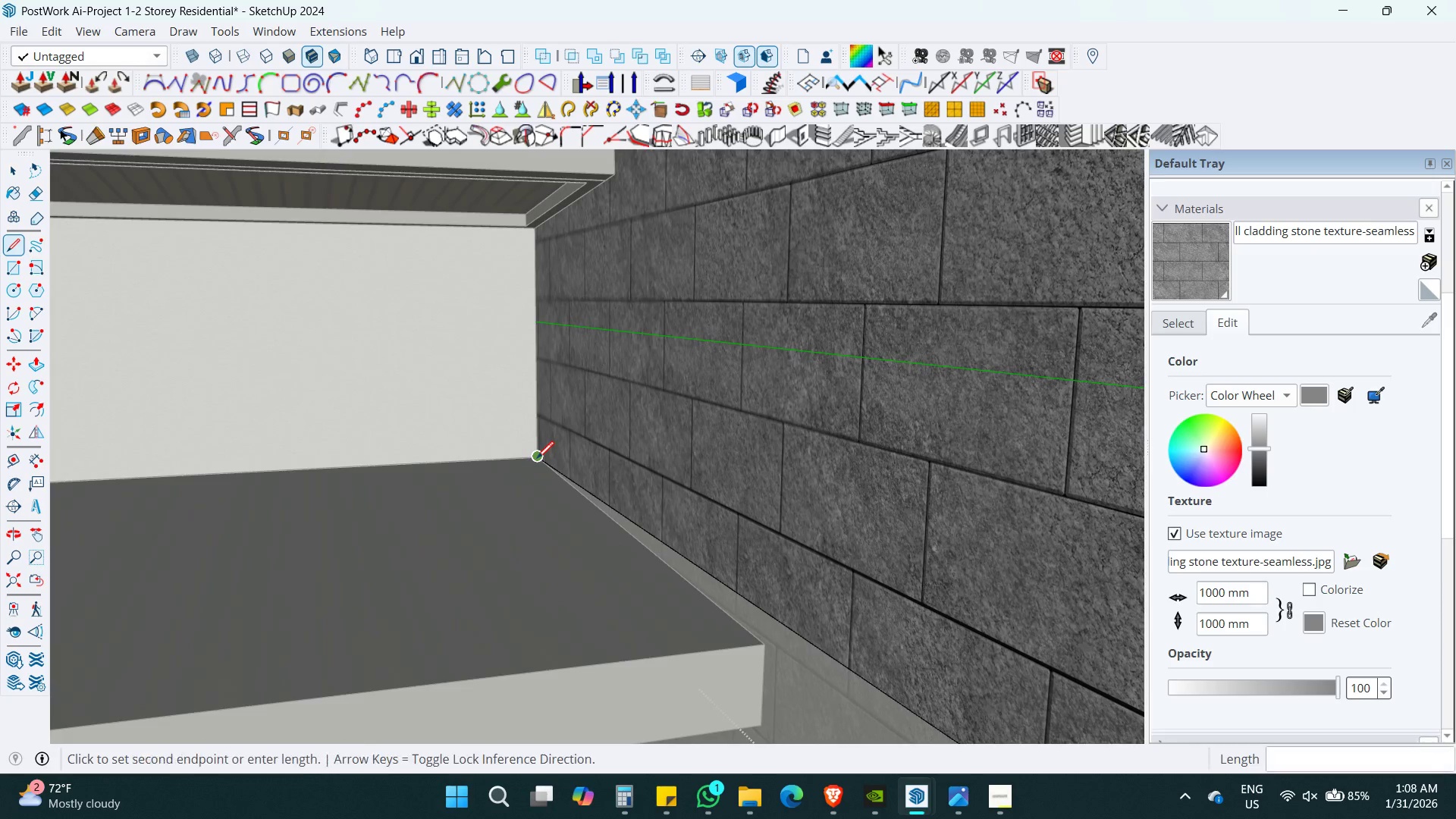 
key(Alt+Z)
 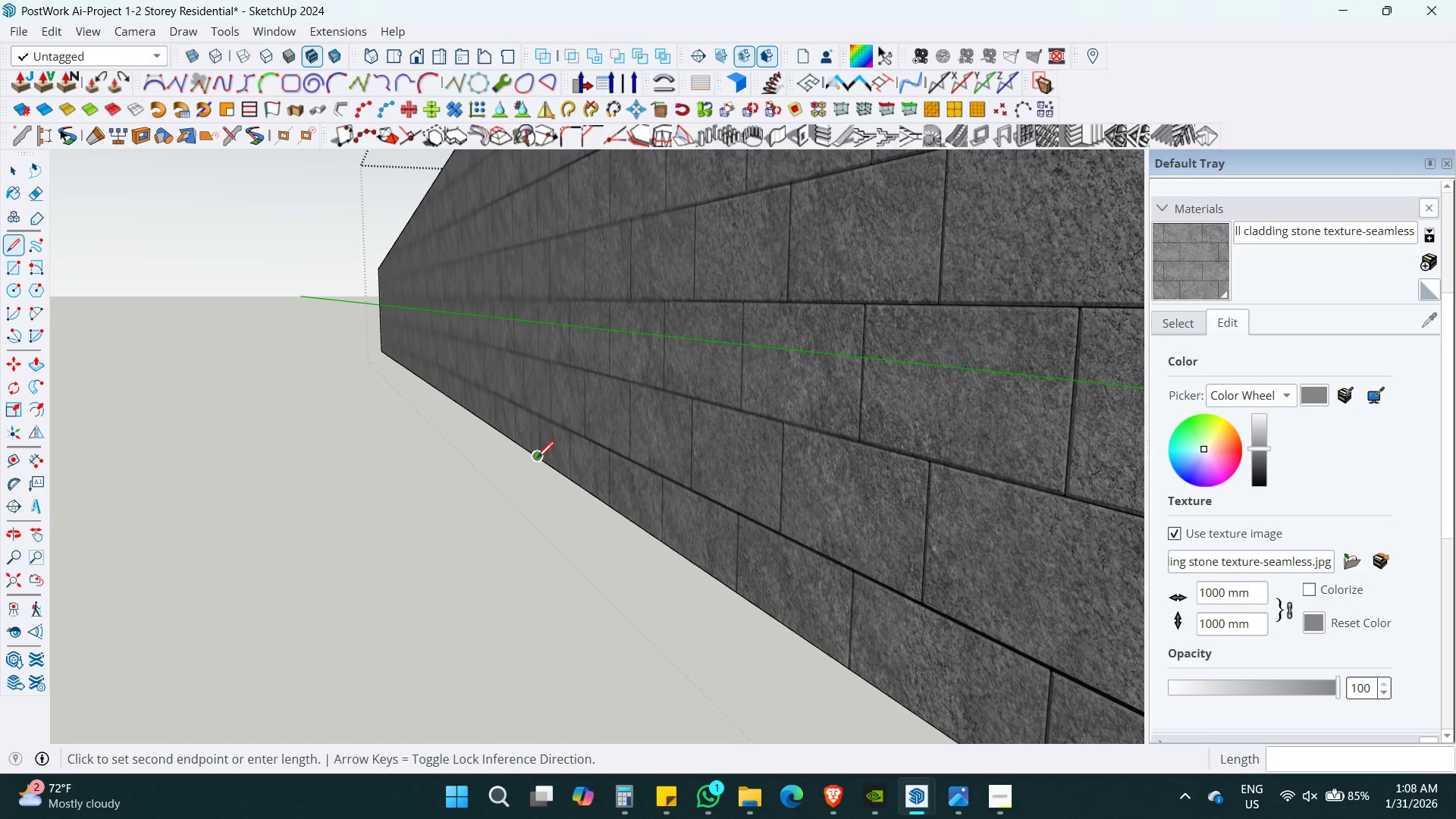 
scroll: coordinate [537, 468], scroll_direction: up, amount: 1.0
 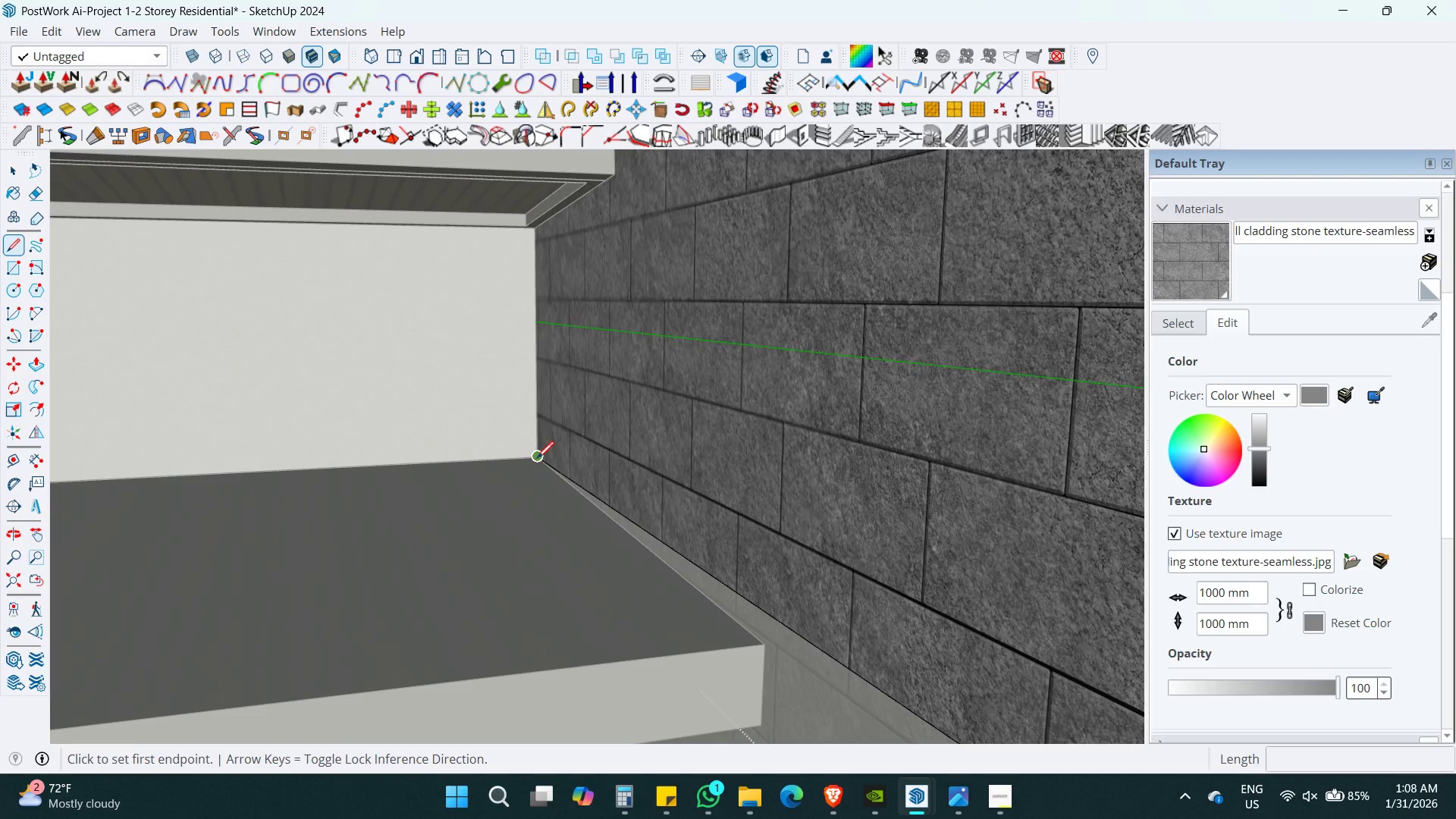 
key(Shift+ShiftLeft)
 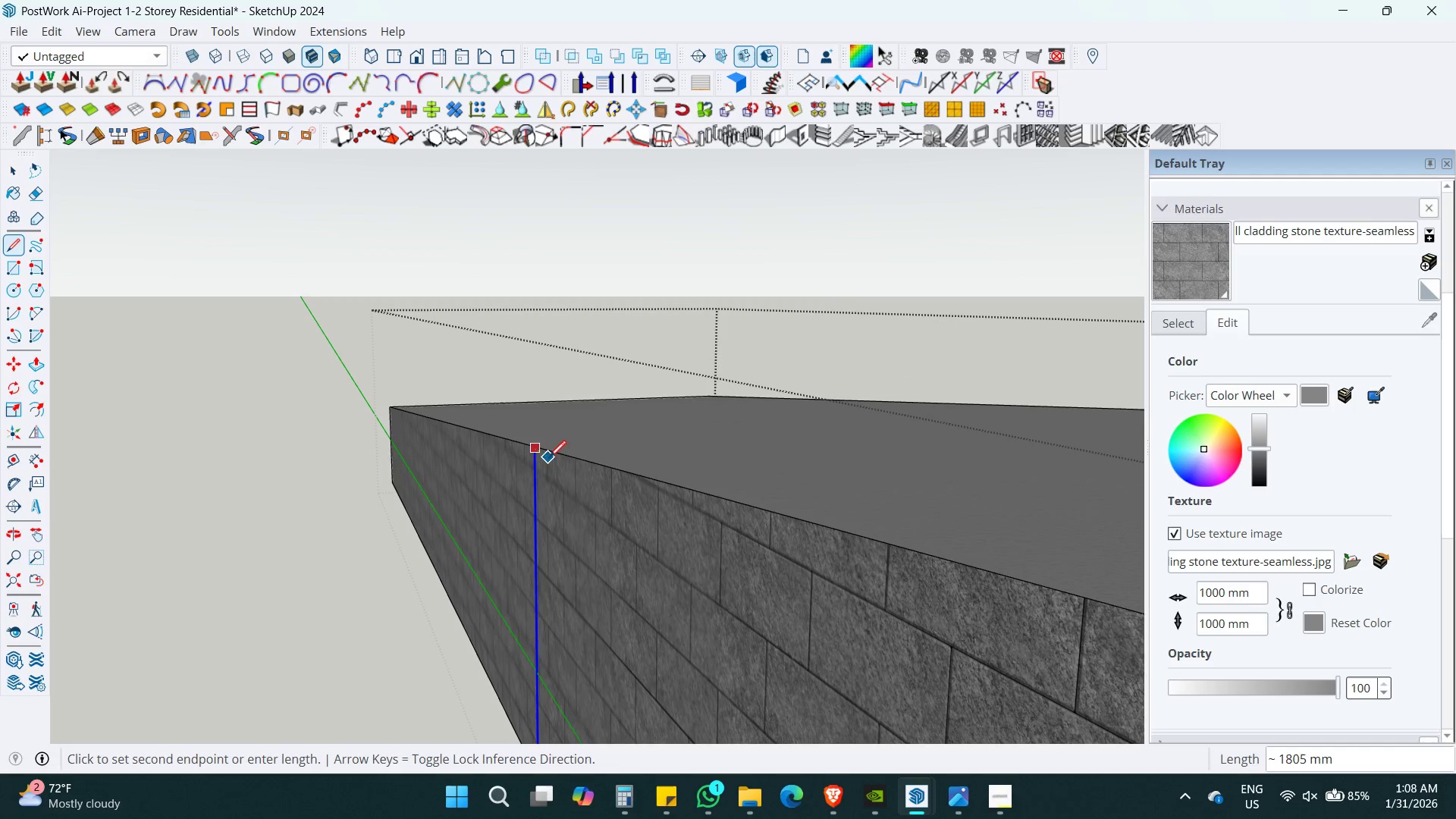 
scroll: coordinate [522, 238], scroll_direction: down, amount: 2.0
 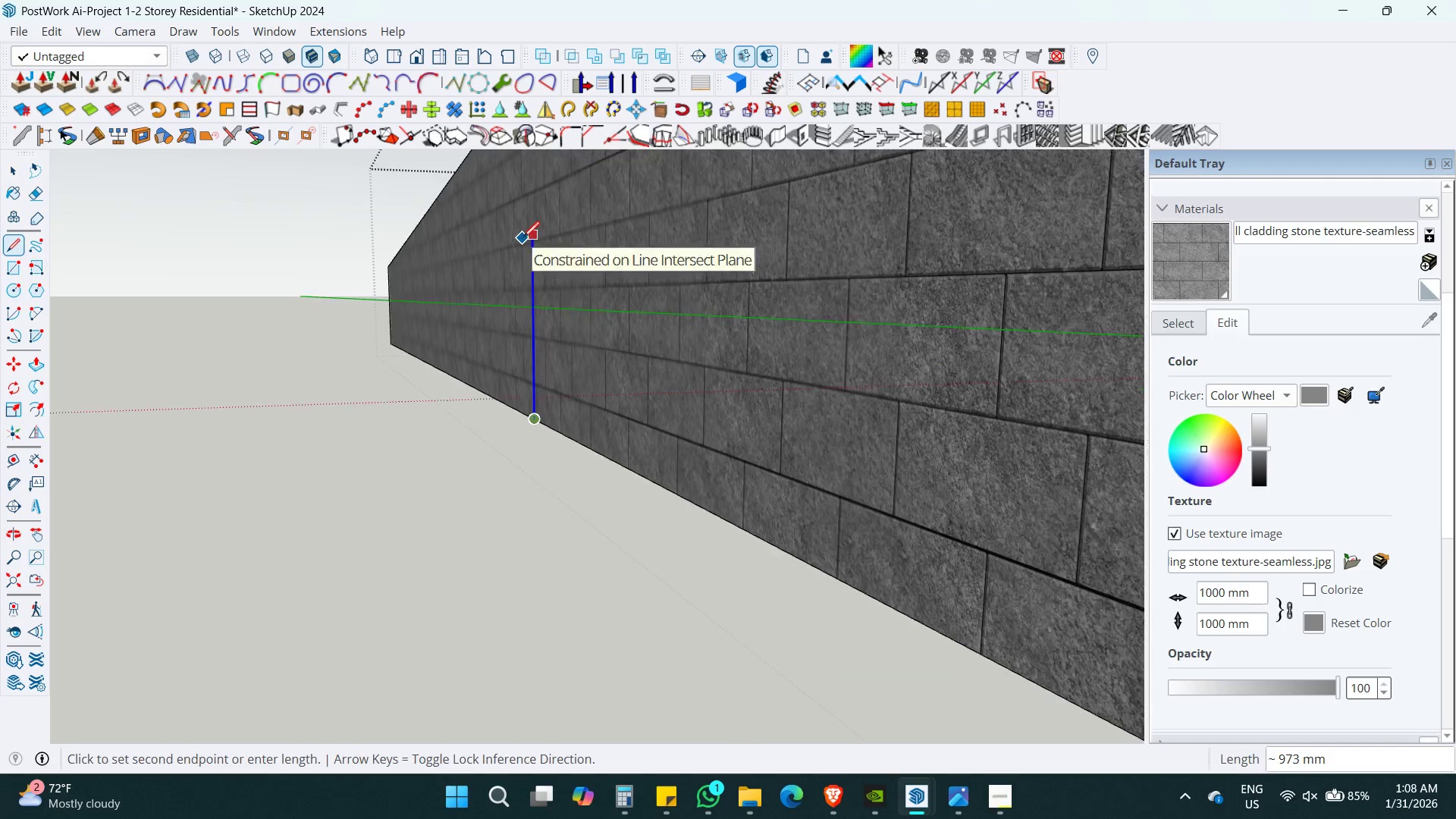 
left_click([544, 445])
 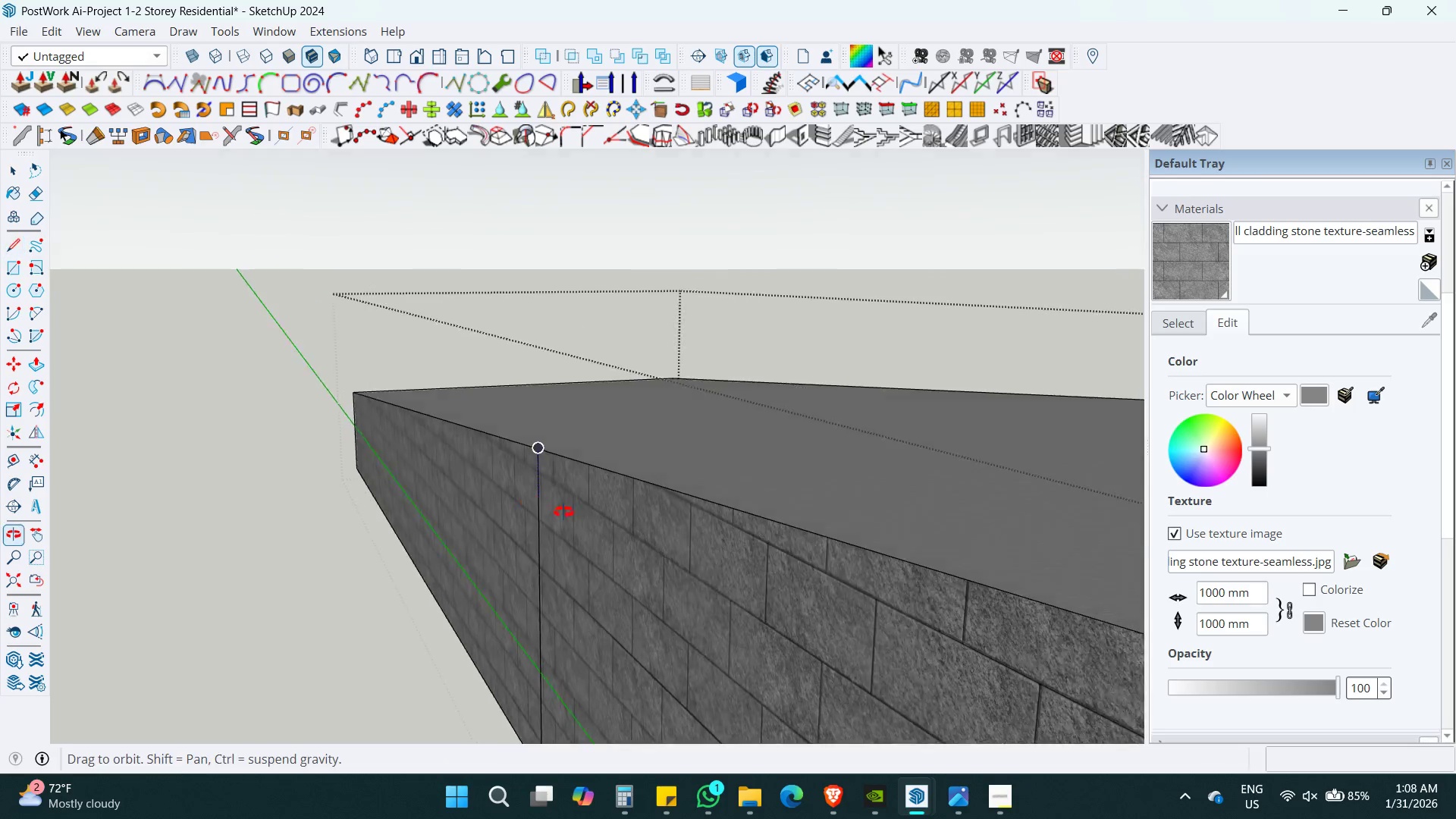 
key(B)
 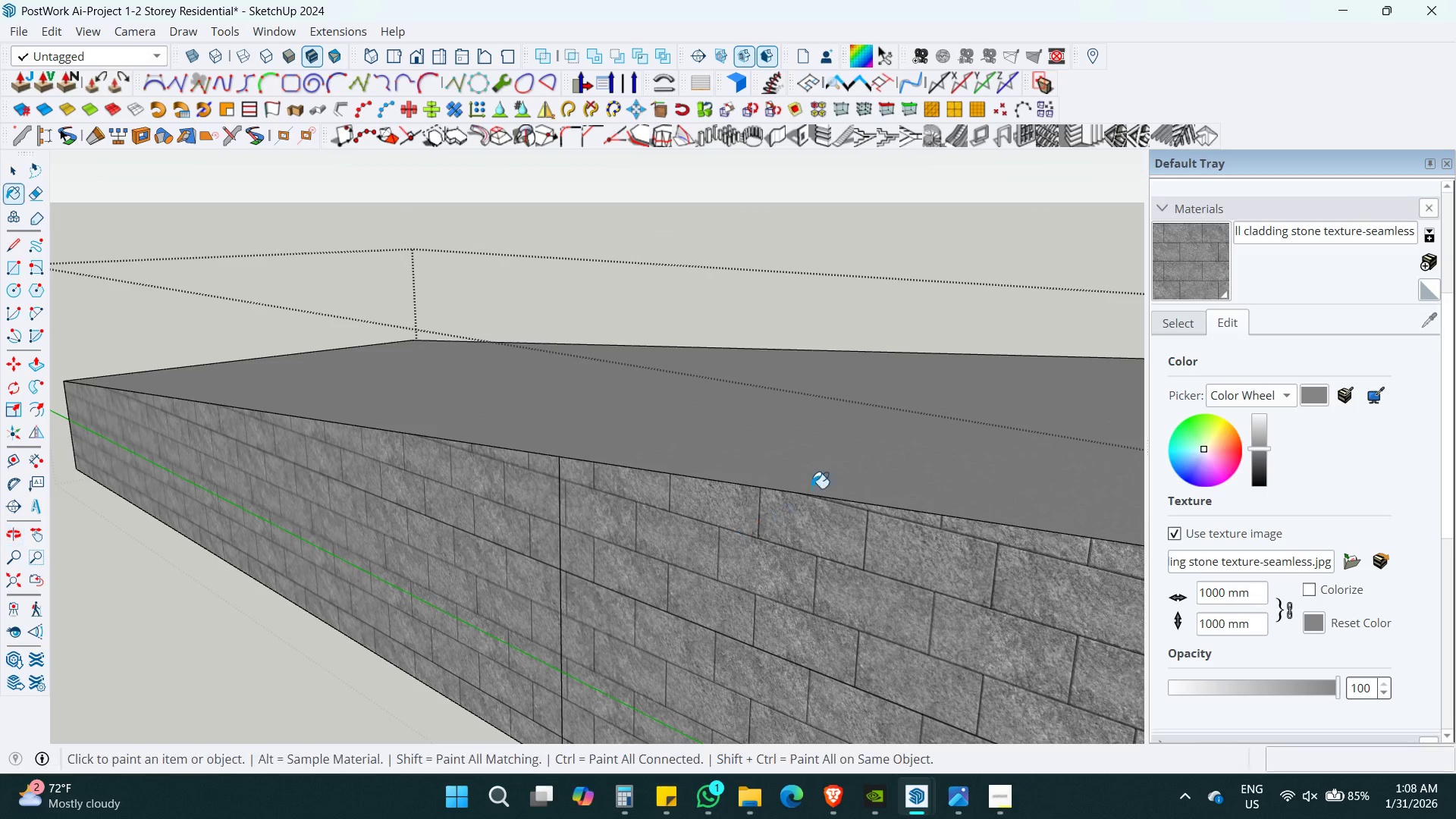 
hold_key(key=AltLeft, duration=0.34)
left_click_drag(start_coordinate=[742, 414], to_coordinate=[729, 419])
 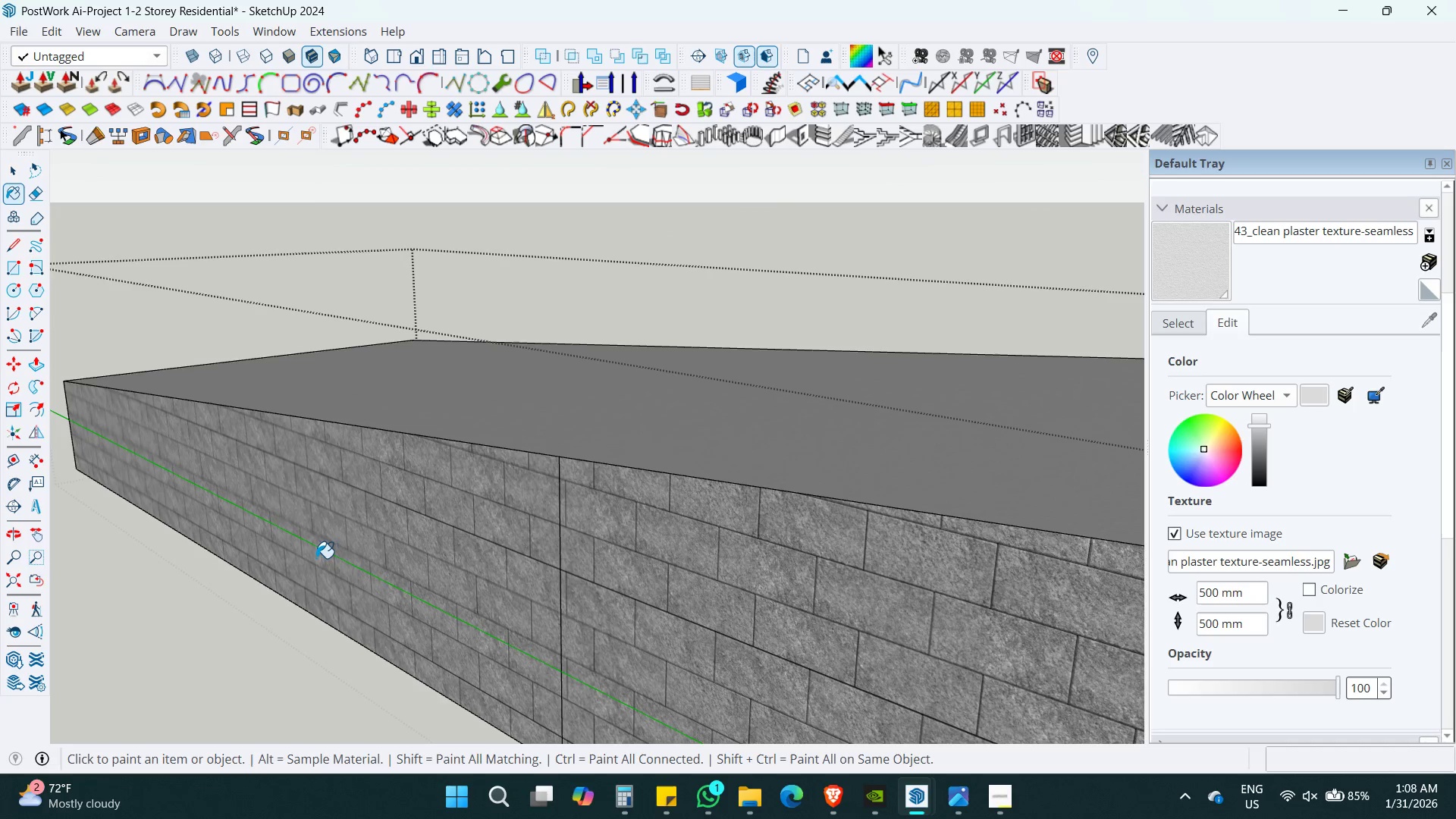 
left_click_drag(start_coordinate=[316, 558], to_coordinate=[312, 560])
 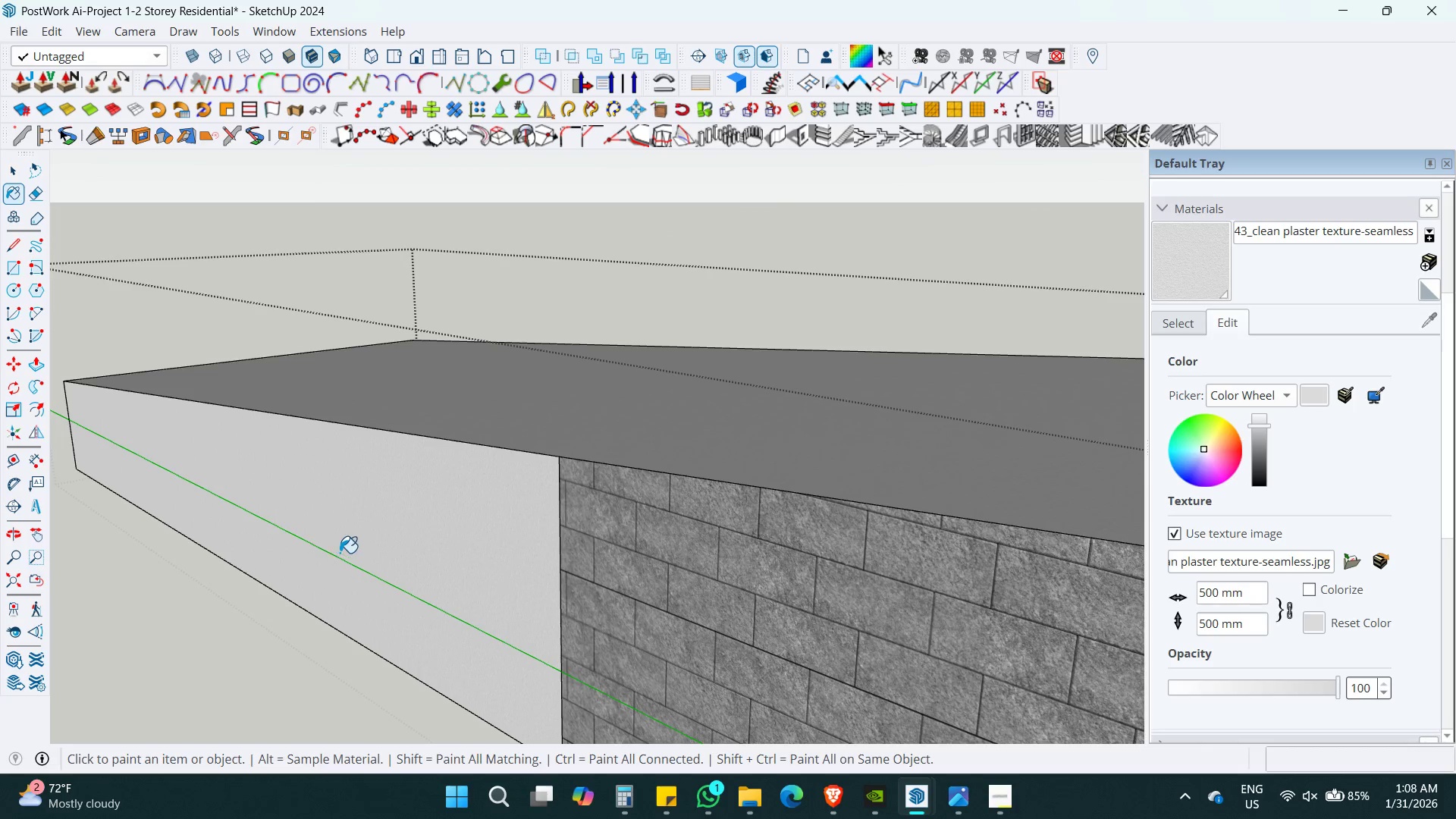 
key(Space)
 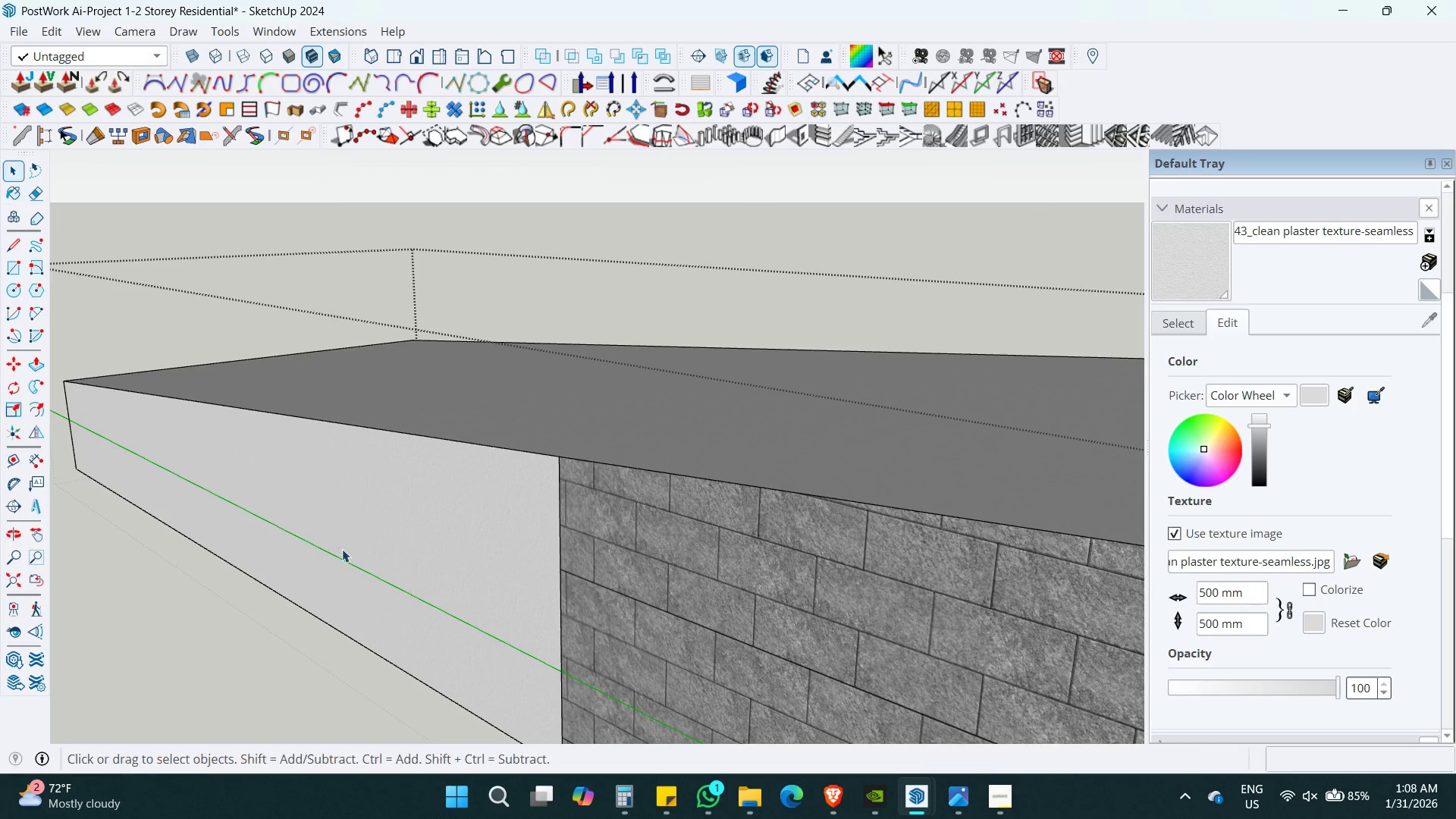 
key(Escape)
 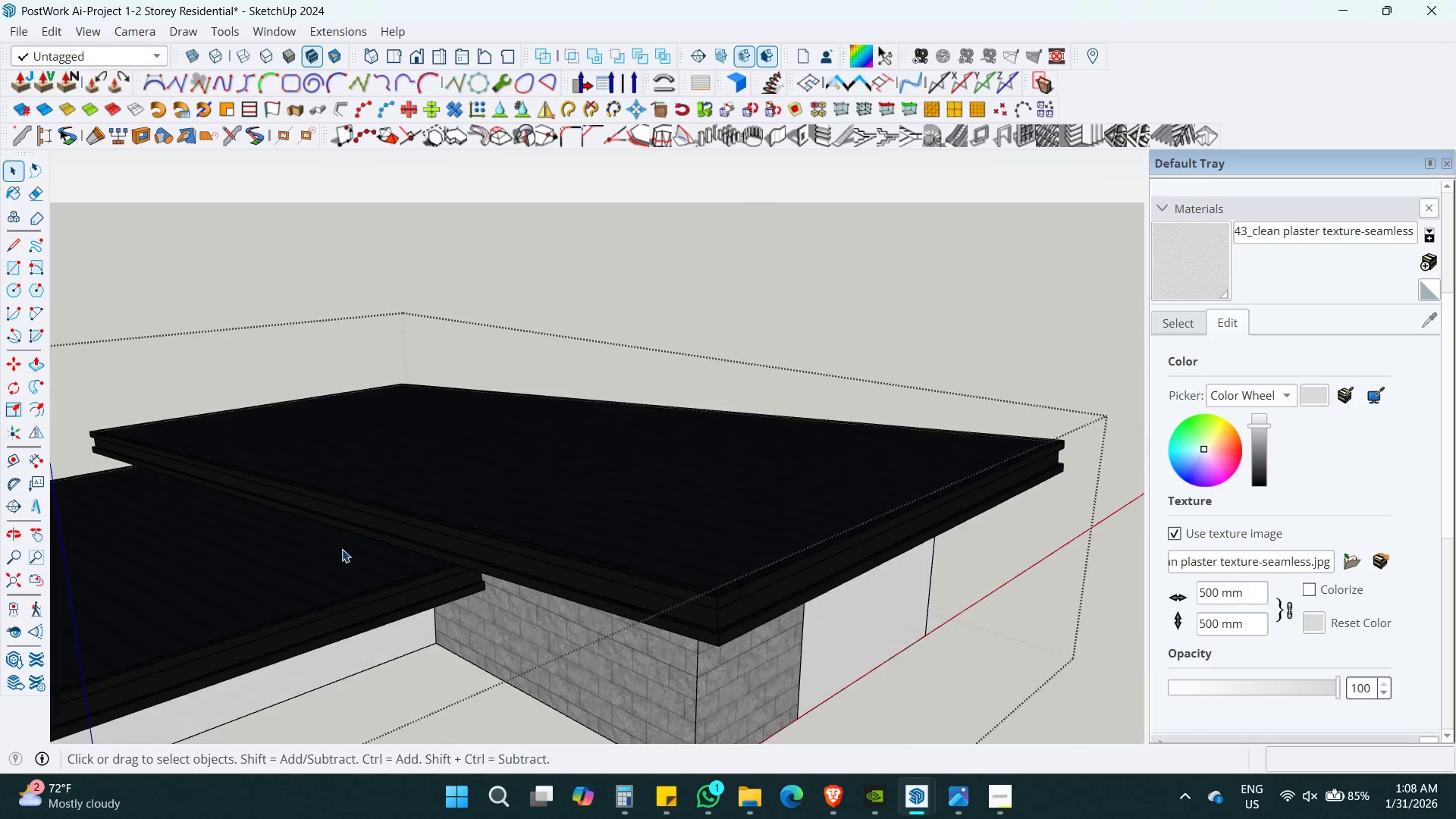 
key(Escape)
 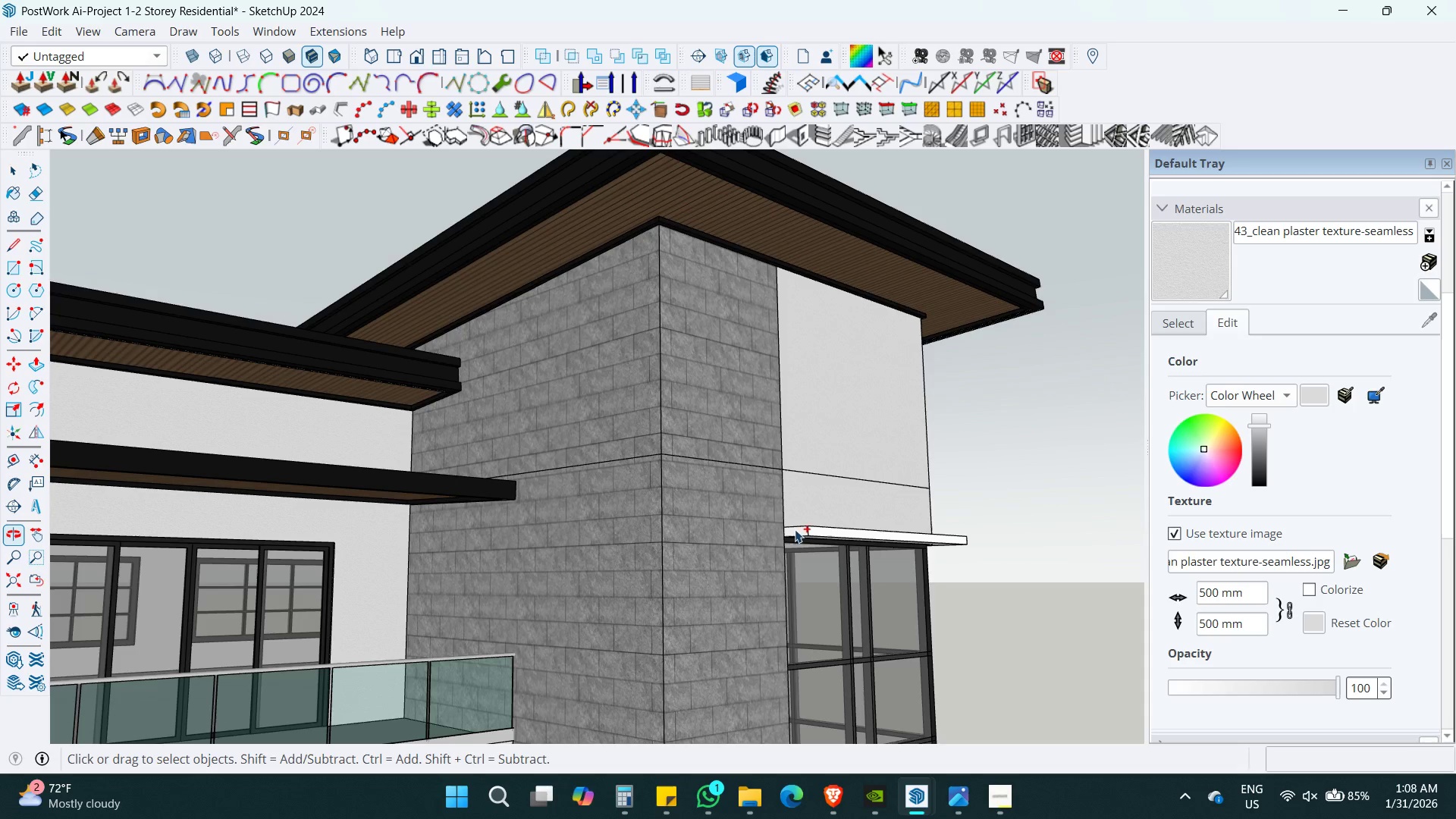 
scroll: coordinate [342, 549], scroll_direction: down, amount: 8.0
 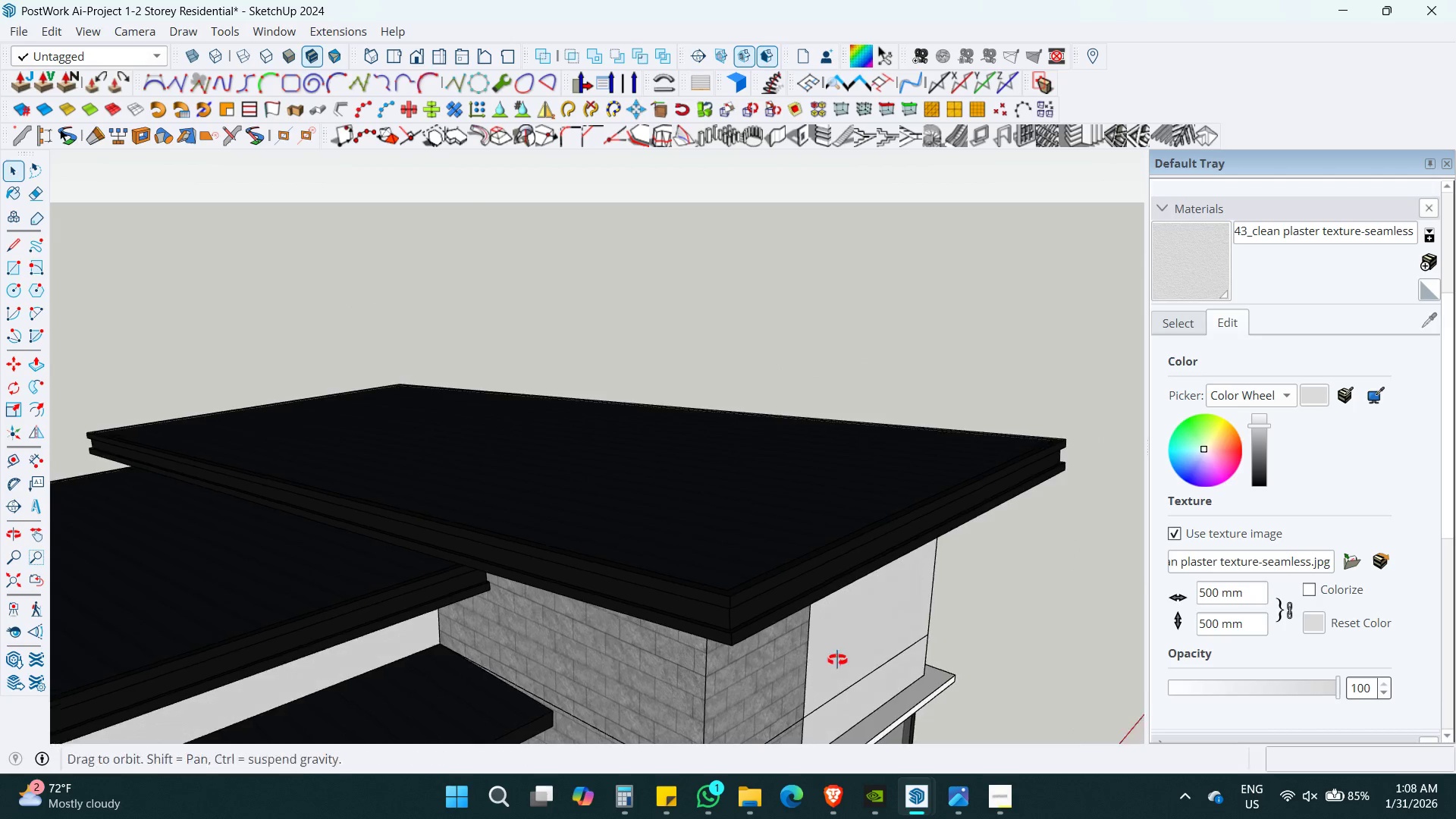 
key(Control+S)
 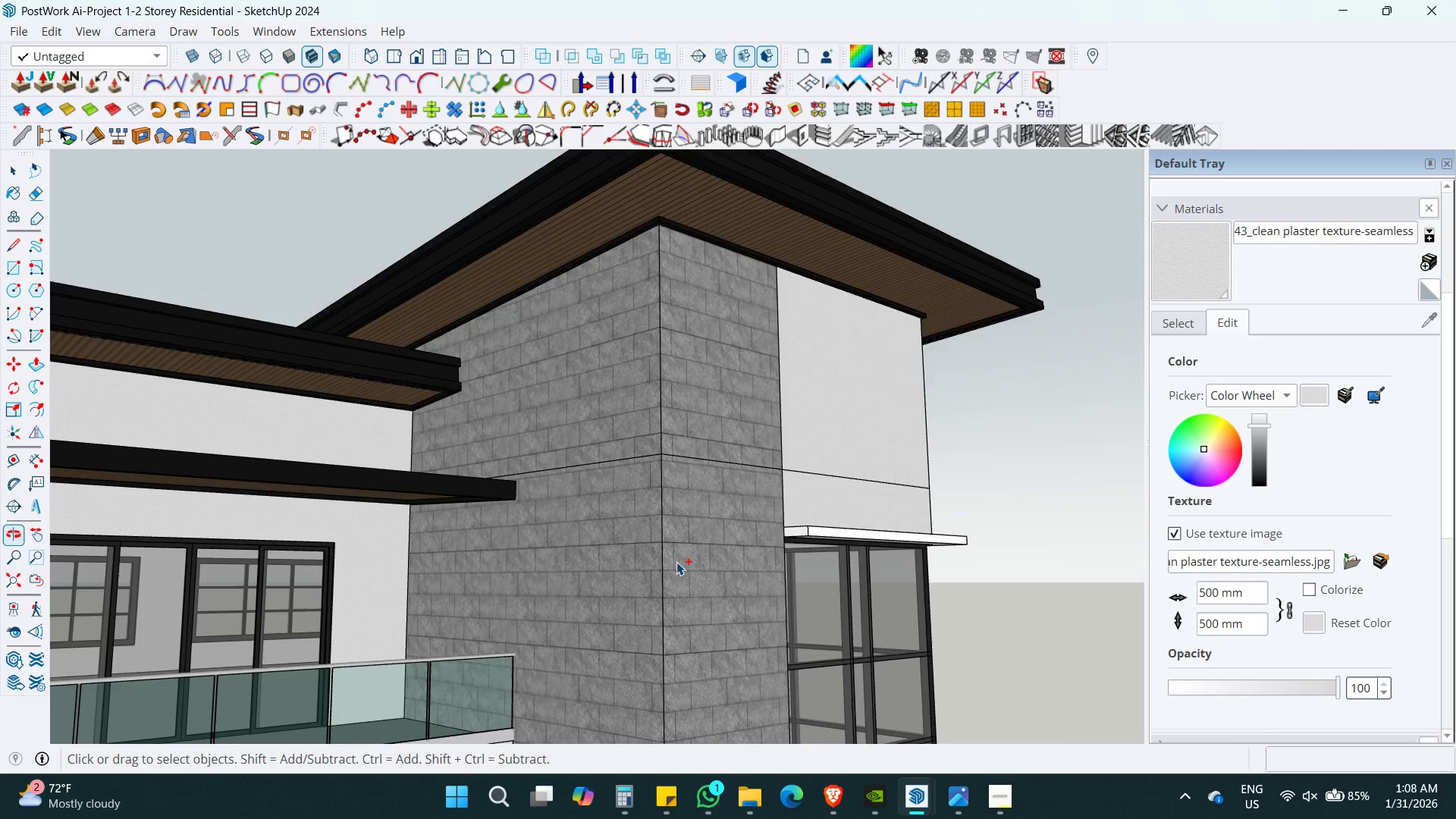 
hold_key(key=ShiftLeft, duration=0.61)
scroll: coordinate [676, 562], scroll_direction: down, amount: 5.0
 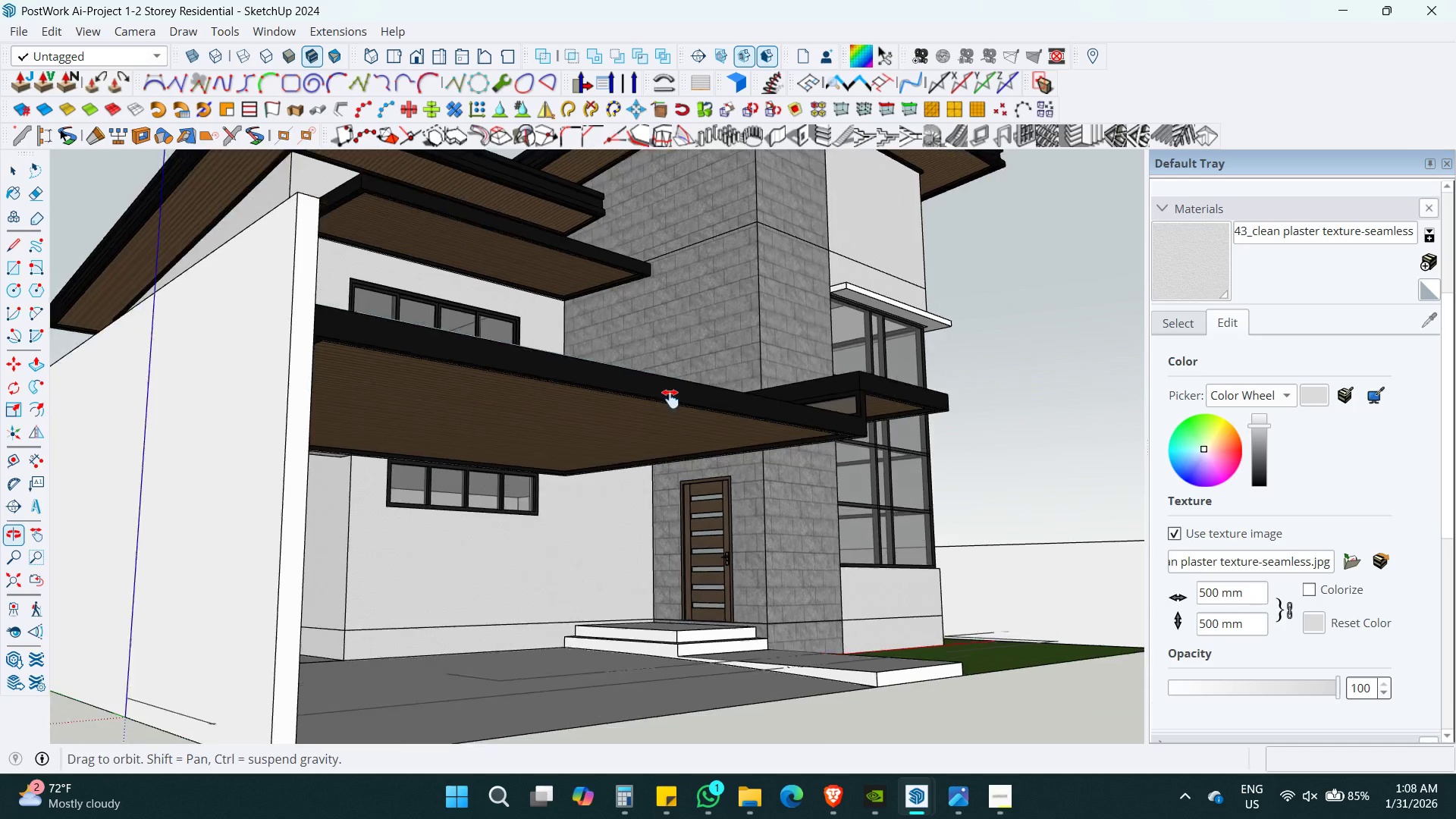 
key(Shift+Space)
 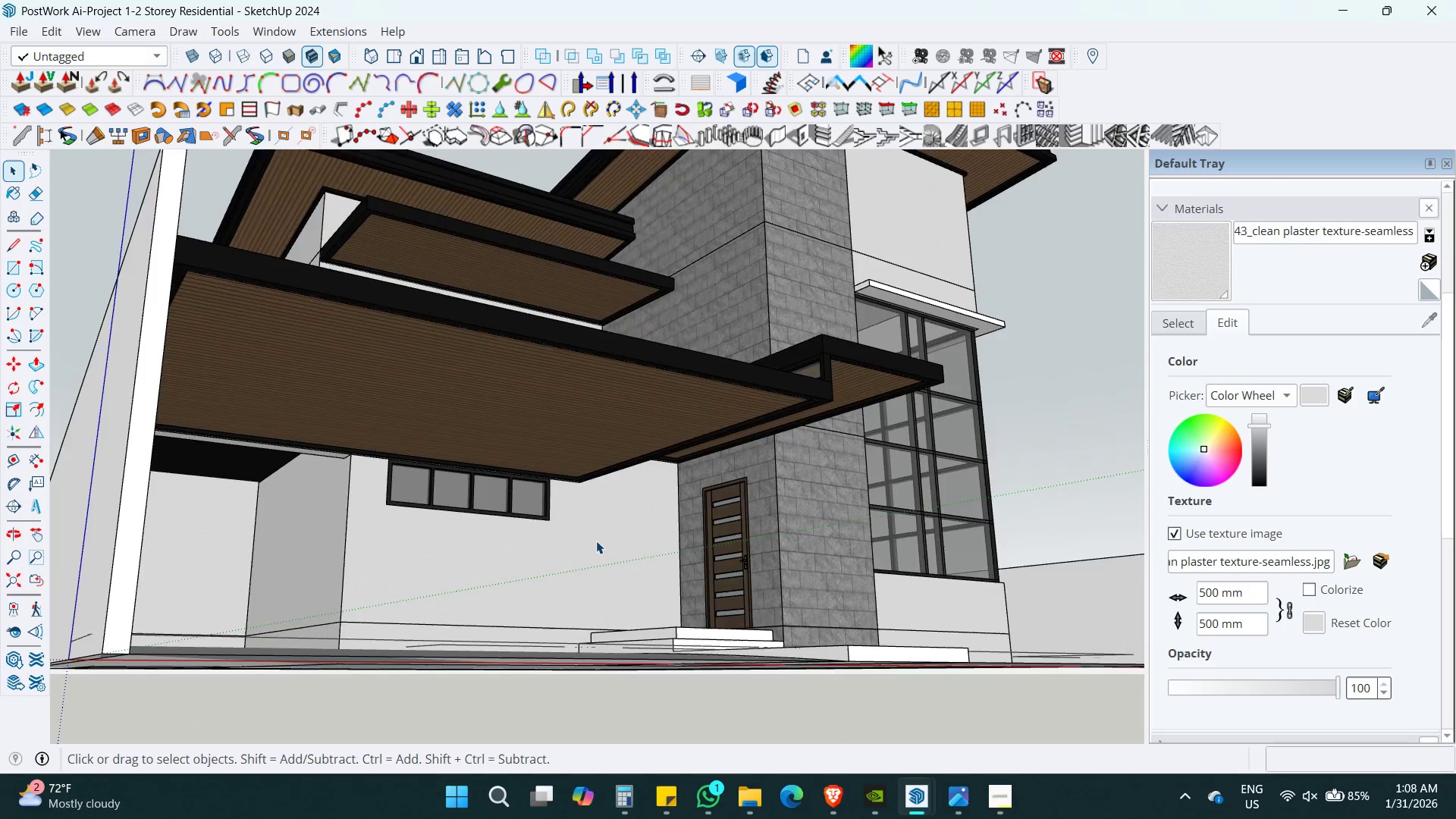 
double_click([596, 541])
 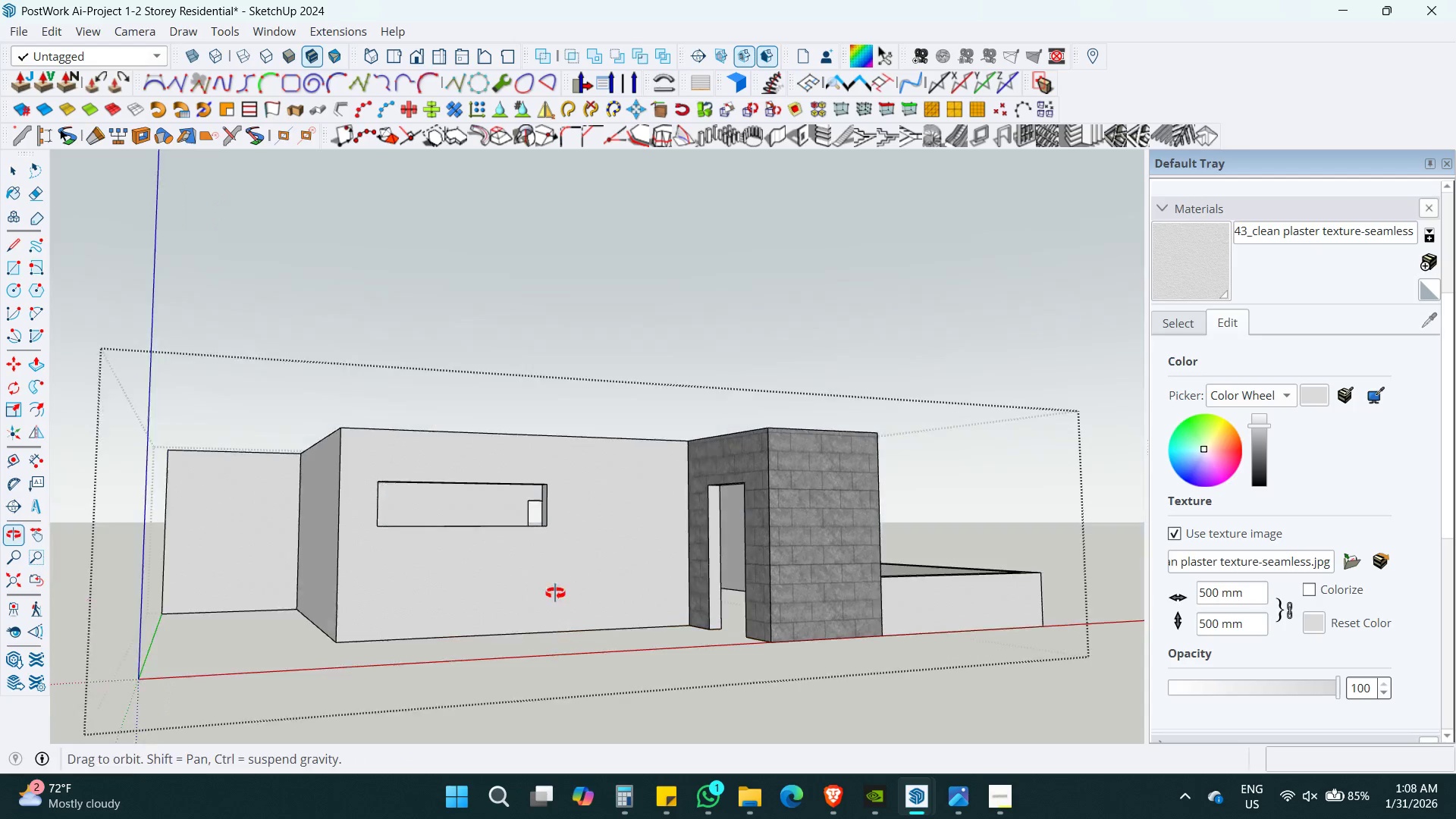 
left_click([562, 593])
 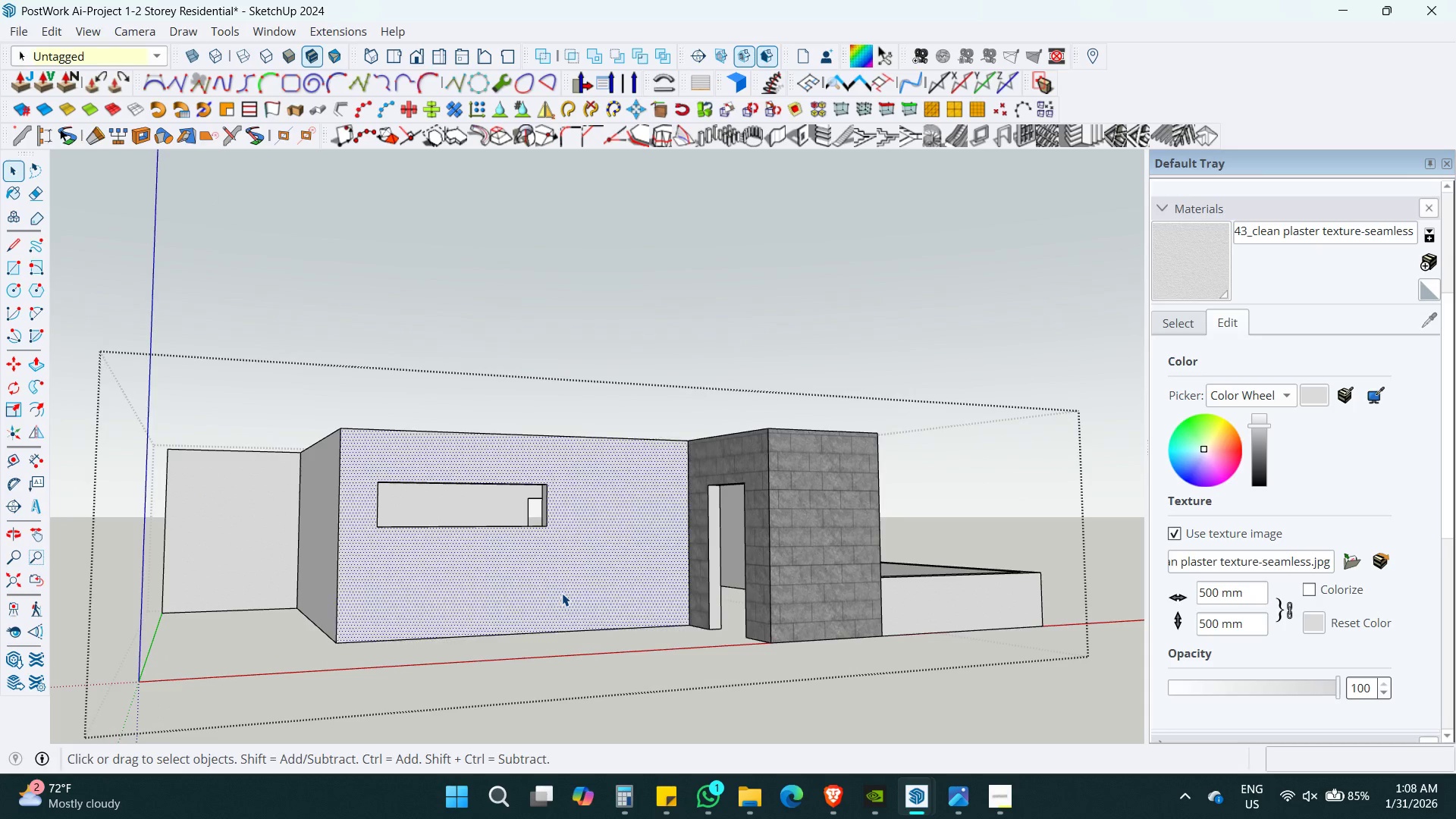 
hold_key(key=ShiftLeft, duration=0.33)
 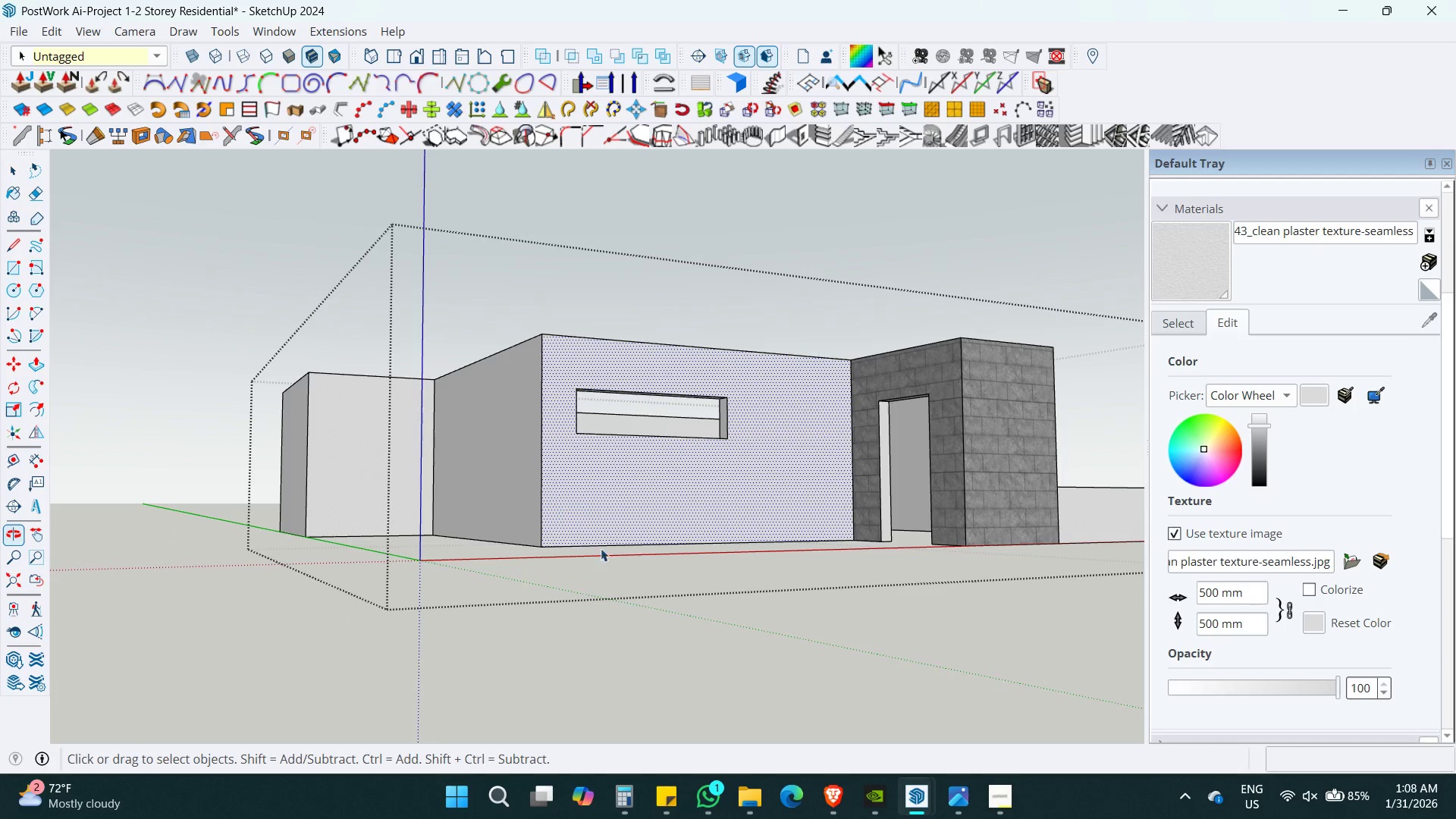 
key(Control+Space)
 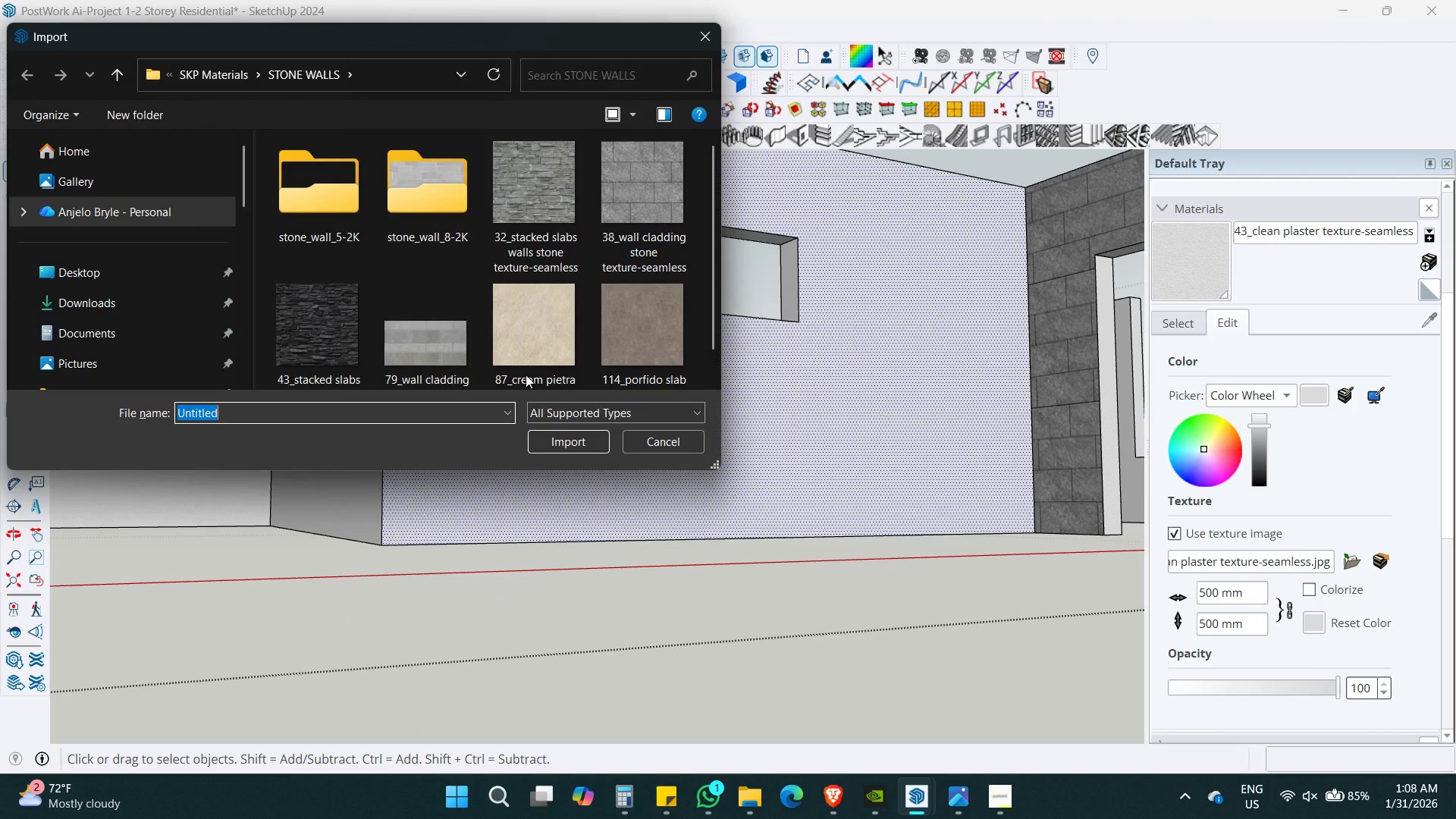 
scroll: coordinate [661, 548], scroll_direction: up, amount: 5.0
 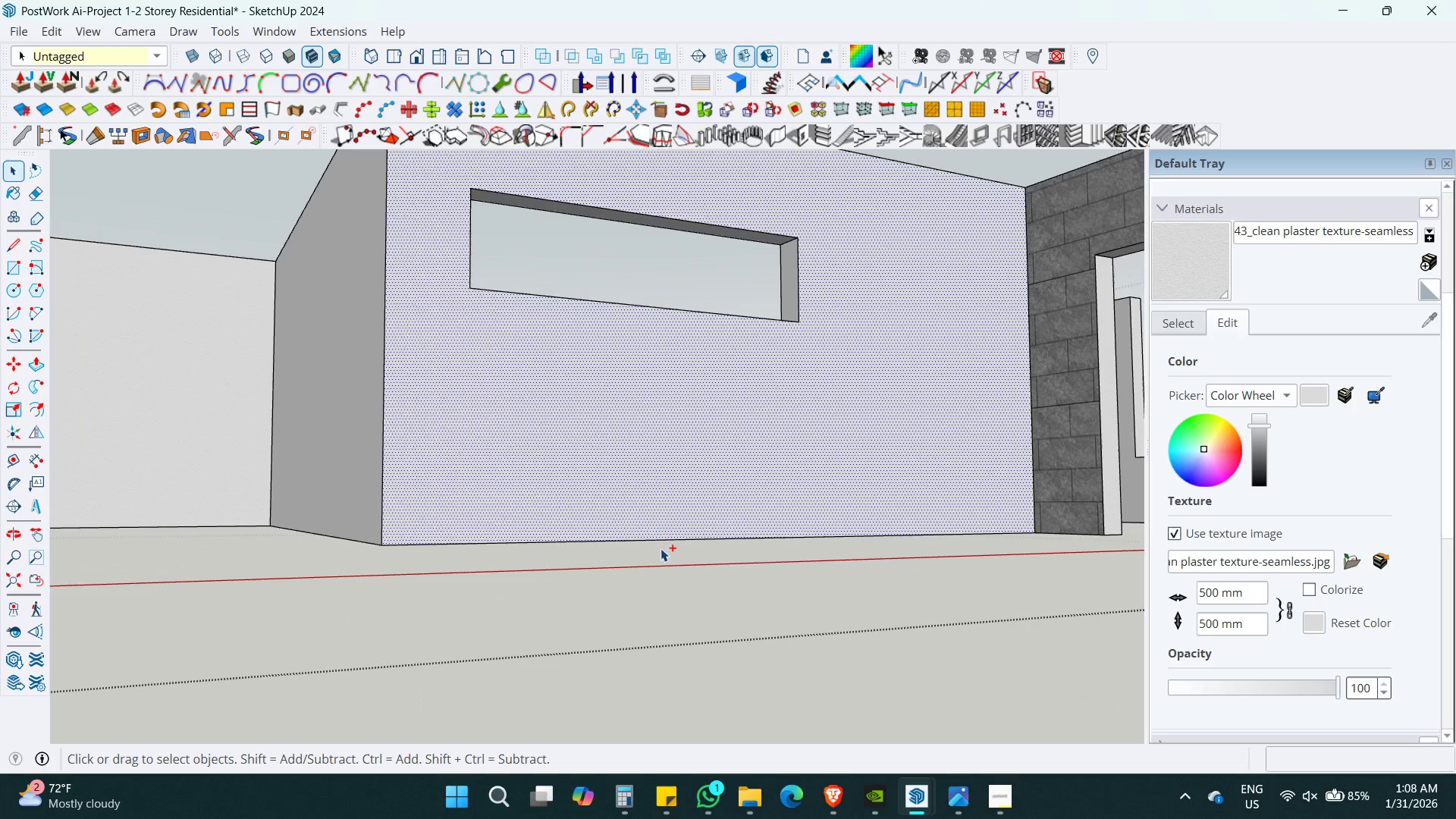 
scroll: coordinate [456, 220], scroll_direction: down, amount: 1.0
 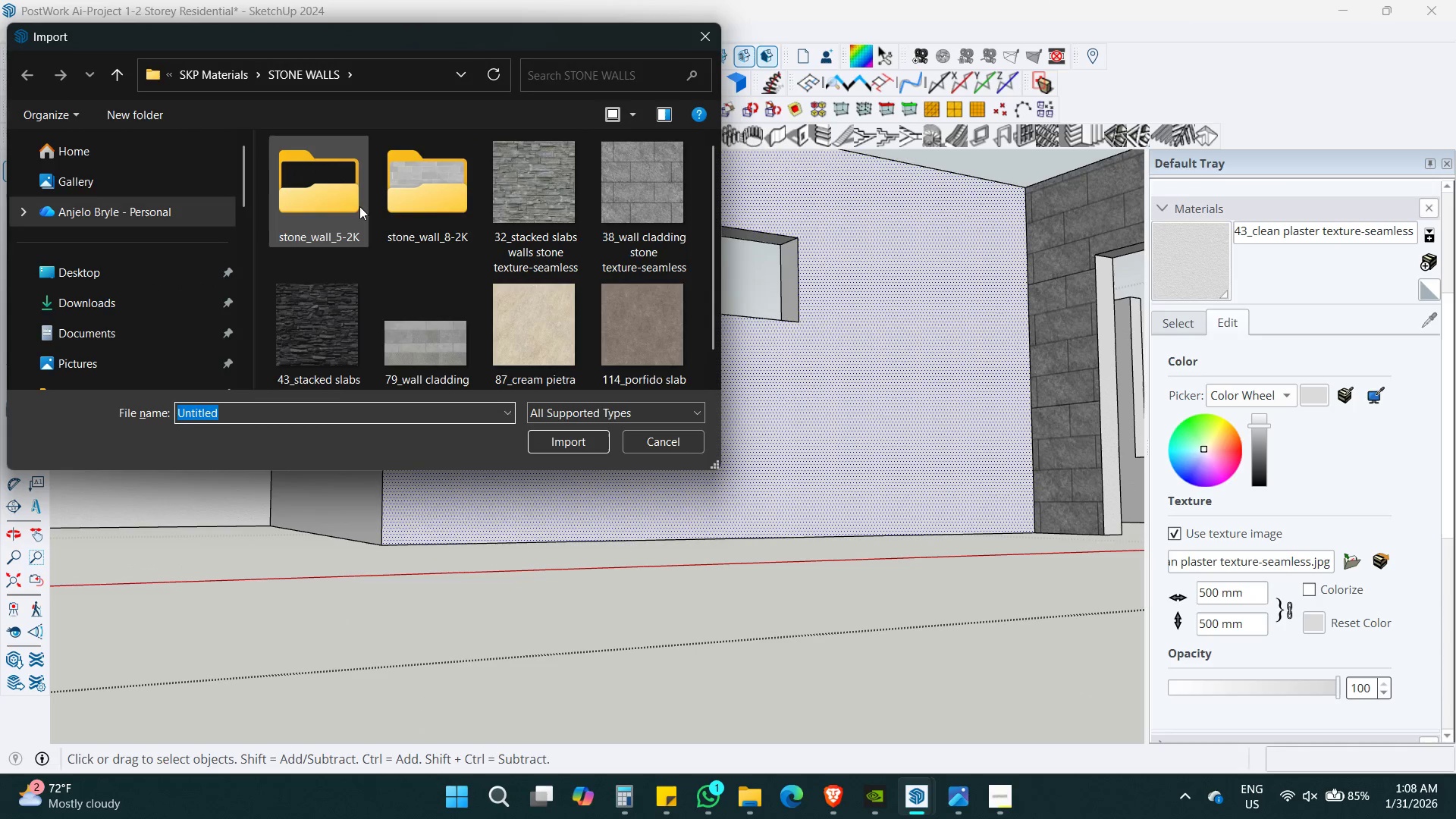 
double_click([359, 206])
 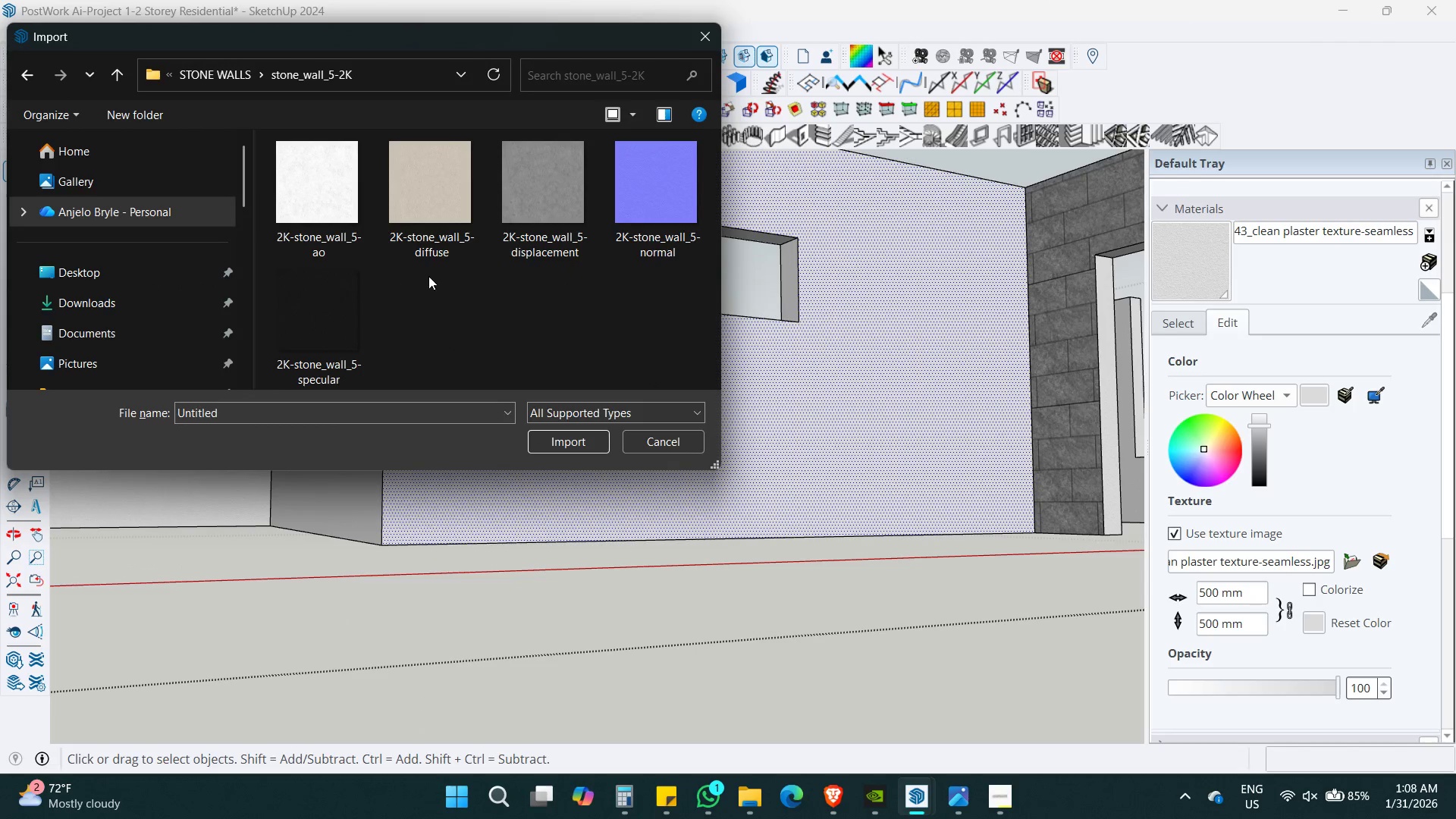 
 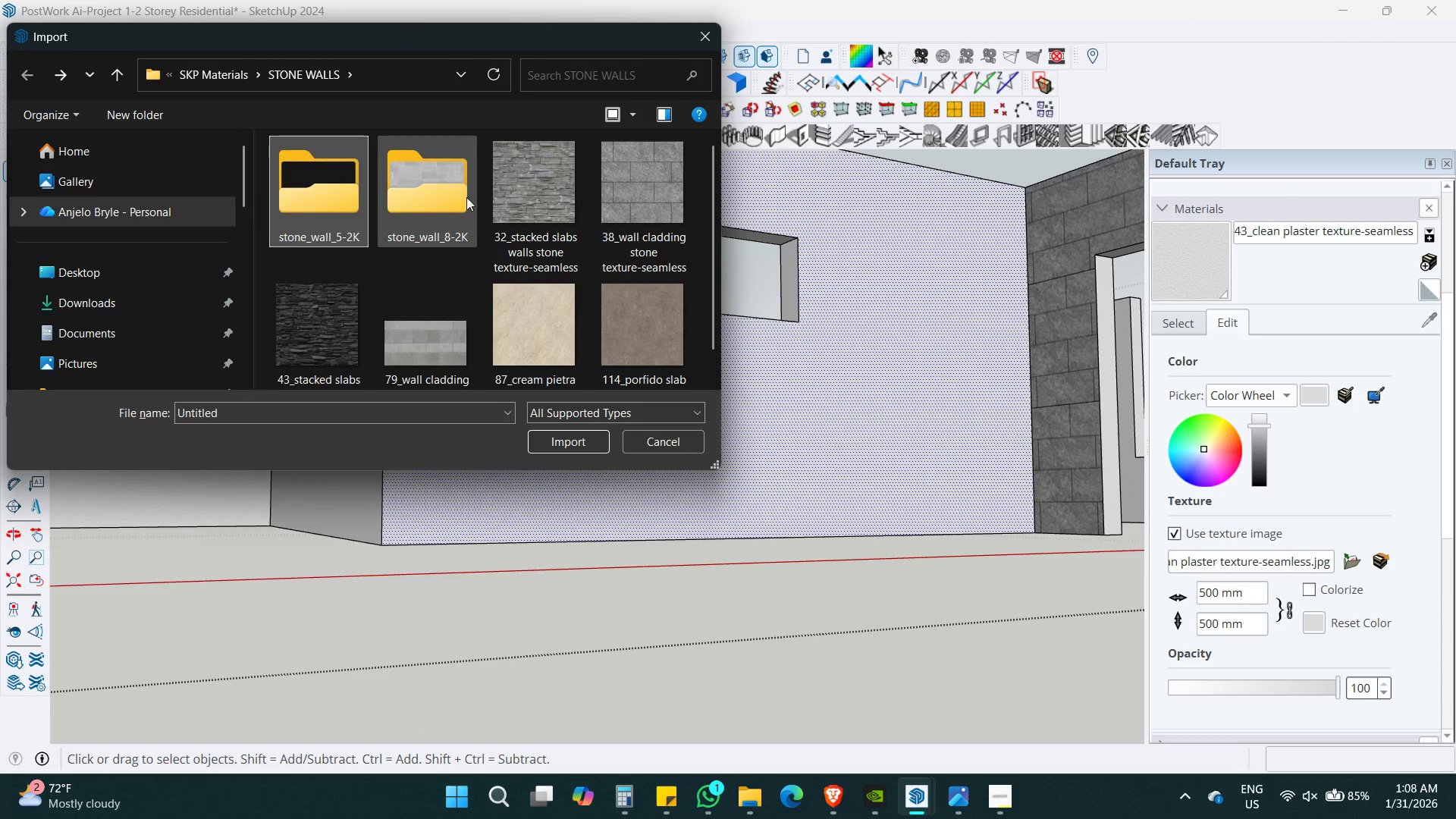 
double_click([466, 197])
 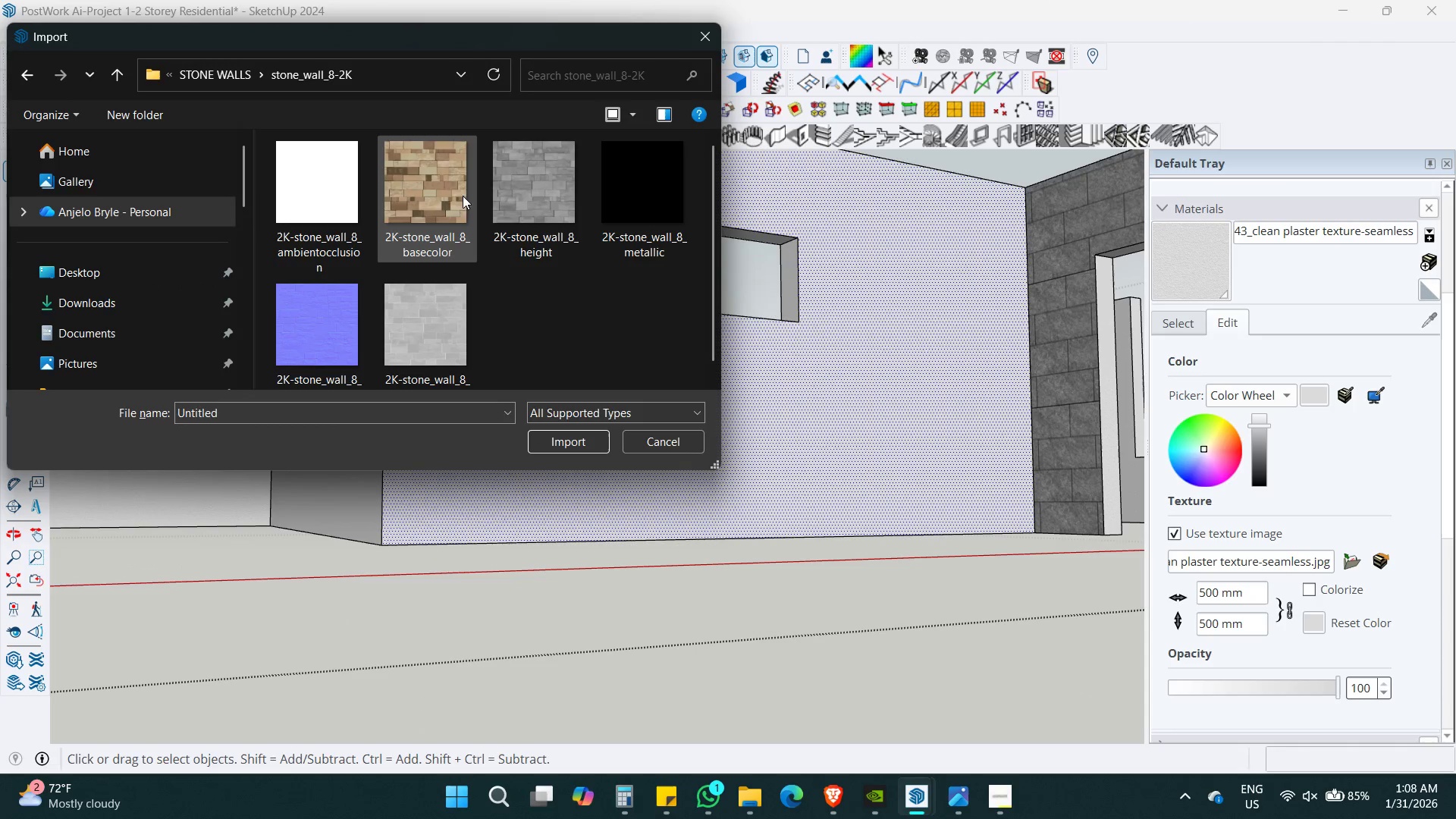 
left_click([450, 187])
 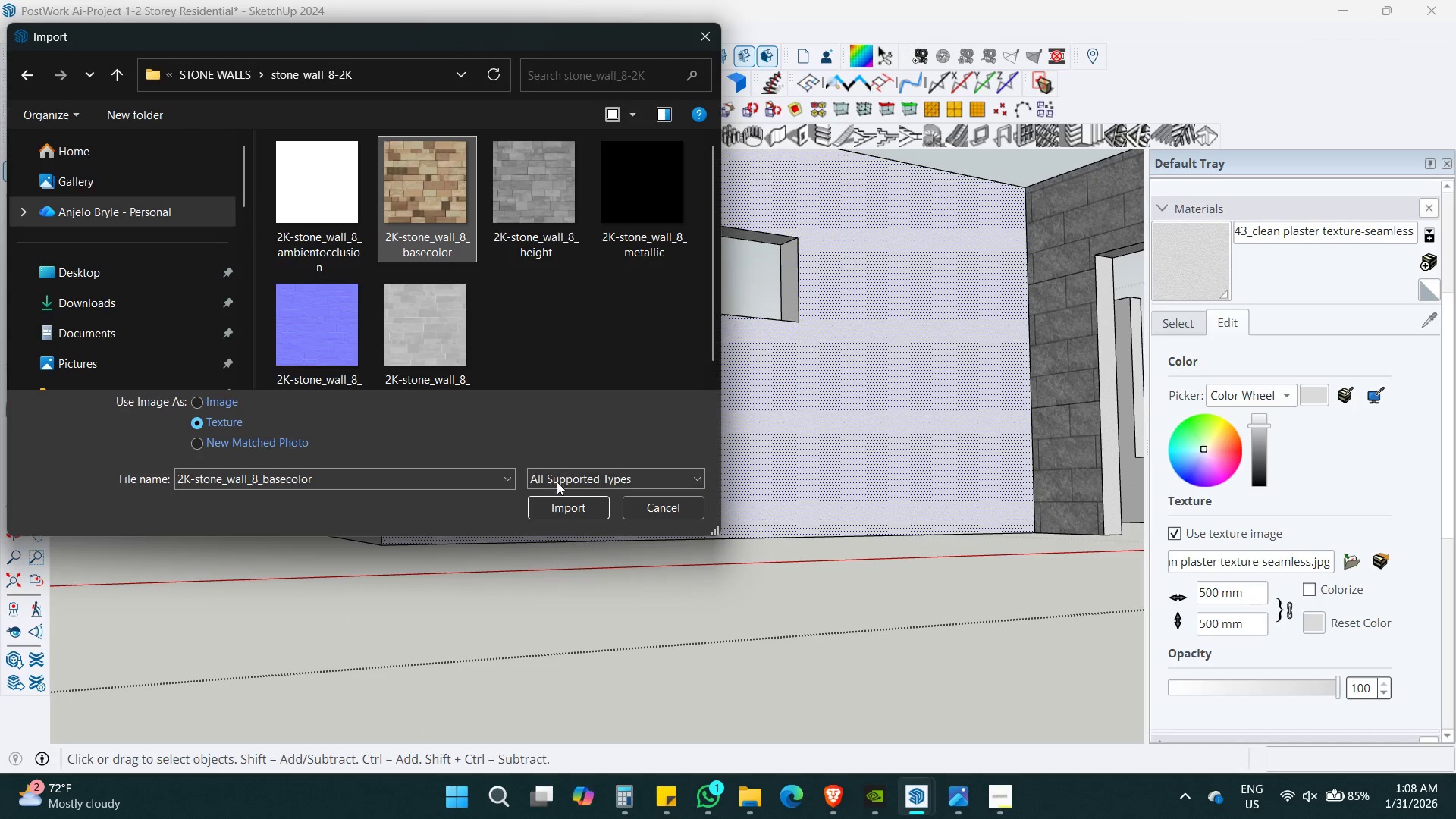 
left_click([562, 499])
 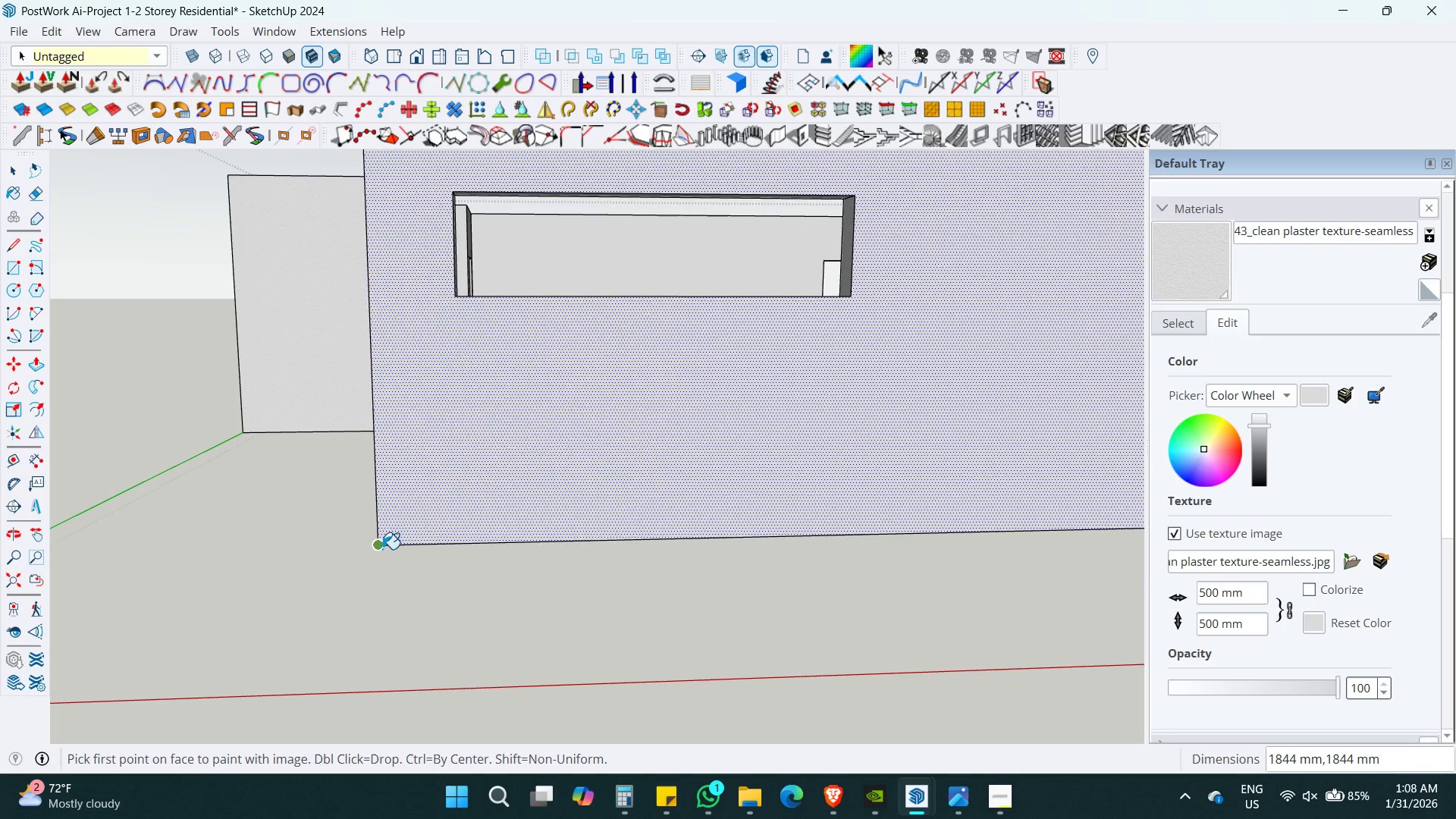 
left_click([388, 538])
 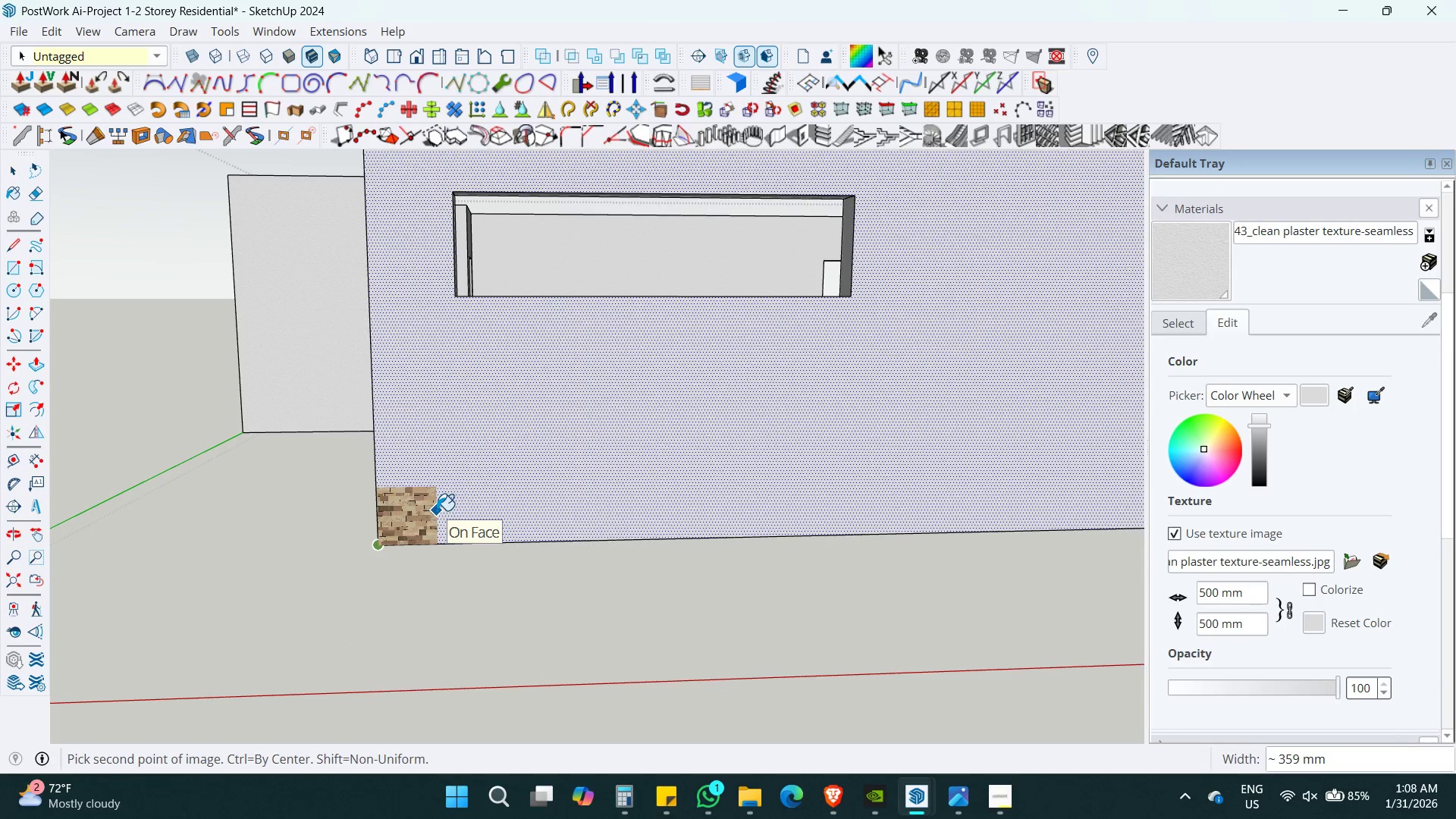 
key(Numpad5)
 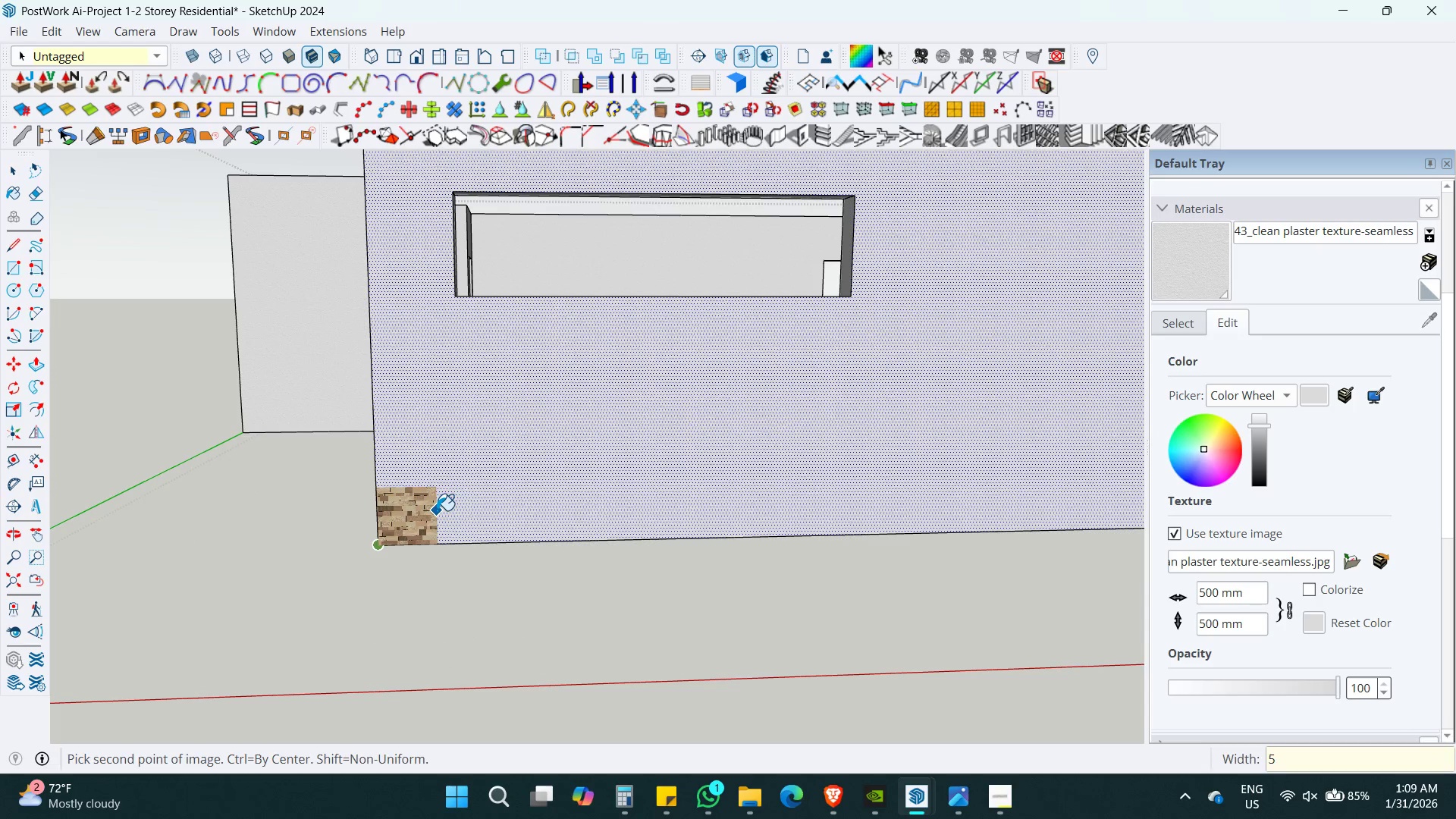 
key(Backspace)
 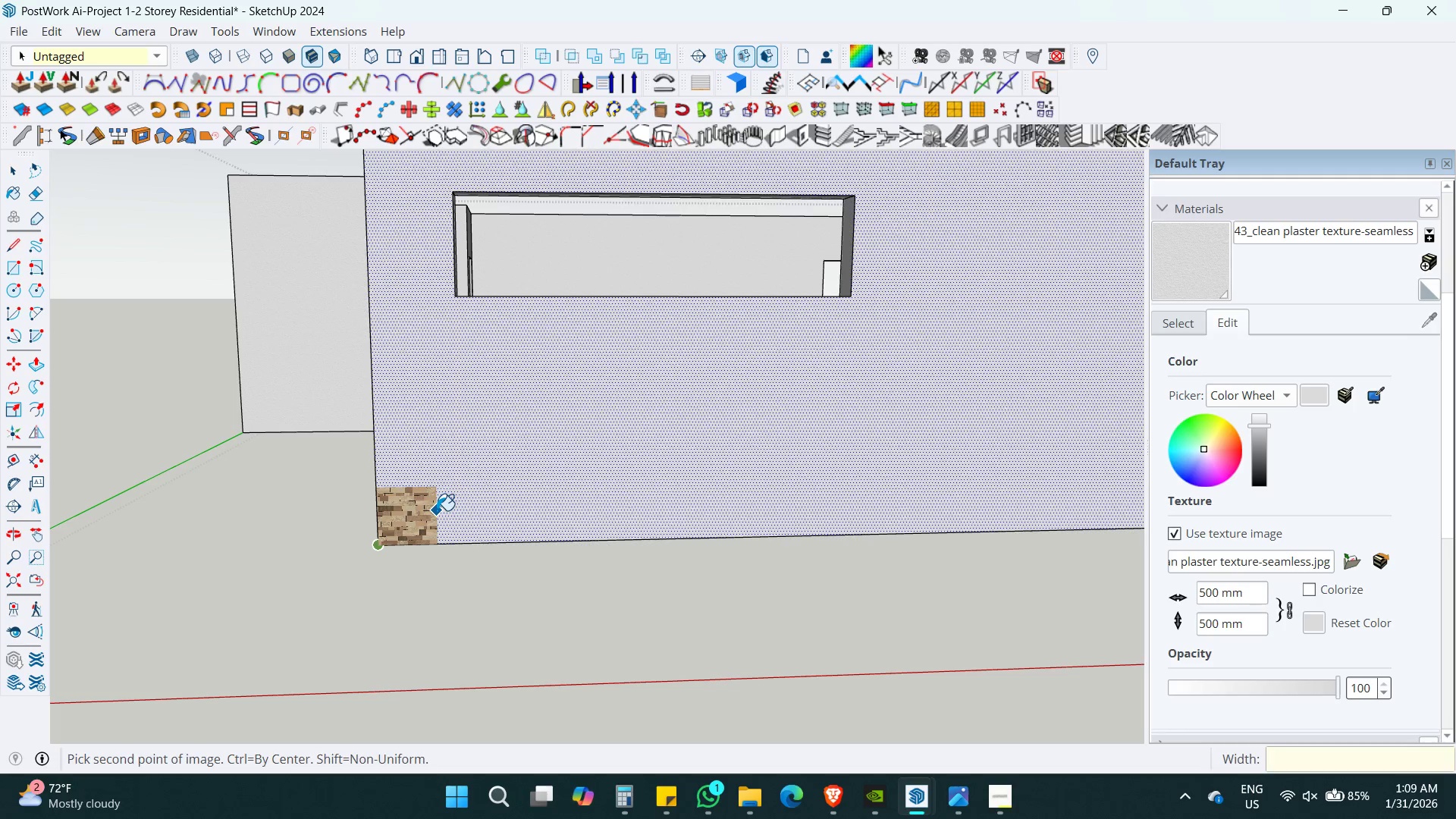 
key(Backspace)
 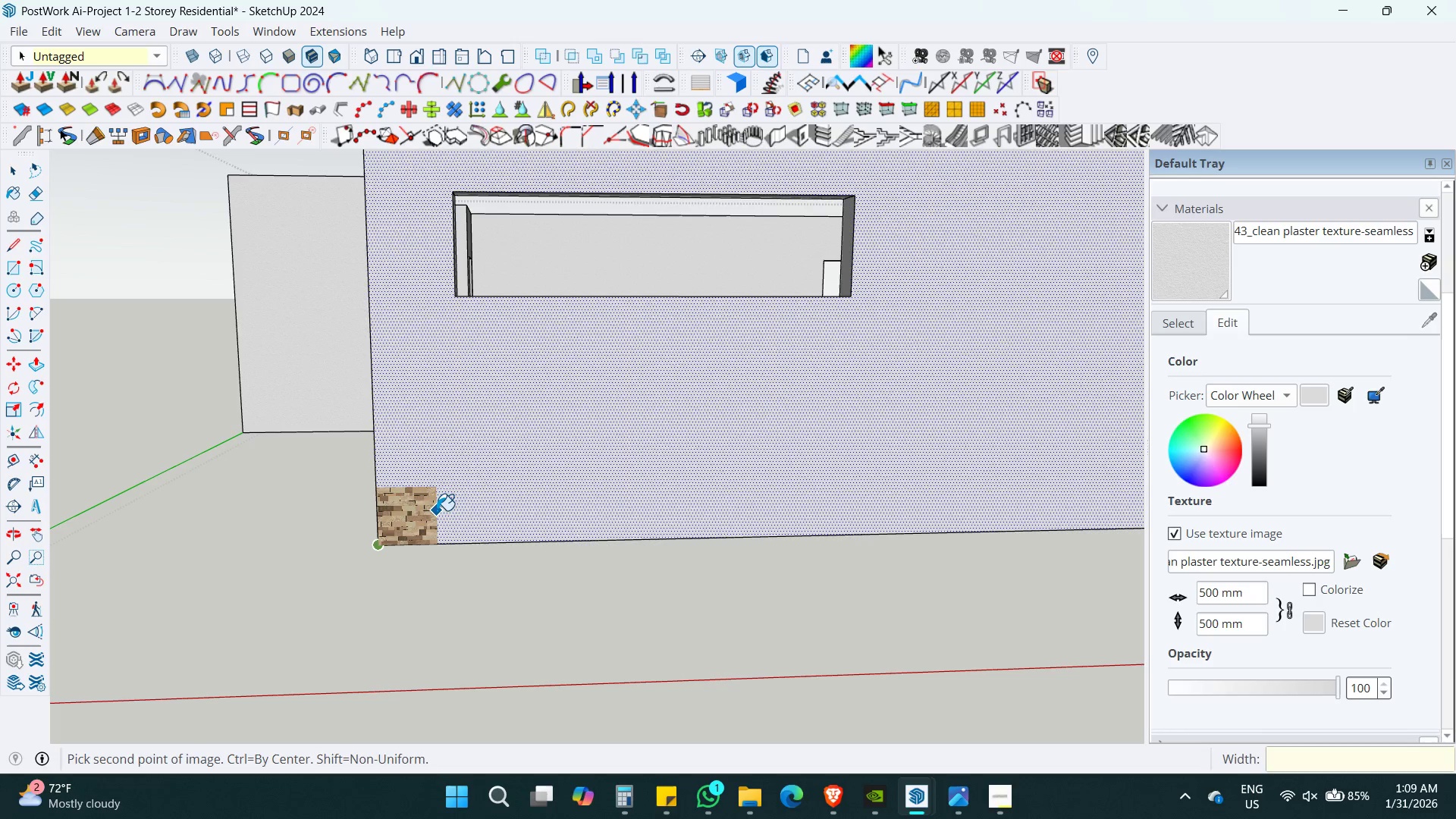 
key(Numpad5)
 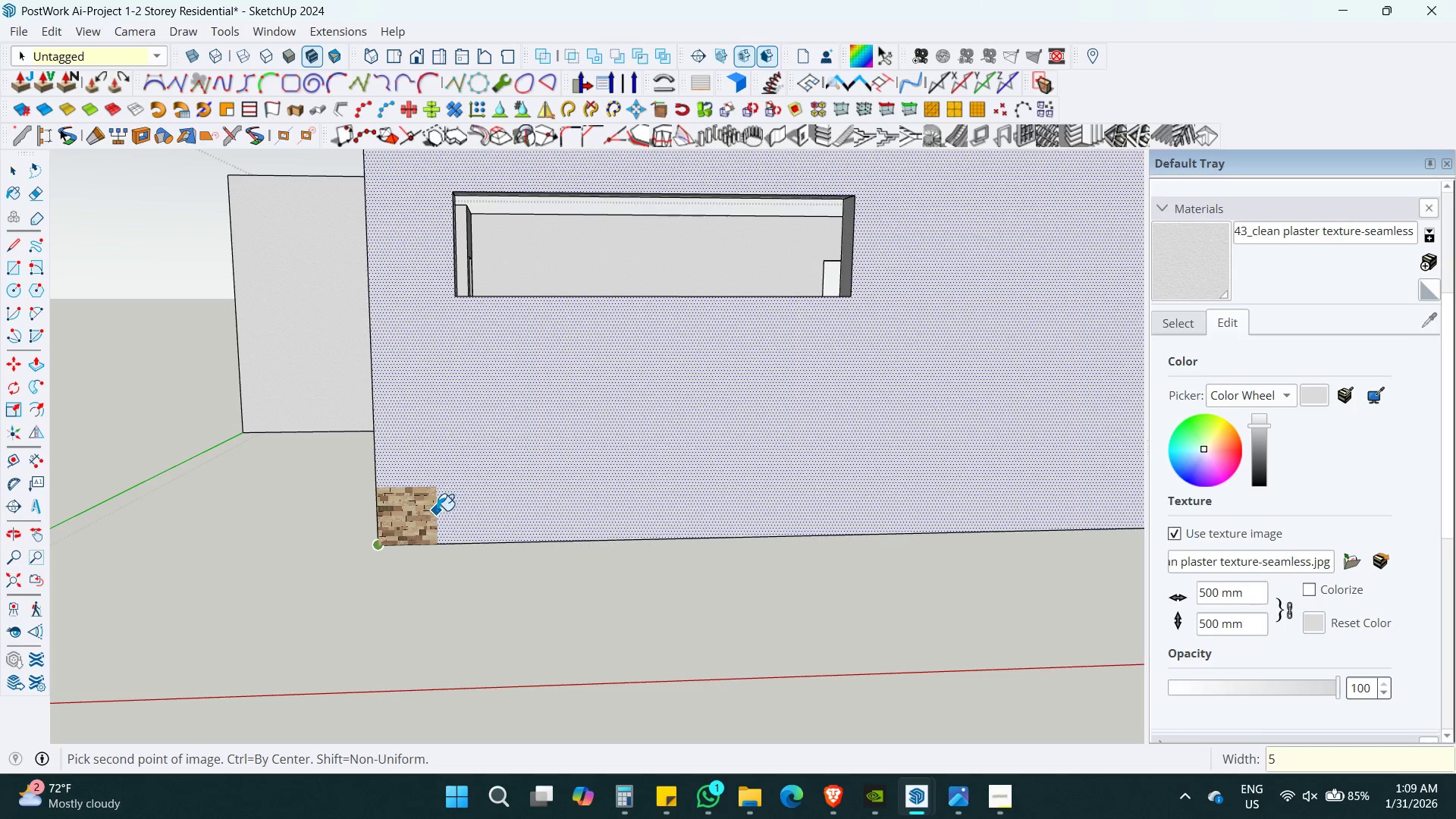 
key(Numpad0)
 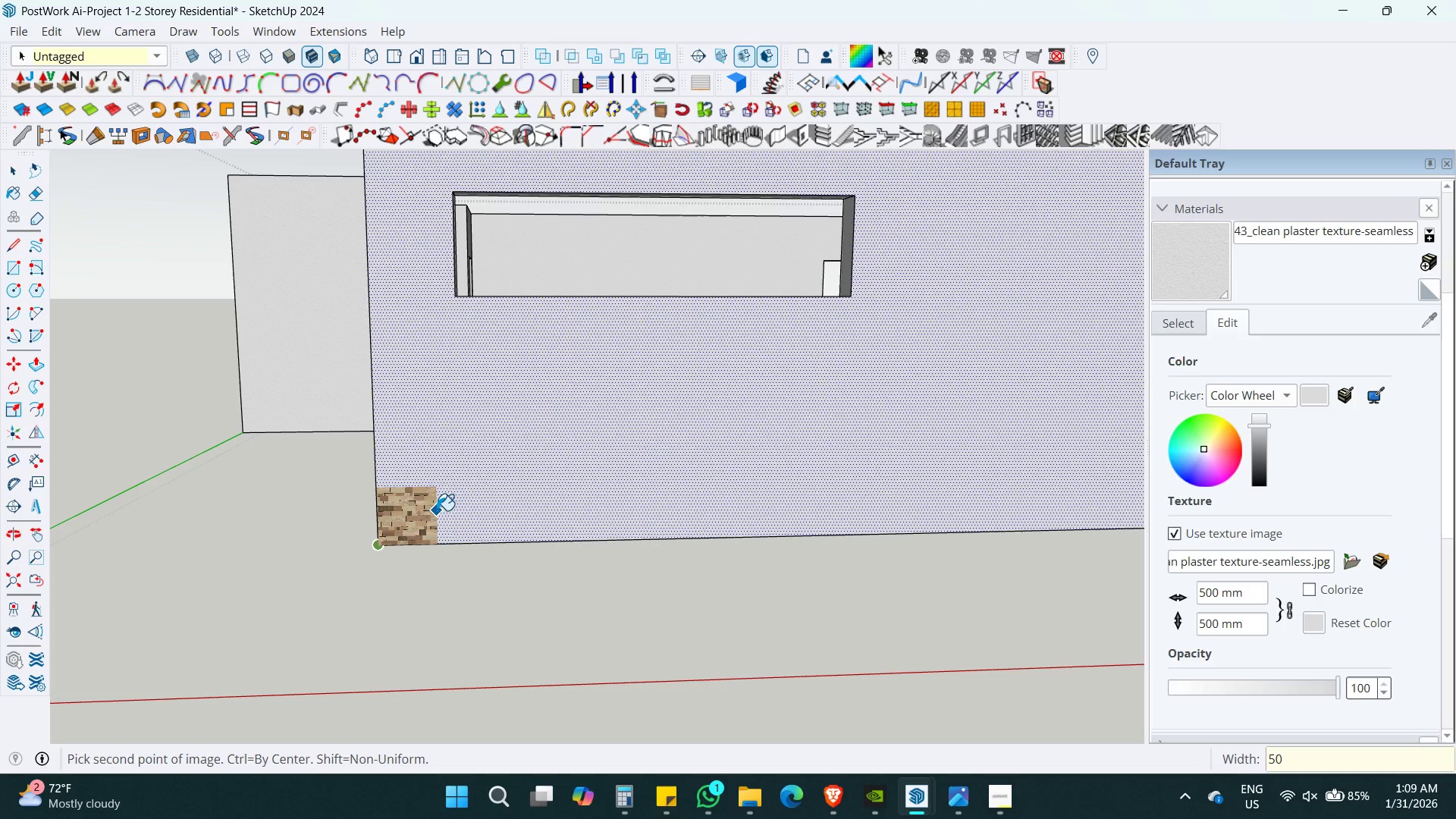 
key(Numpad0)
 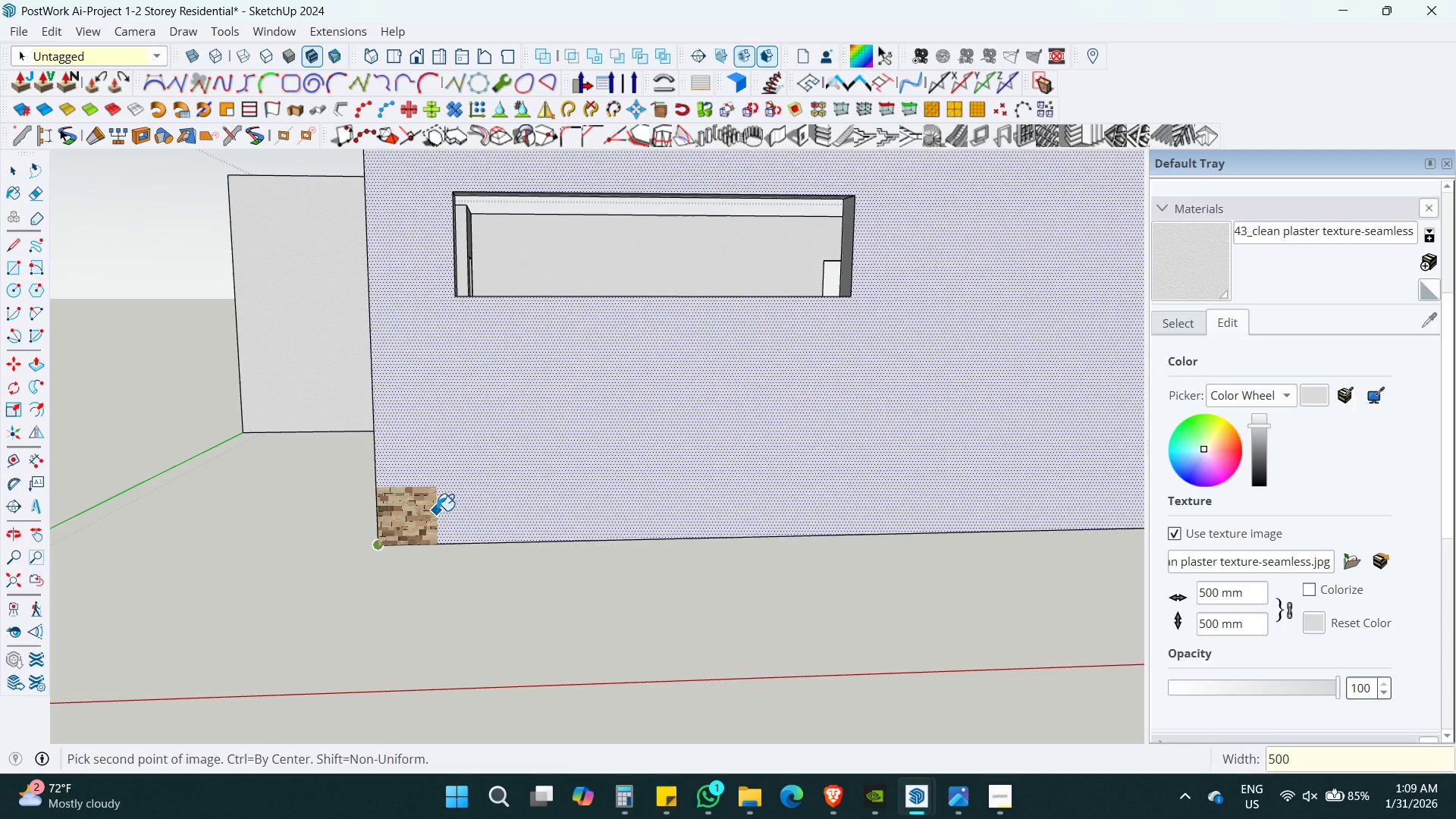 
key(Enter)
 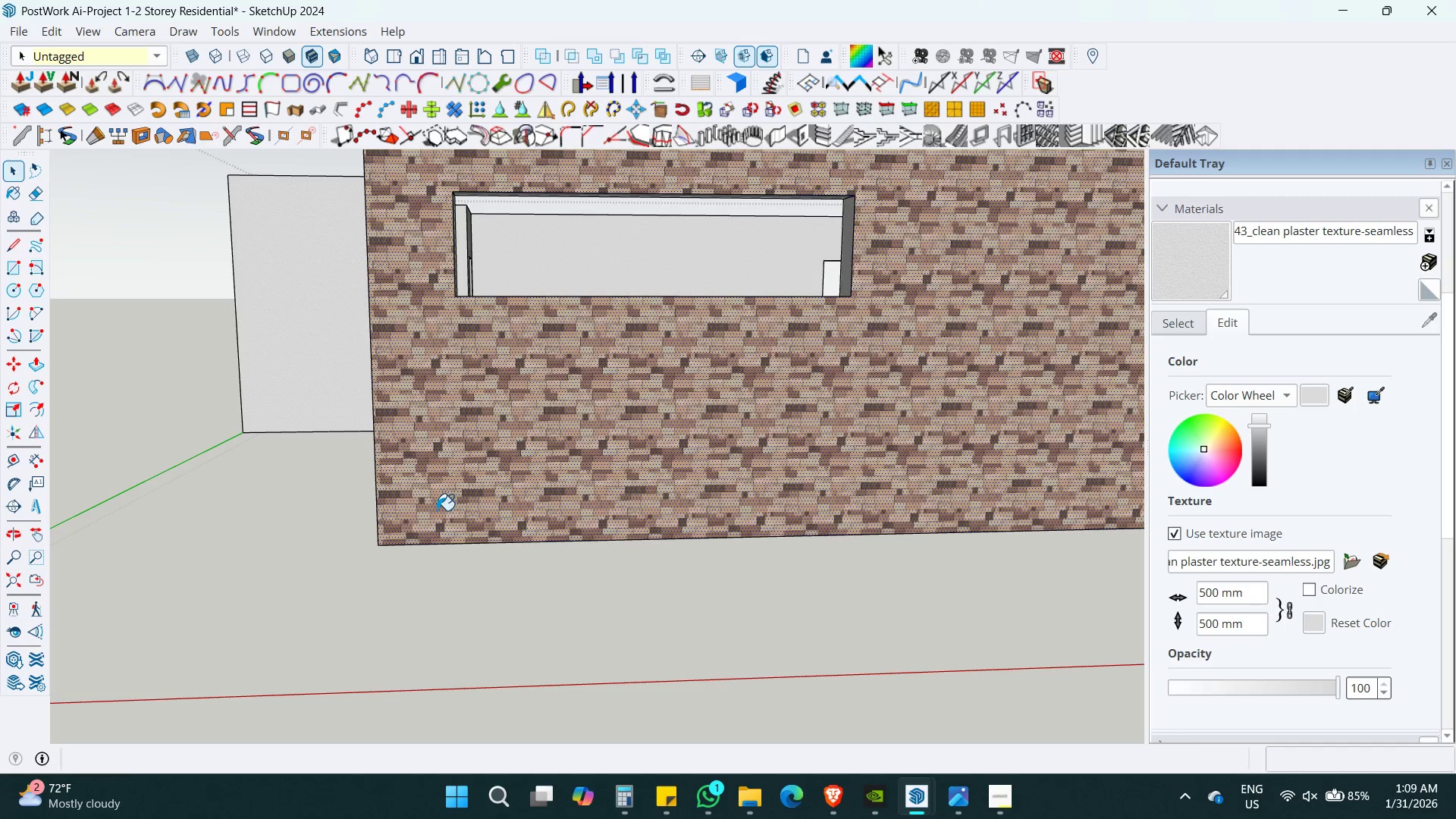 
key(Control+Z)
 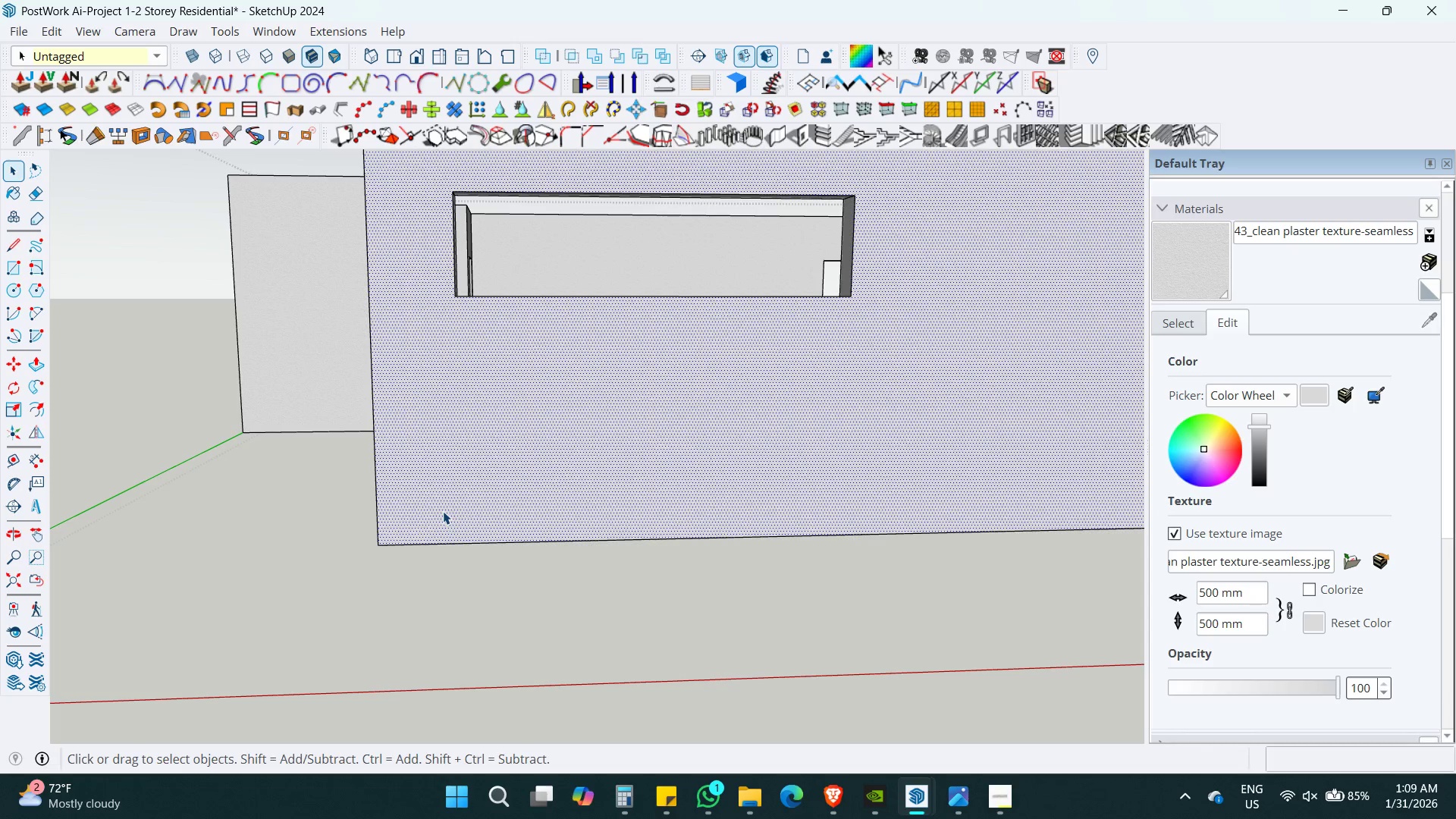 
key(Control+ControlLeft)
 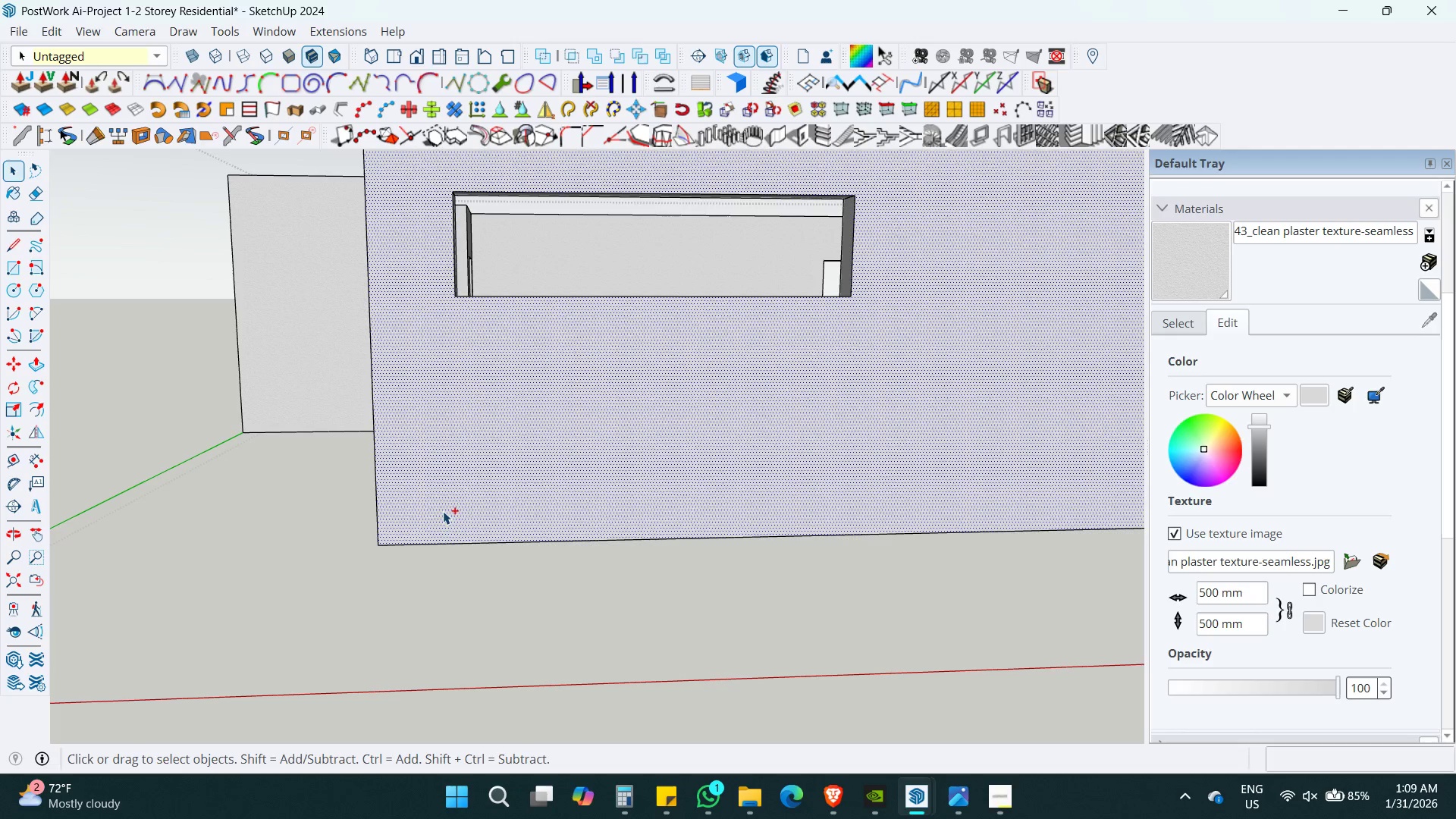 
key(Space)
 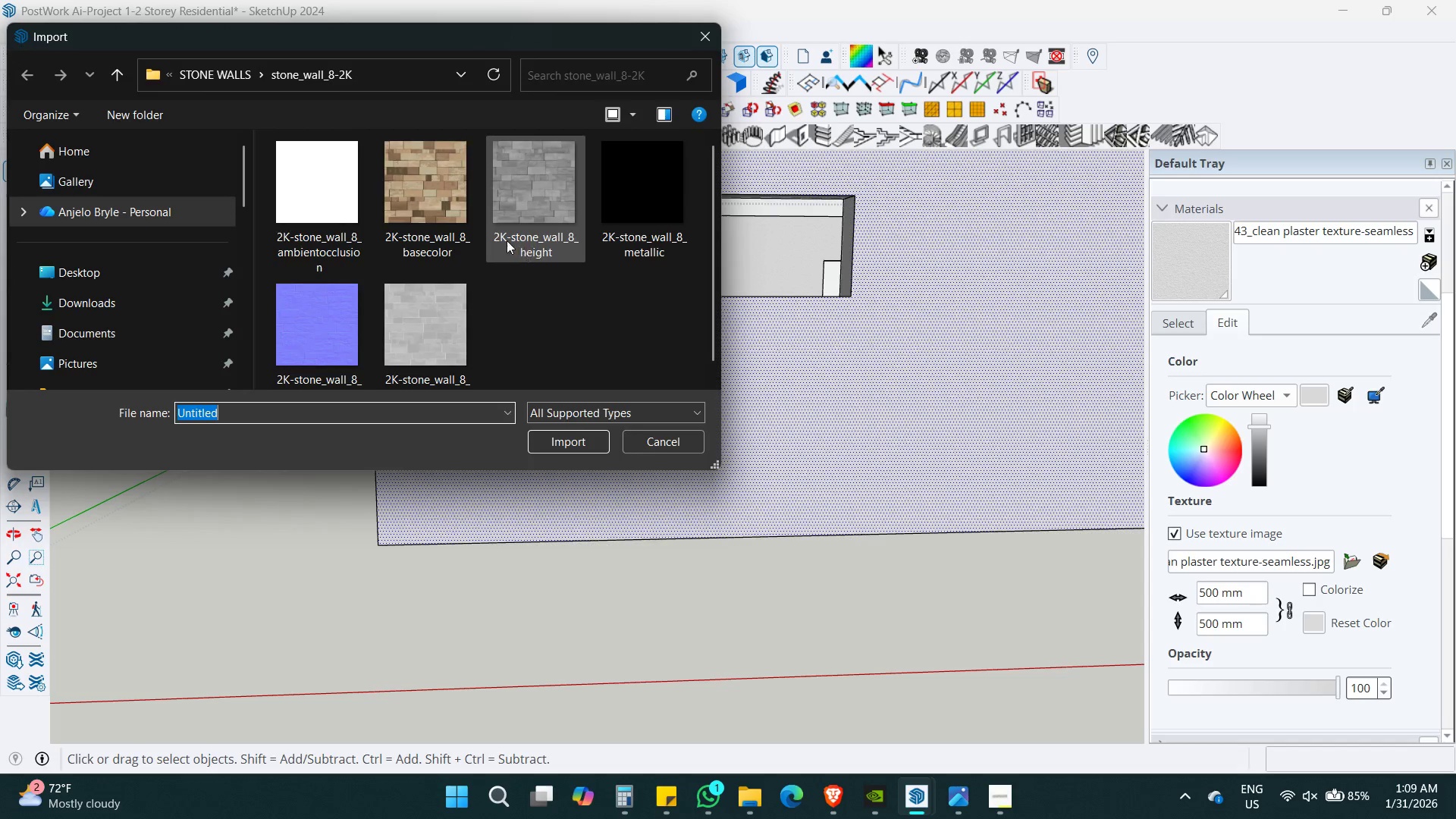 
left_click([423, 186])
 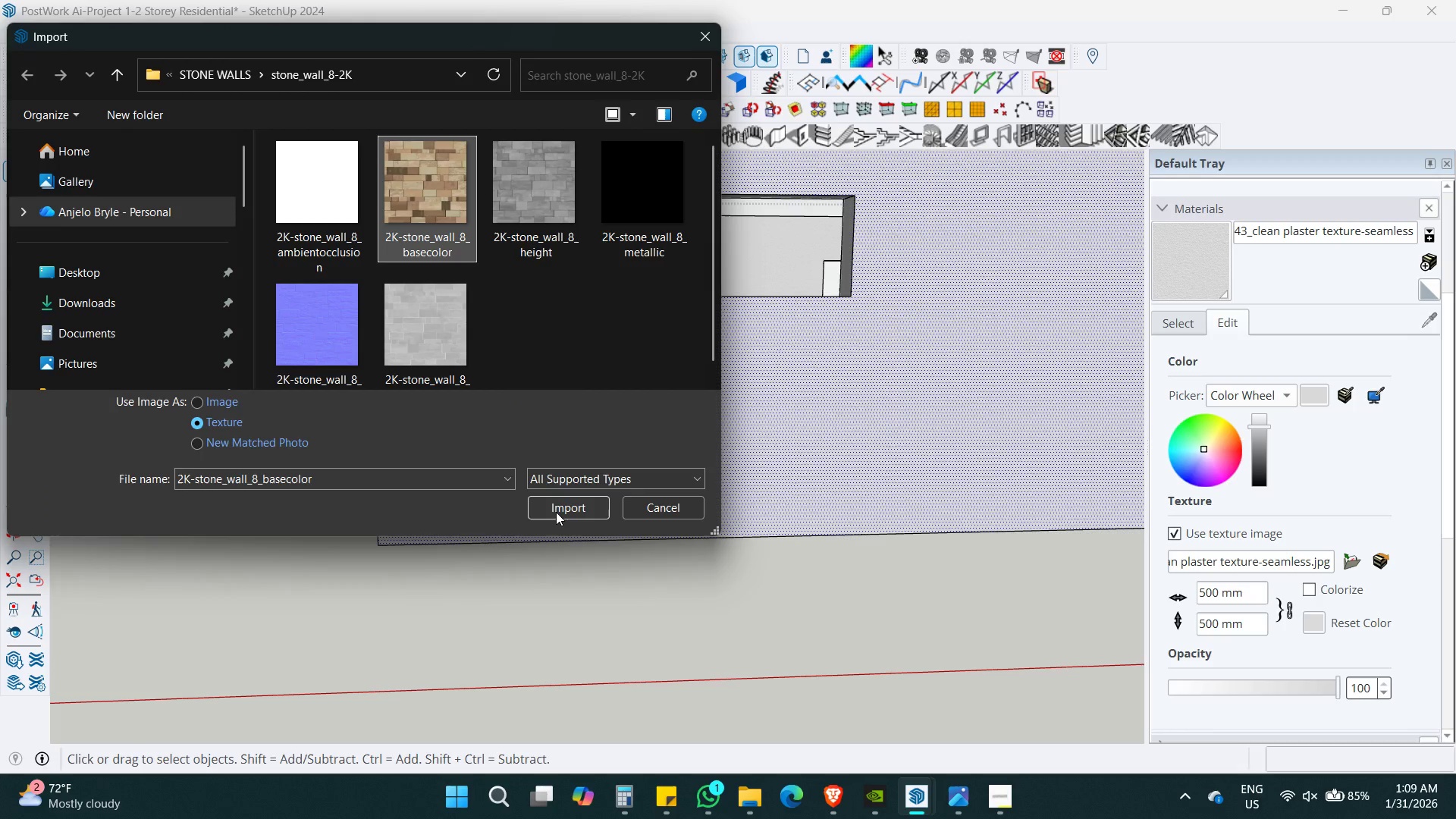 
left_click([558, 512])
 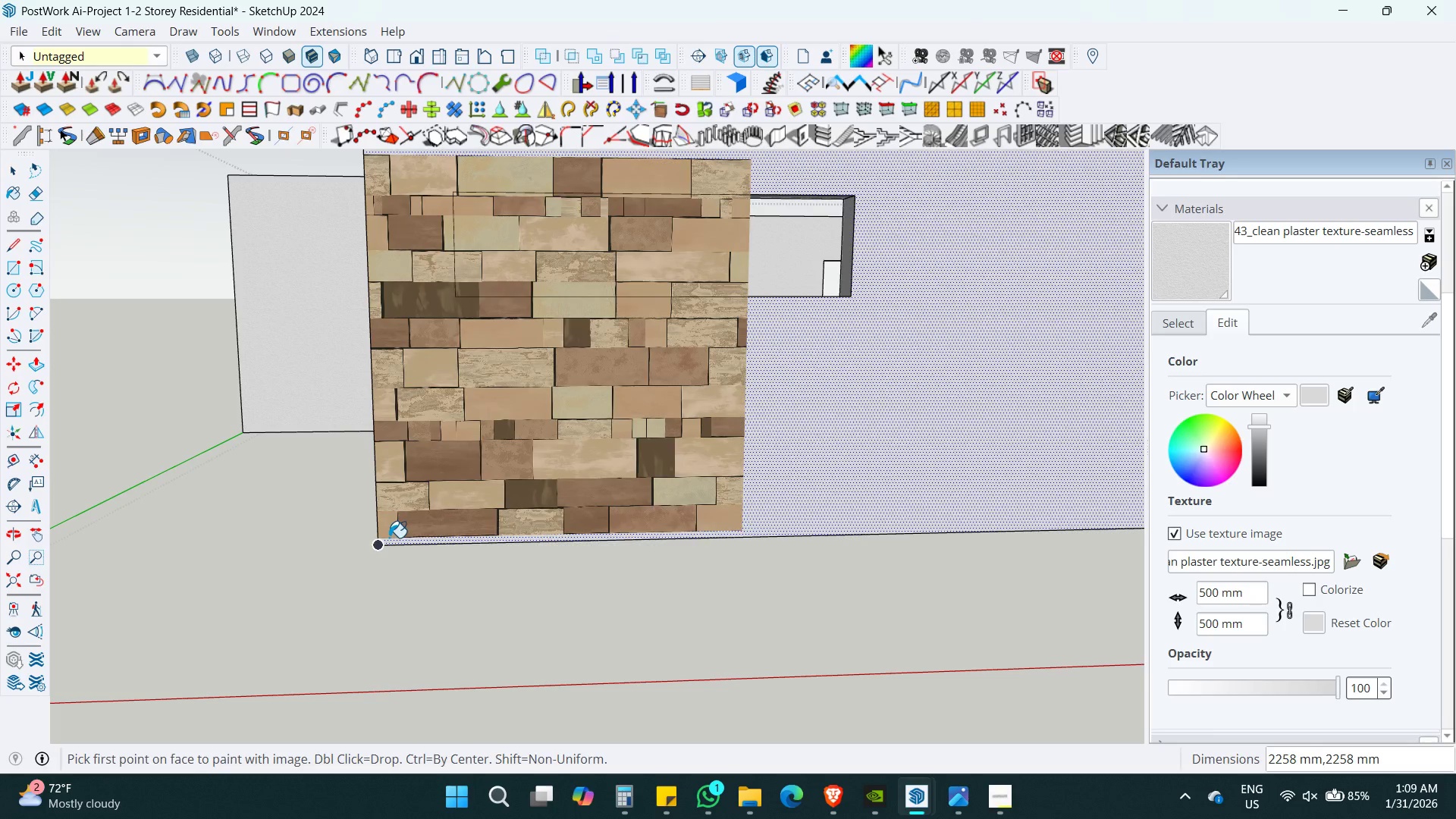 
left_click([384, 544])
 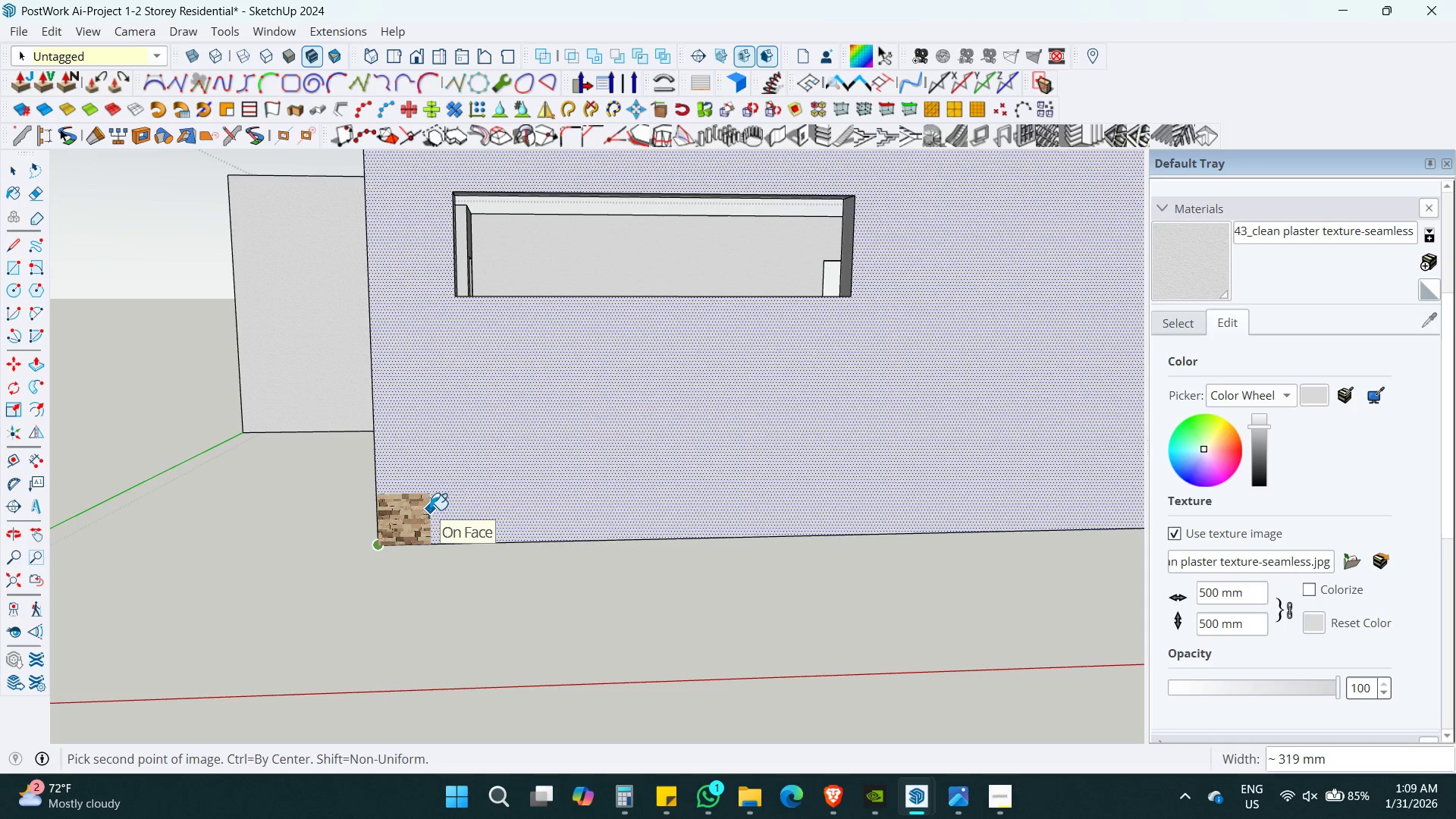 
key(Numpad5)
 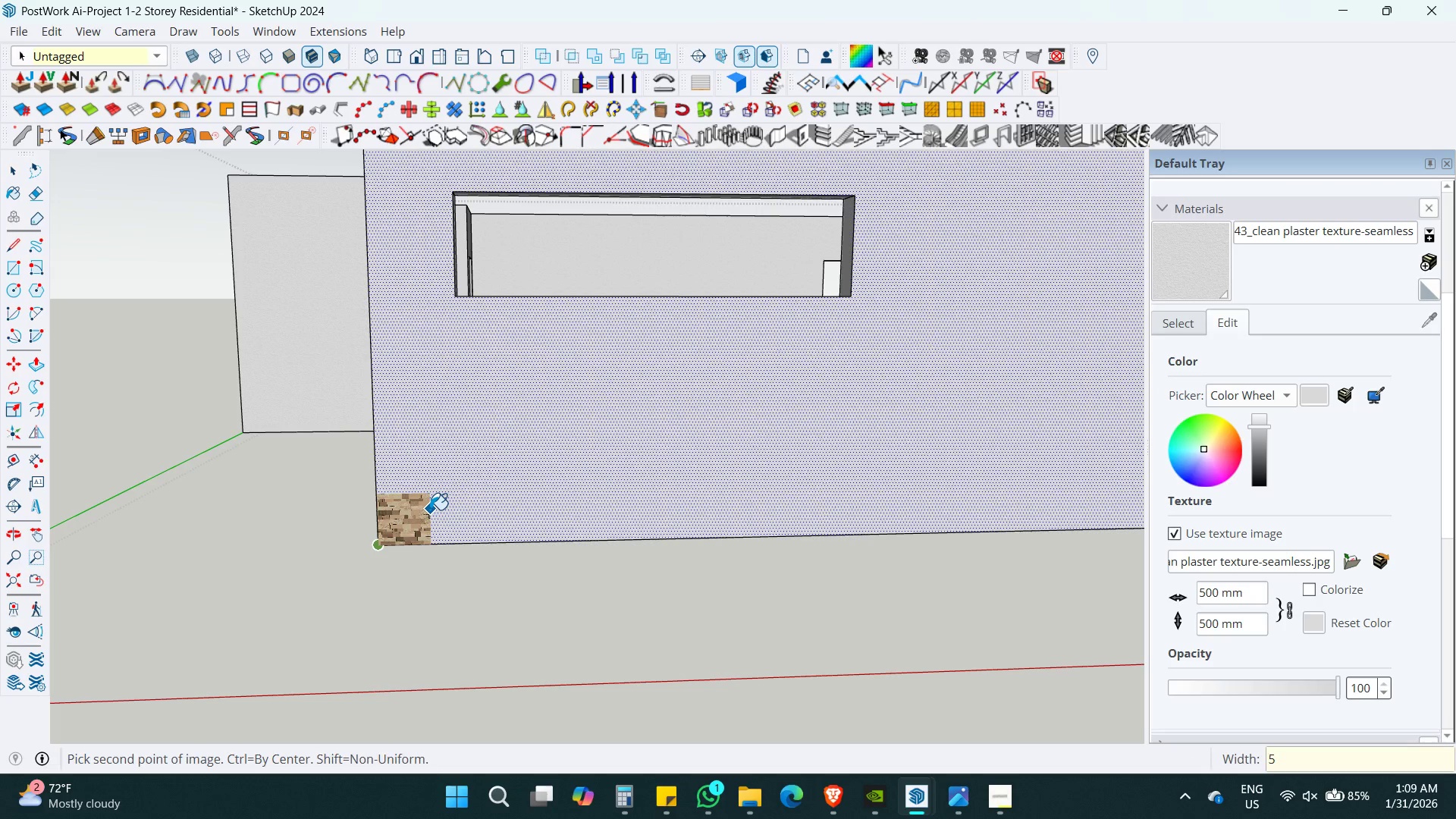 
key(Numpad0)
 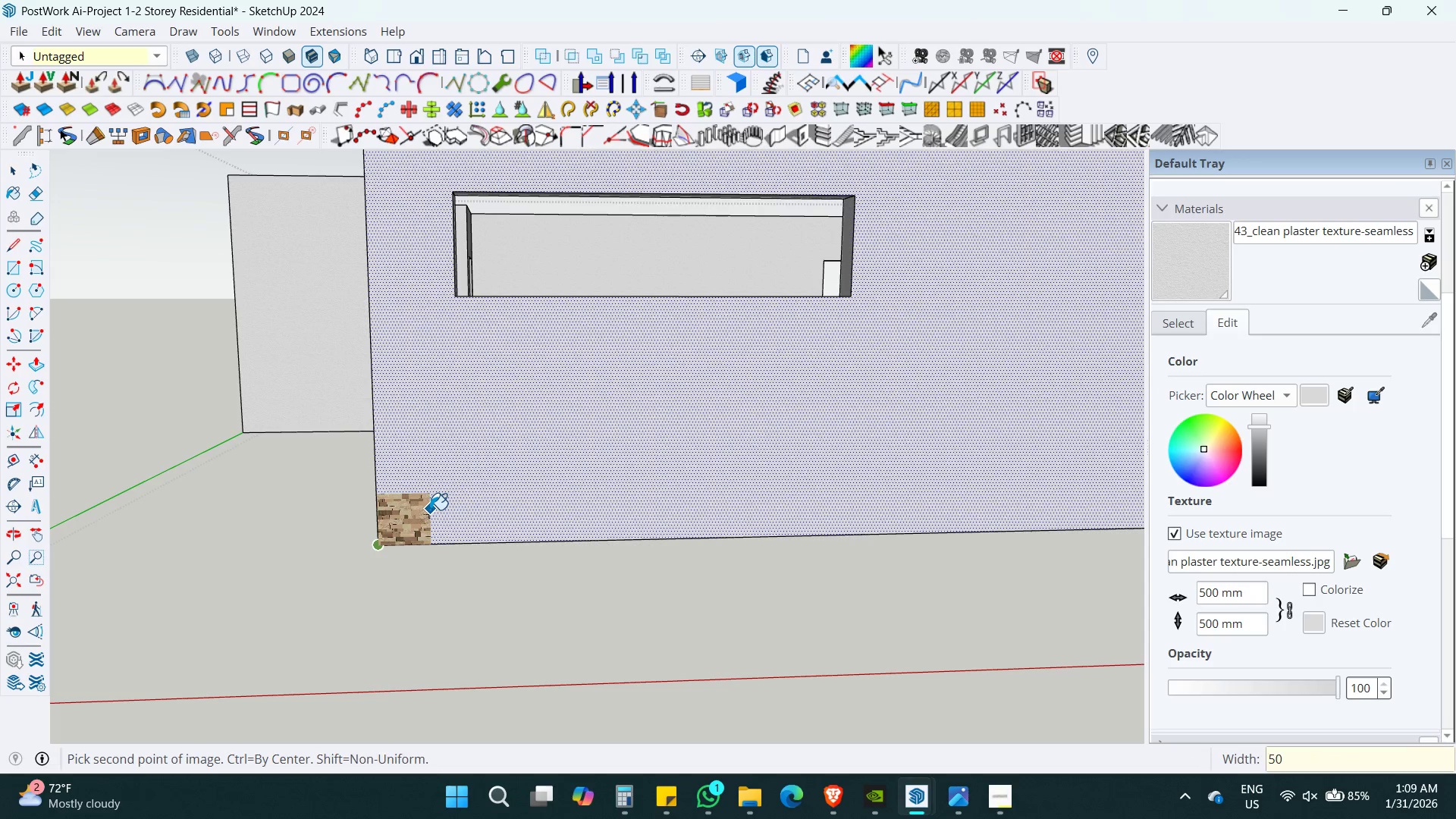 
key(Numpad0)
 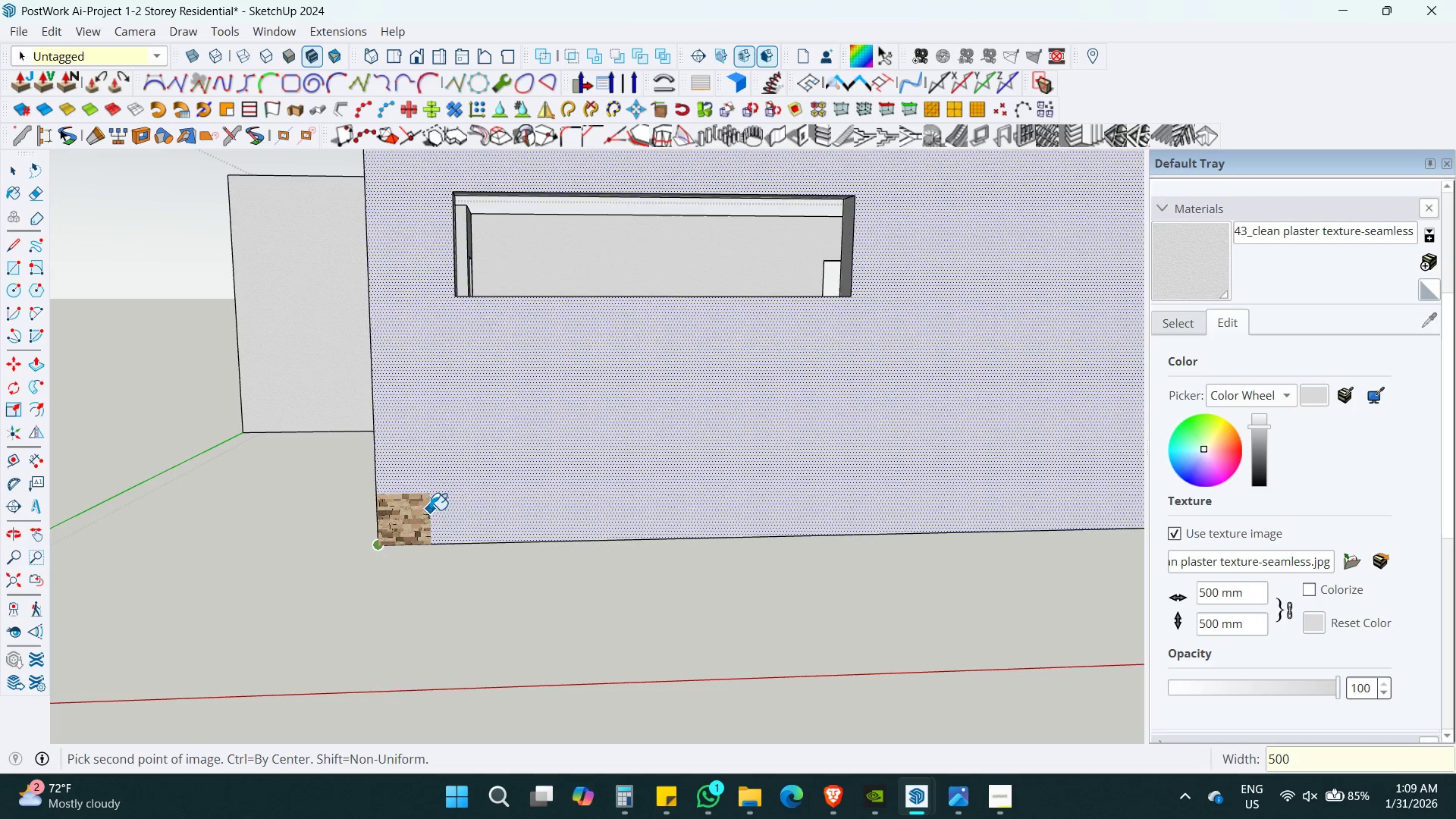 
key(Enter)
 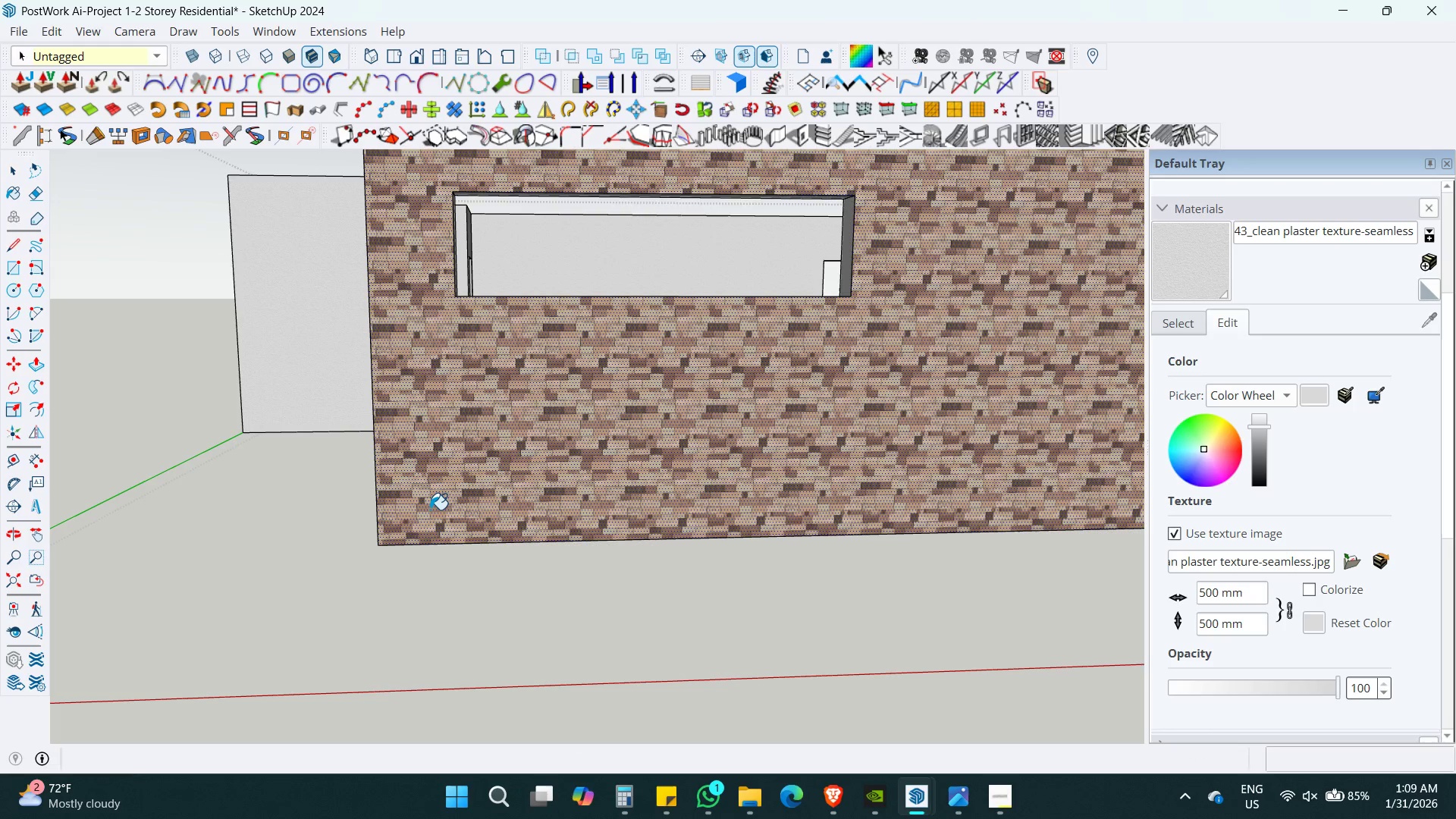 
key(Space)
 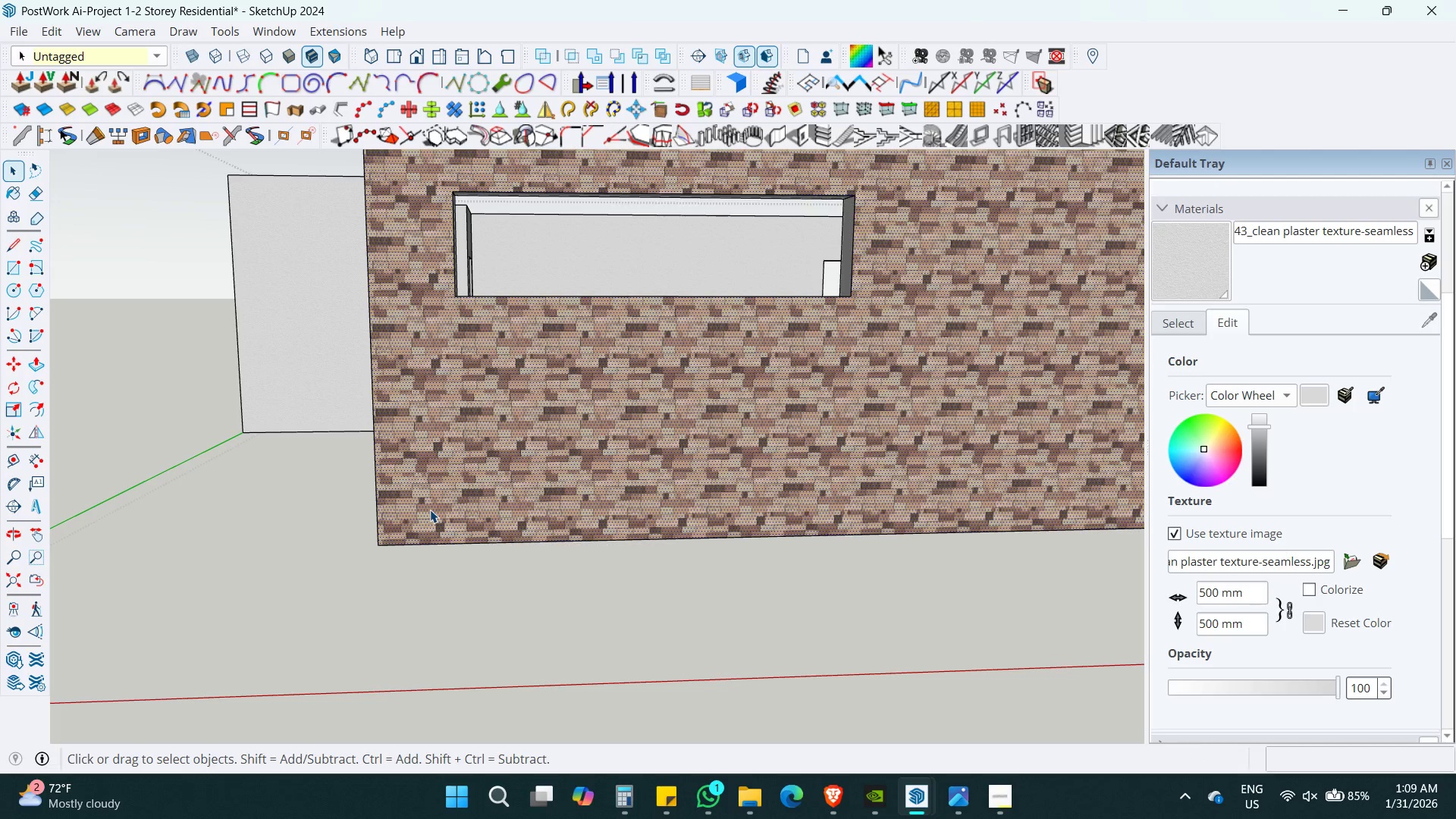 
key(Control+Z)
 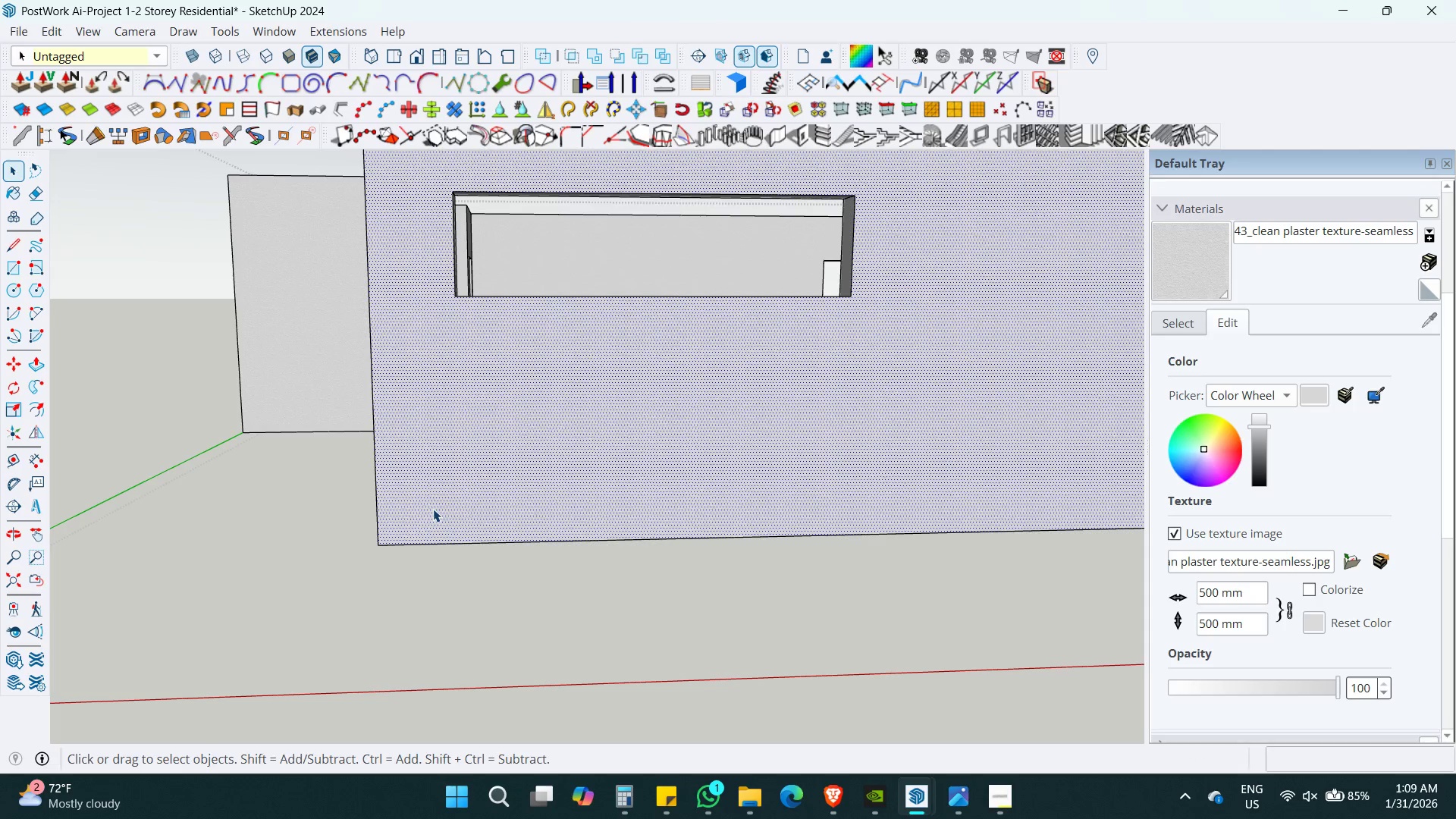 
hold_key(key=ControlLeft, duration=0.31)
 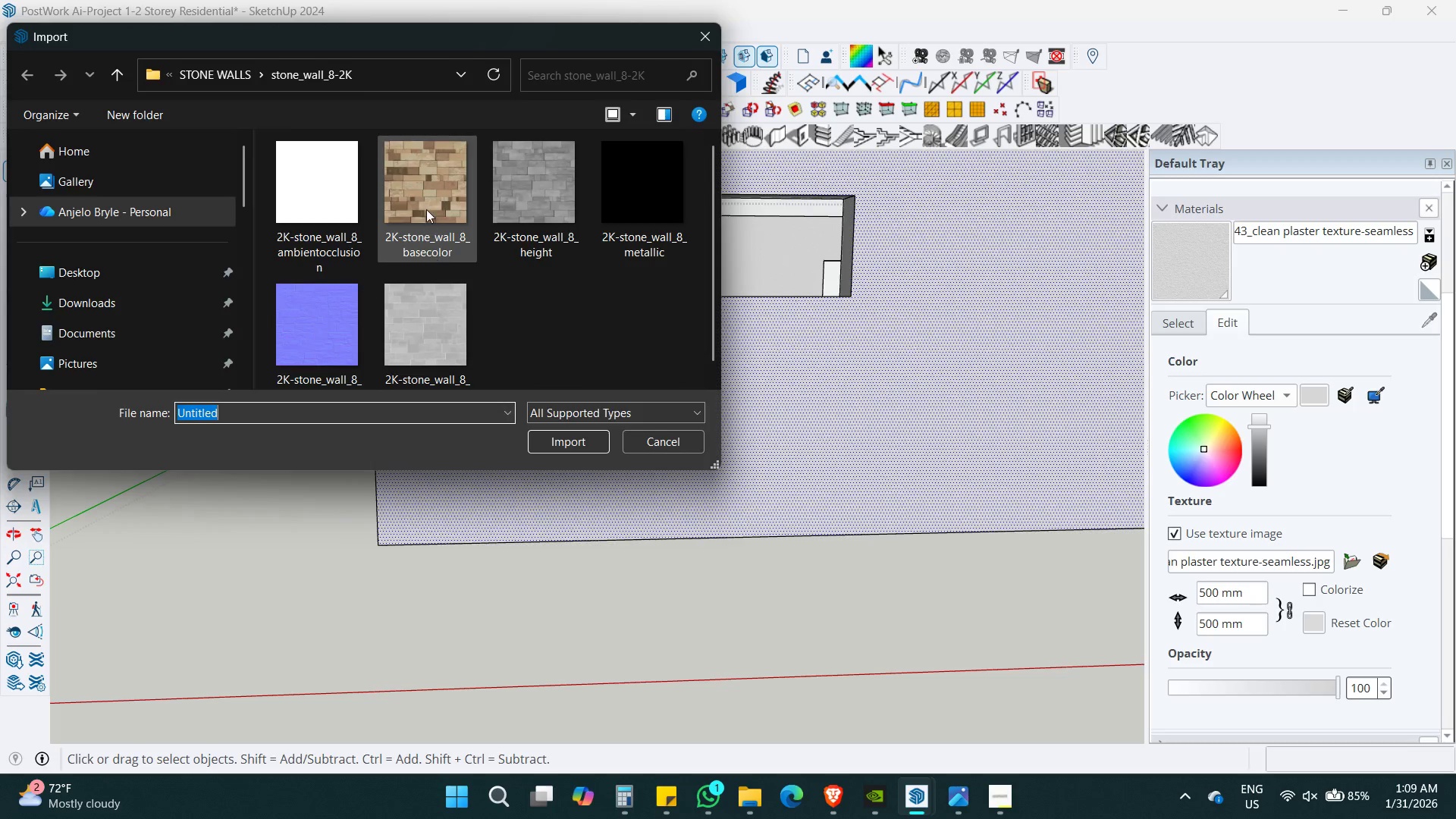 
key(Space)
 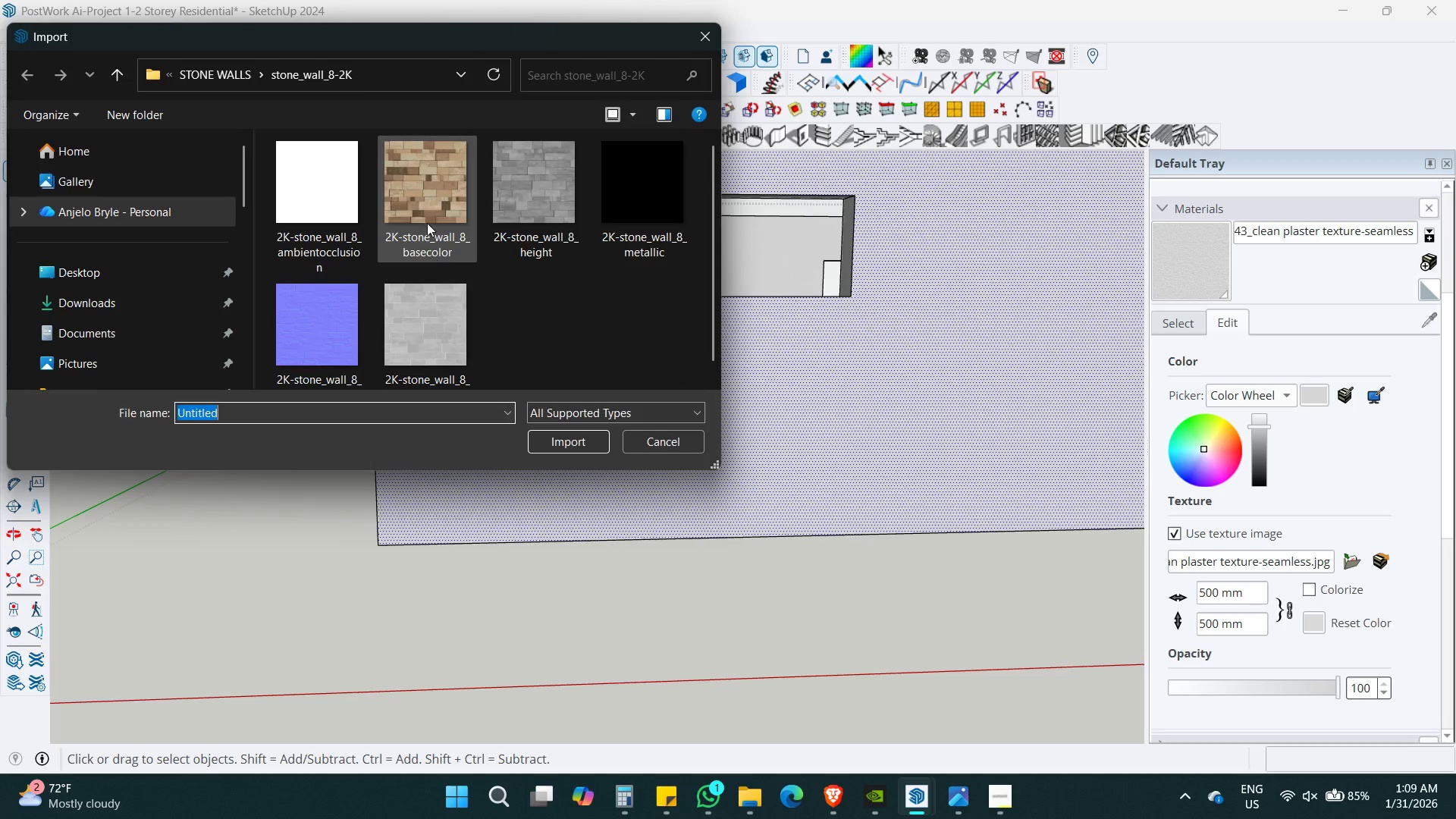 
left_click([426, 208])
 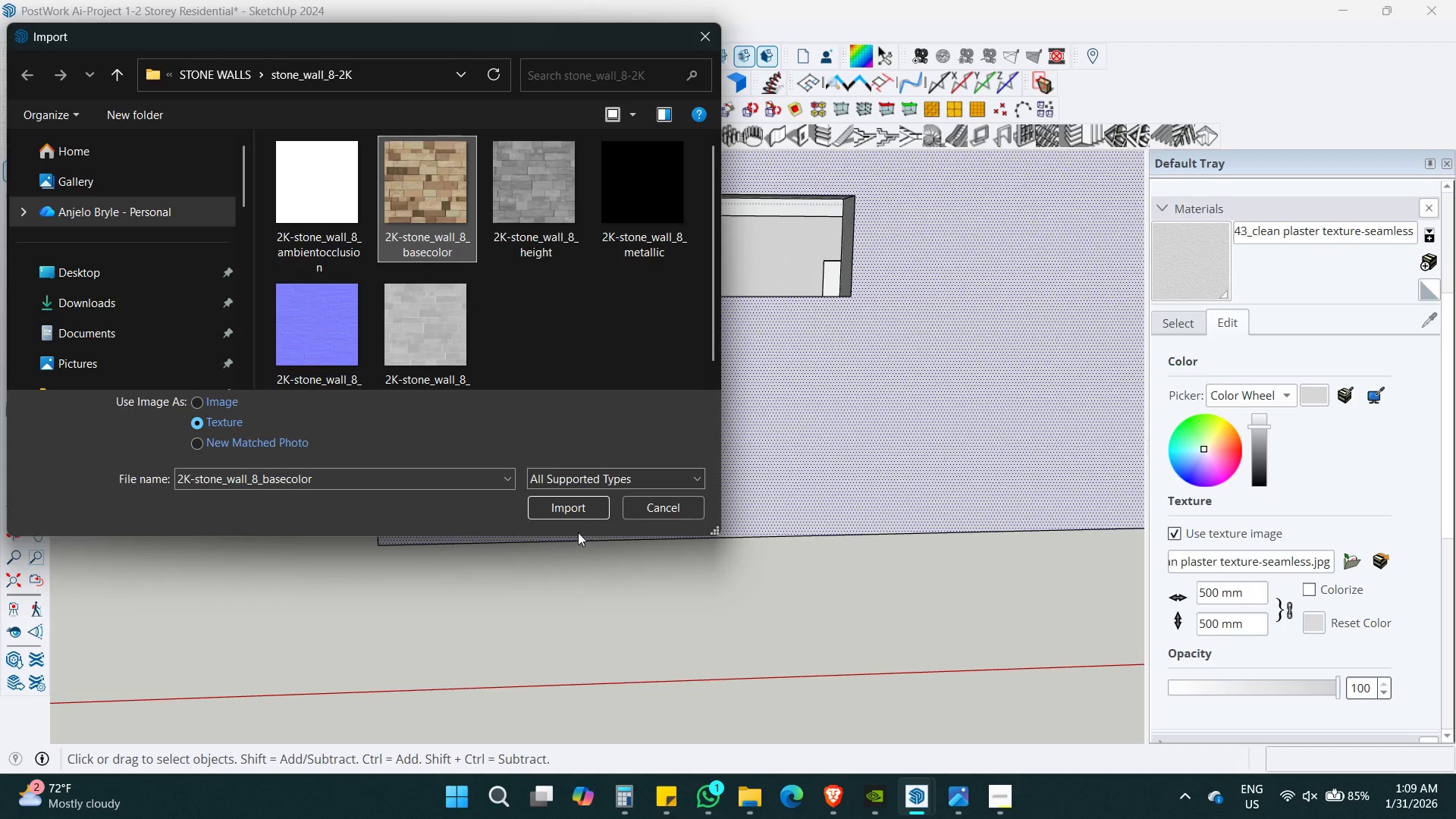 
left_click([571, 507])
 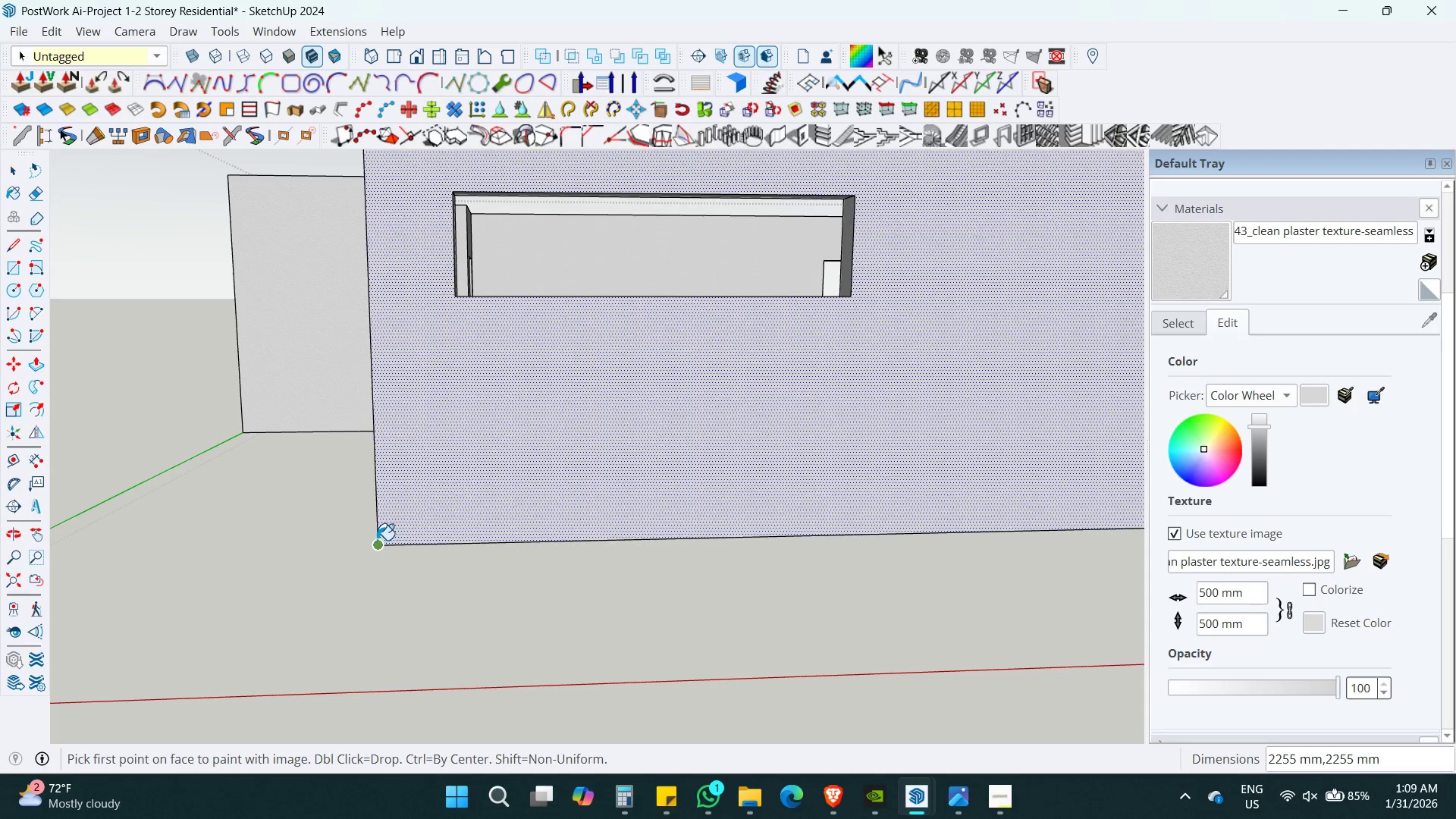 
left_click([377, 540])
 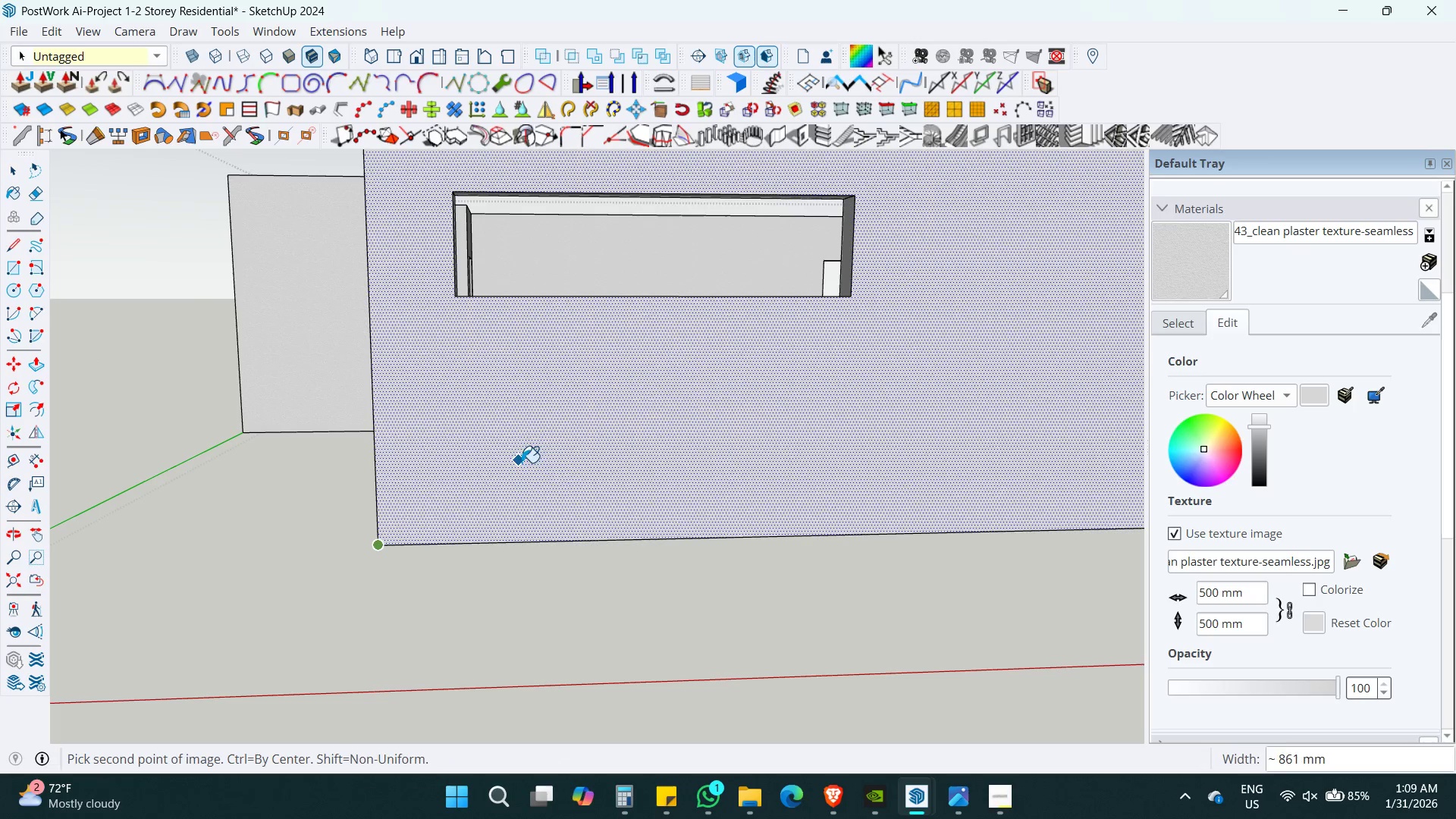 
key(Escape)
 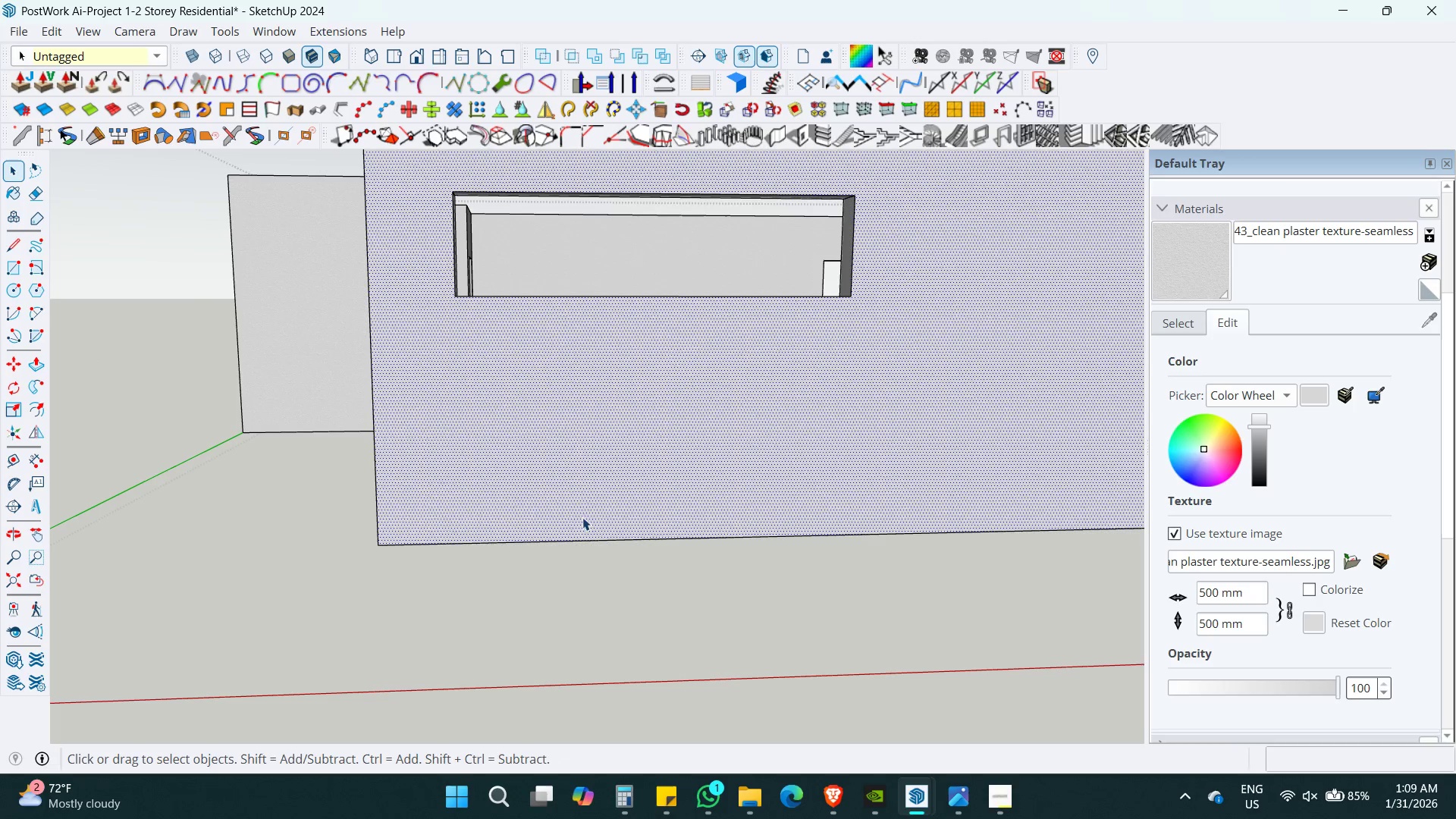 
key(Control+Space)
 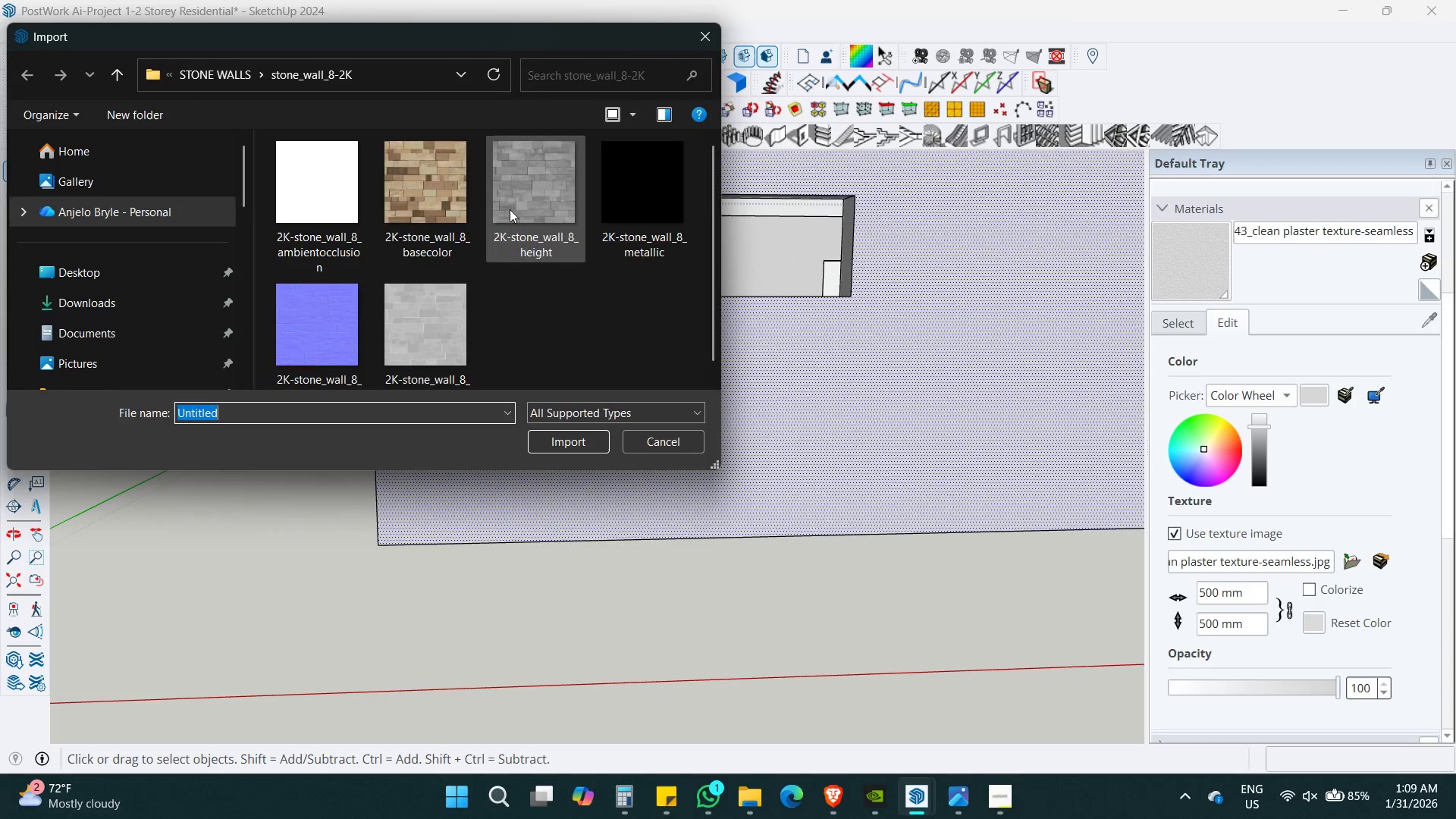 
left_click([443, 166])
 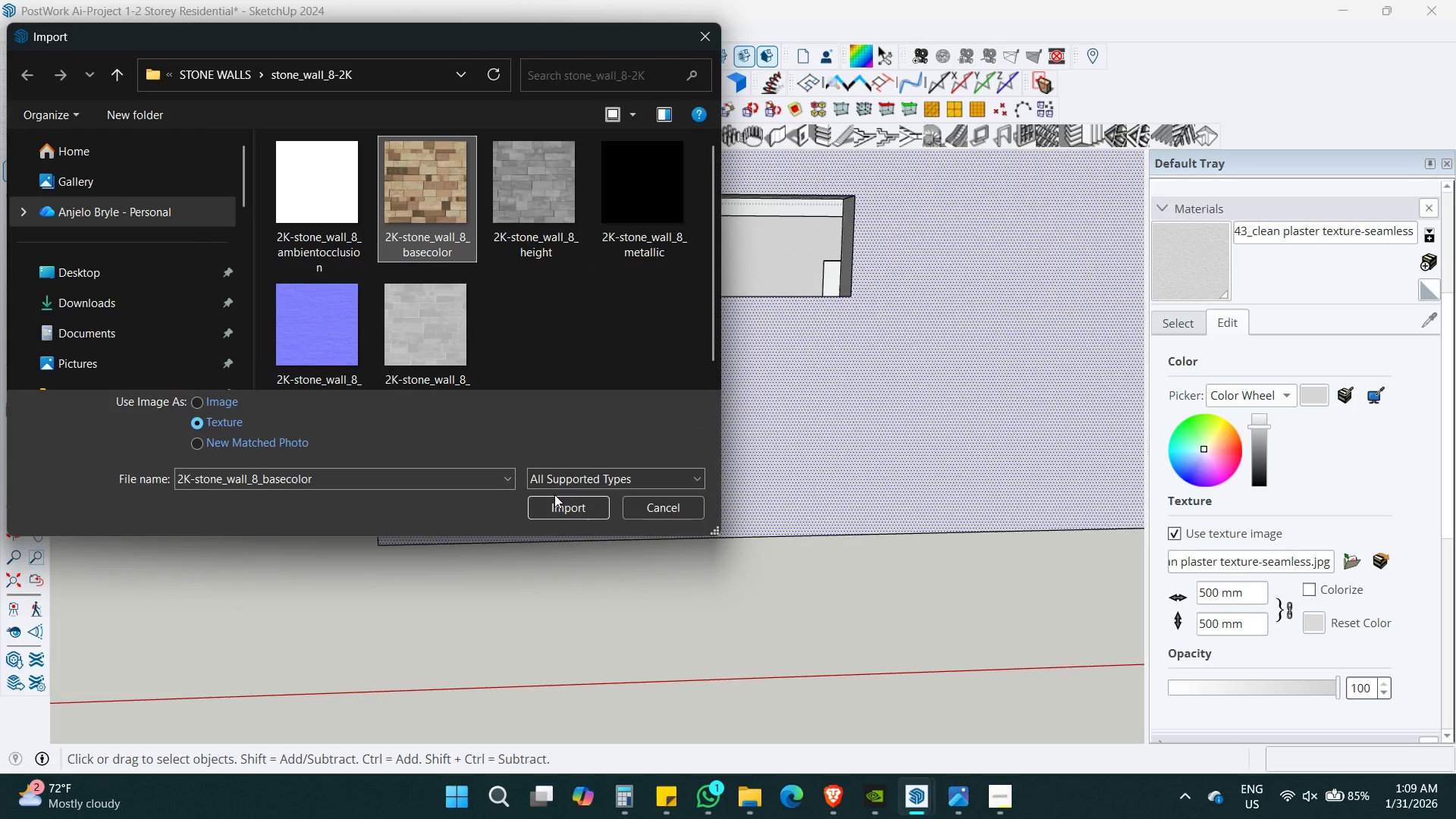 
double_click([560, 510])
 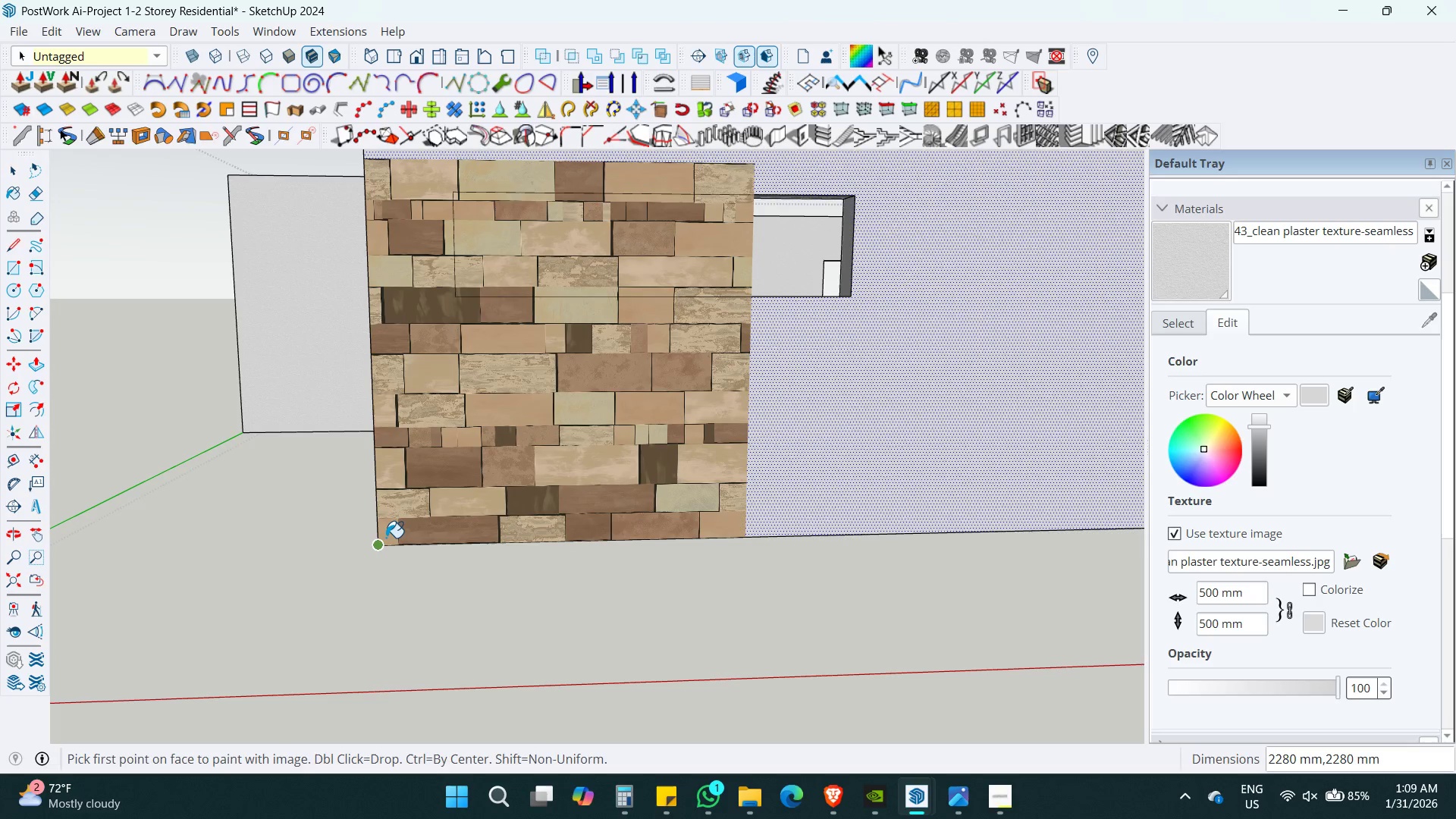 
left_click([385, 538])
 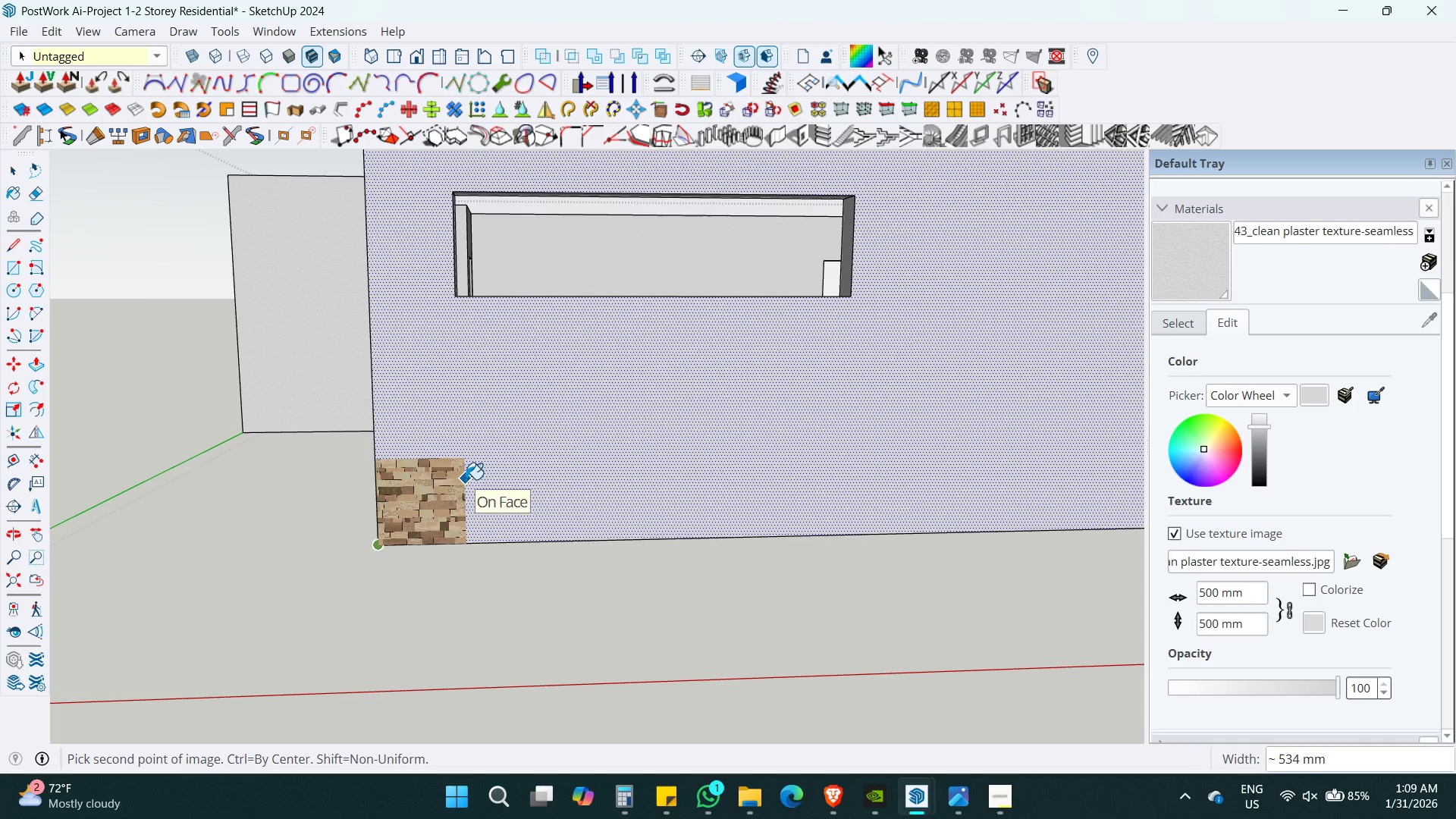 
key(Numpad1)
 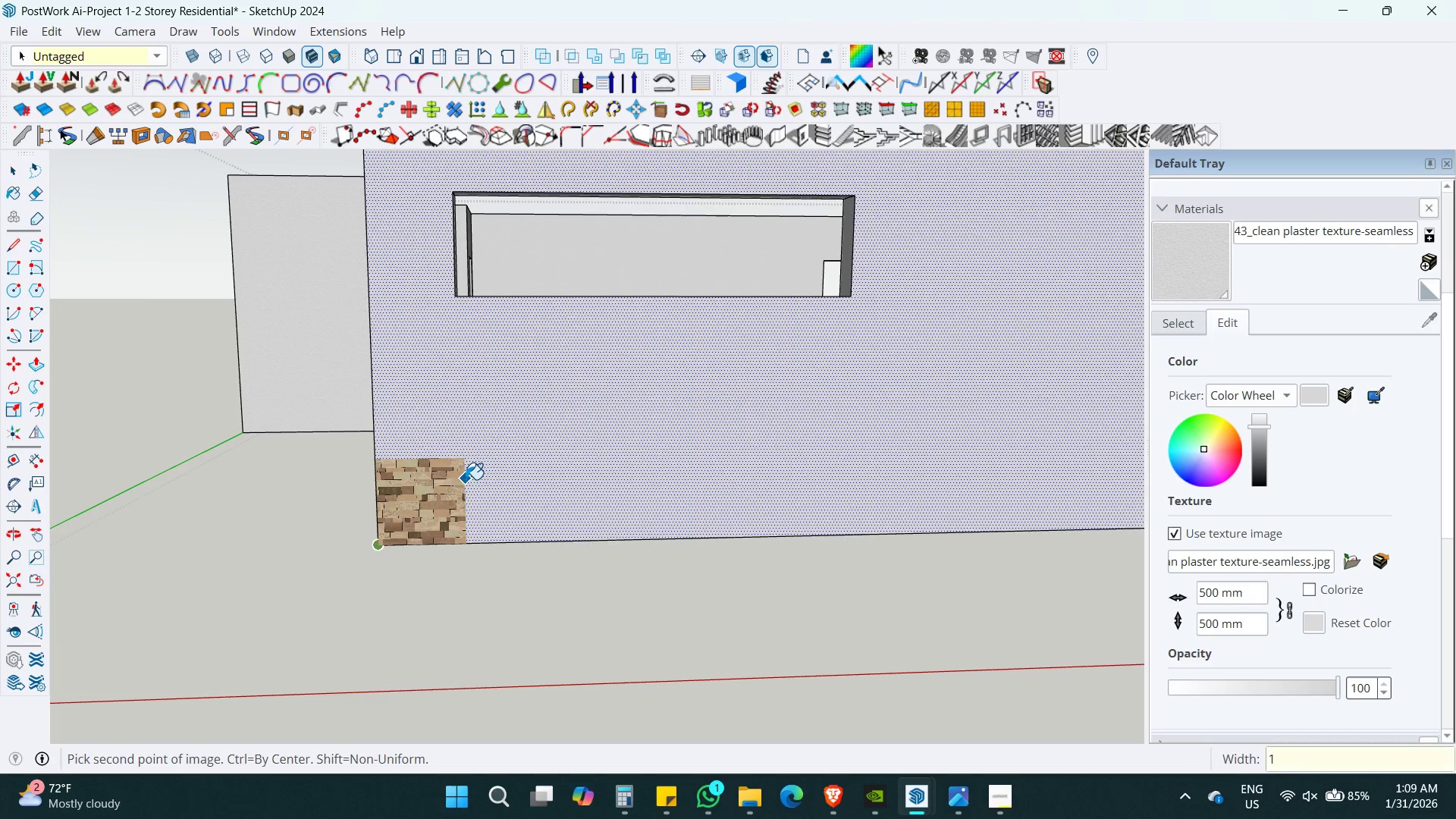 
key(Numpad0)
 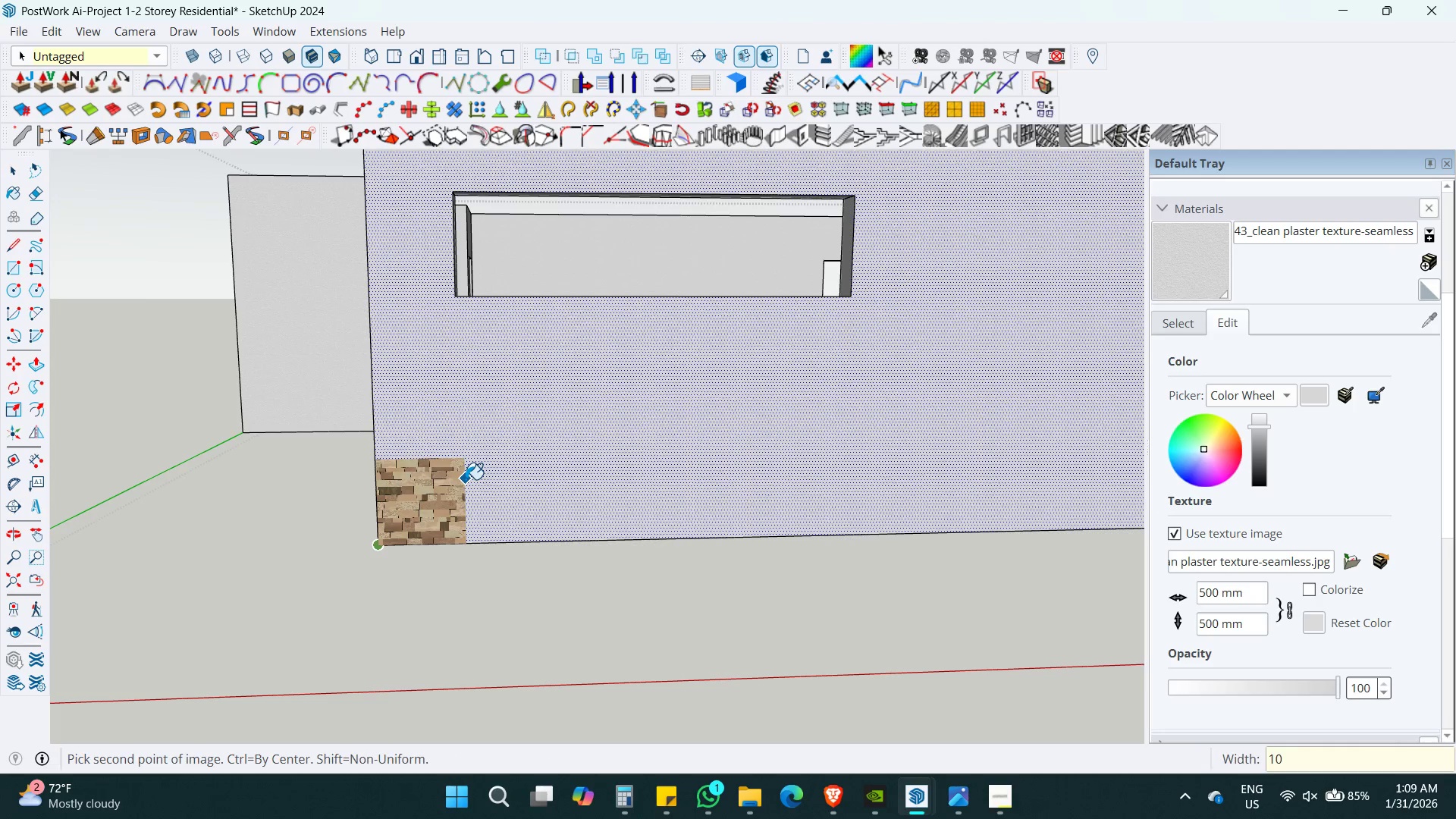 
key(Numpad0)
 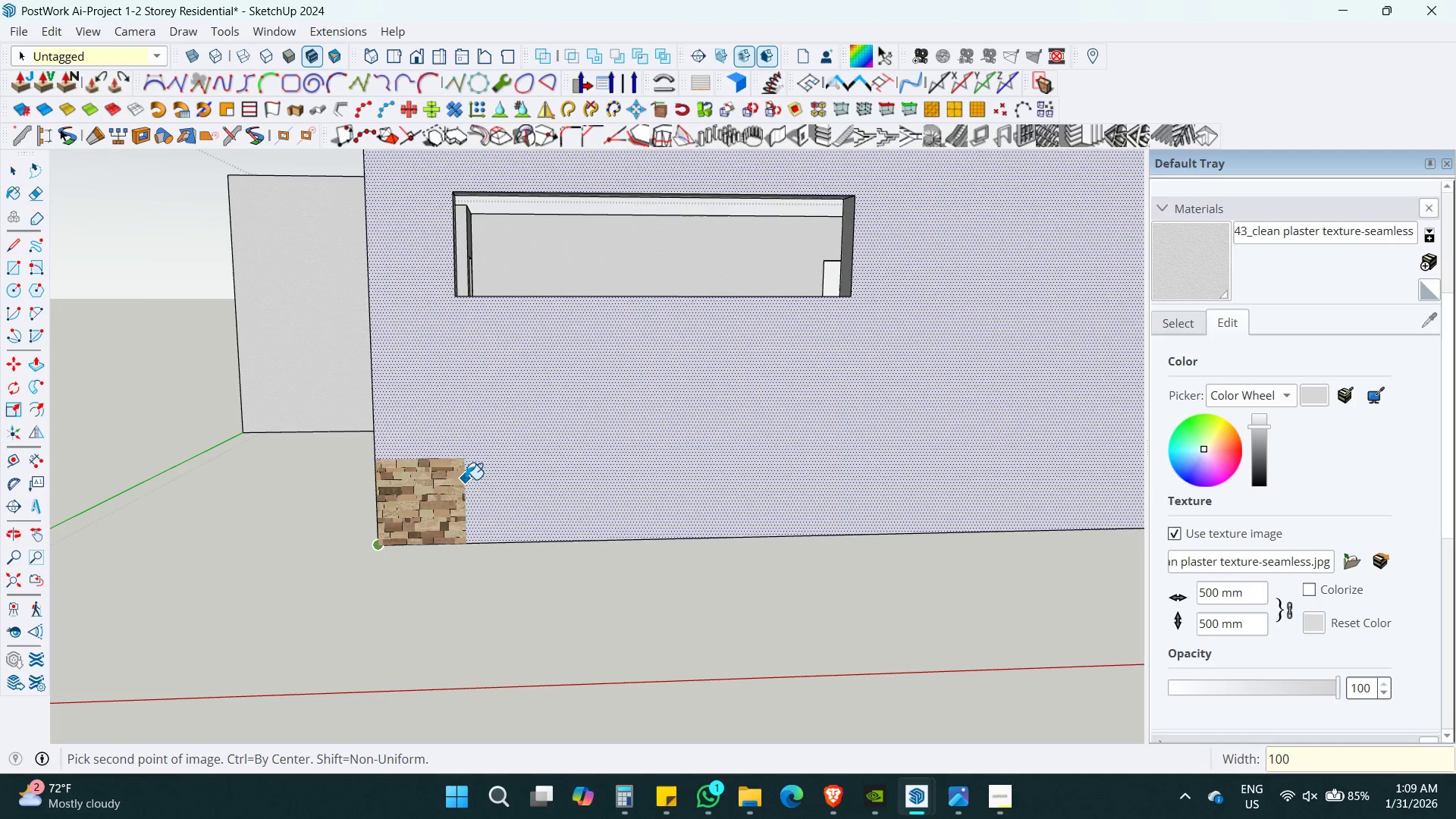 
key(Numpad0)
 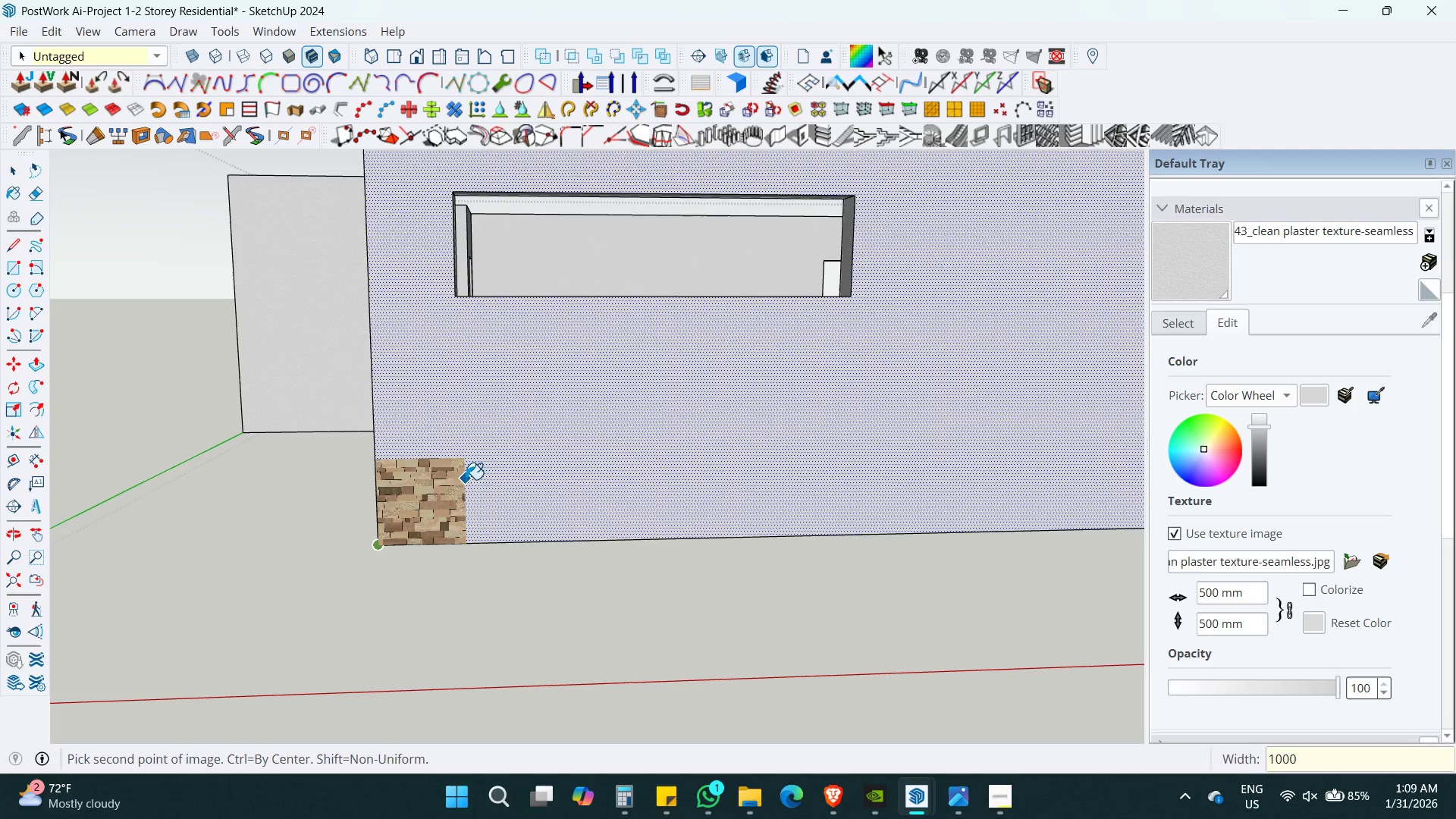 
key(Enter)
 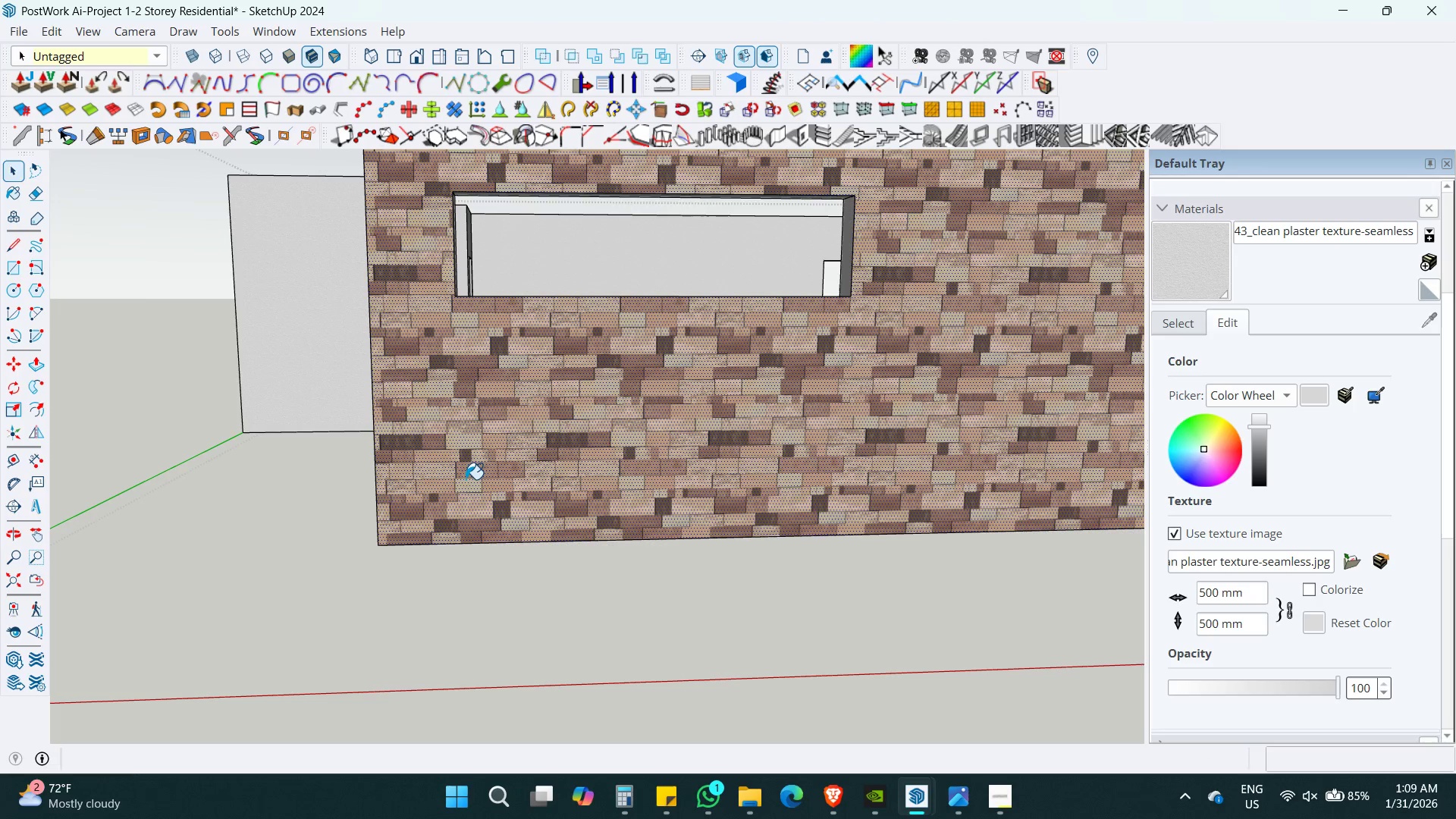 
key(Space)
 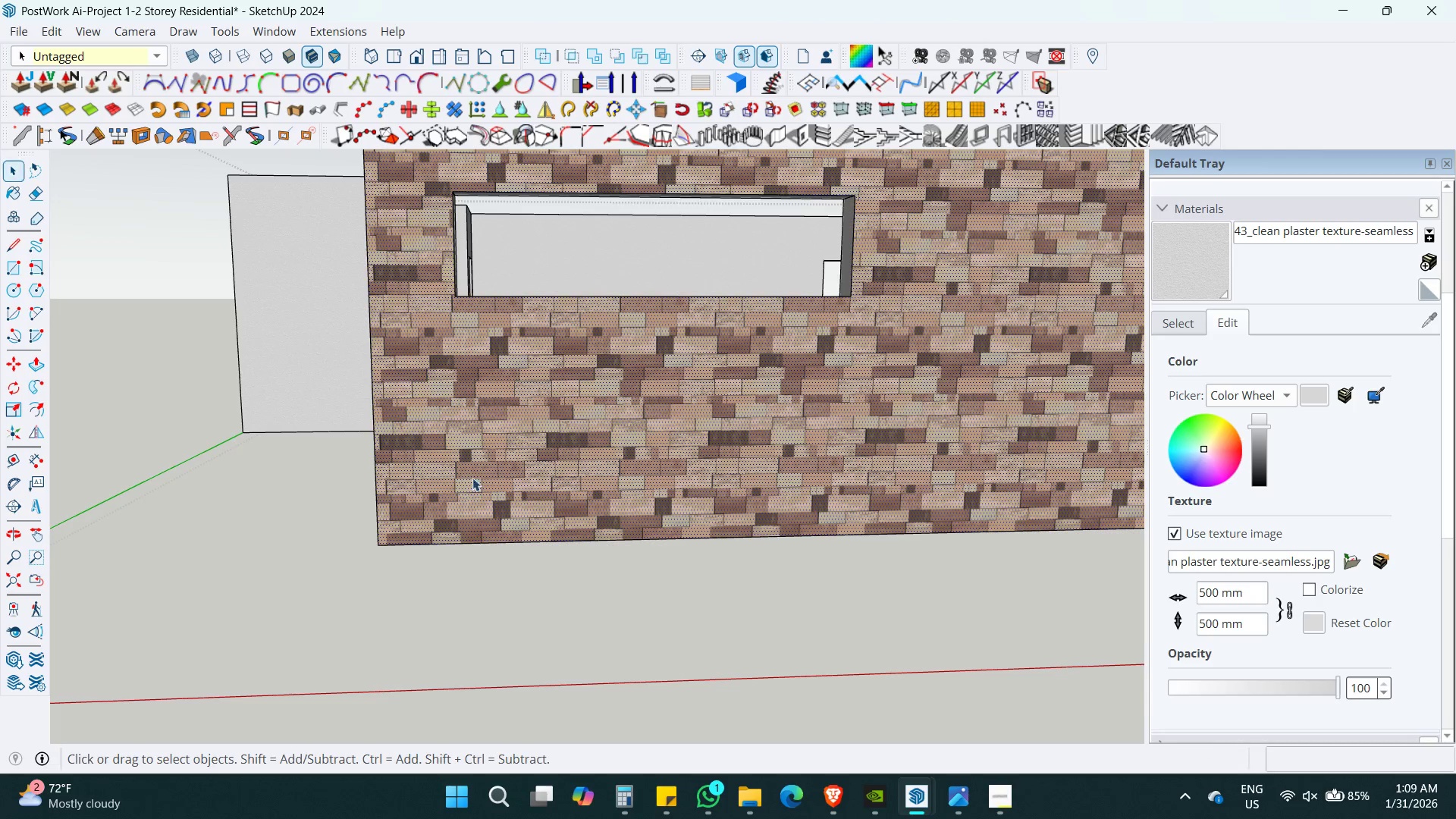 
key(Shift+ShiftLeft)
 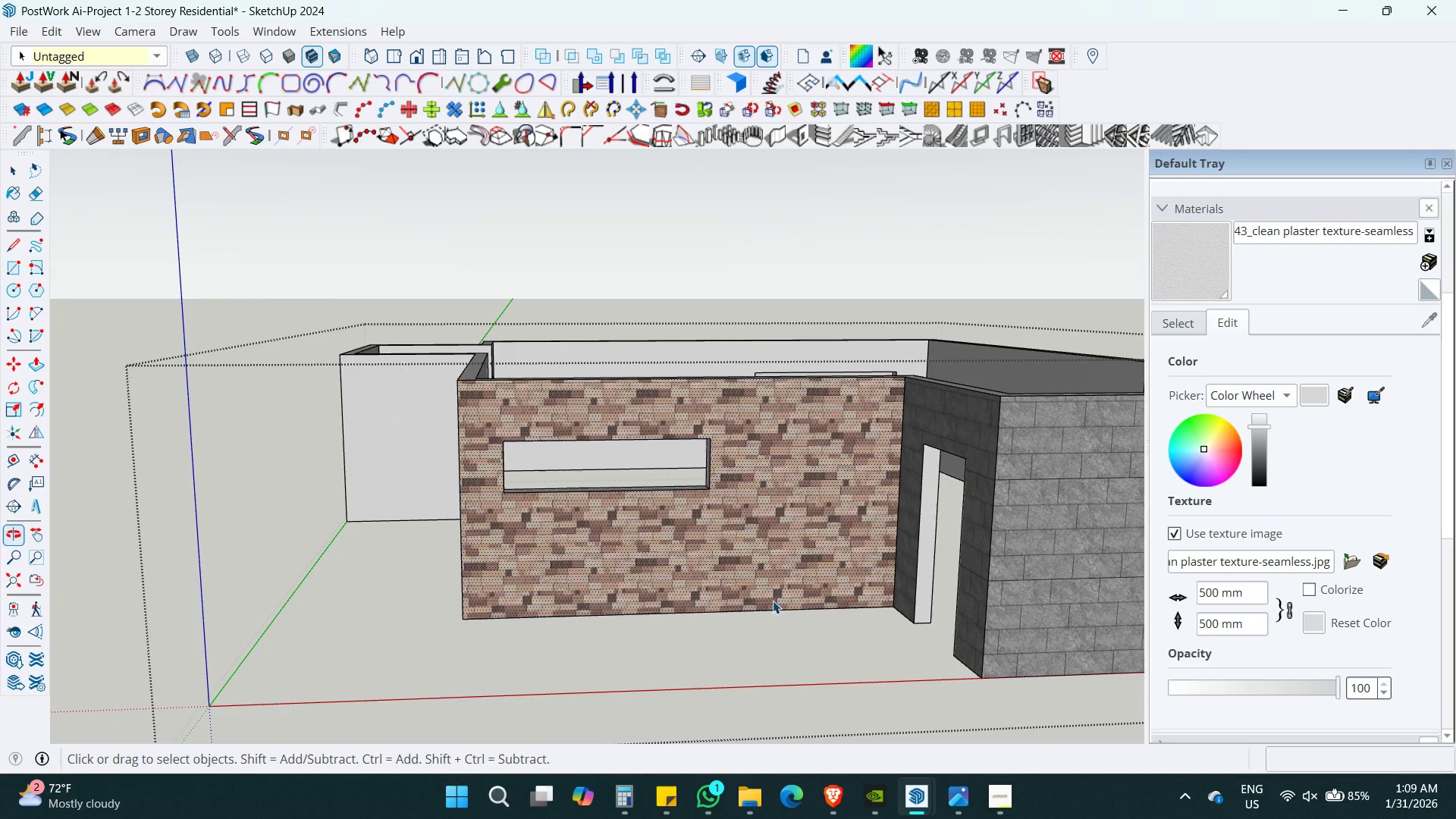 
key(Space)
 